 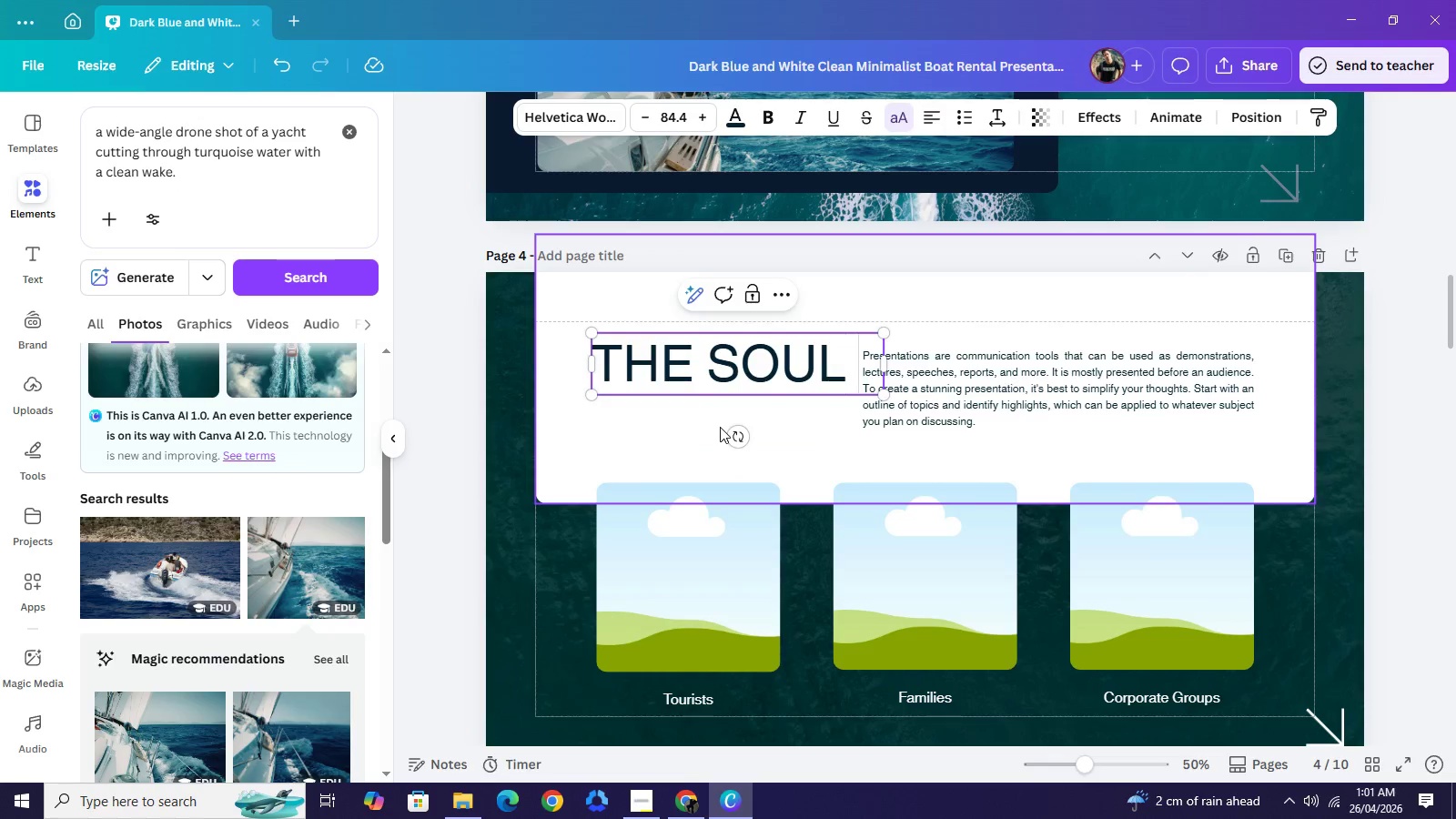 
hold_key(key=ShiftRight, duration=0.42)
 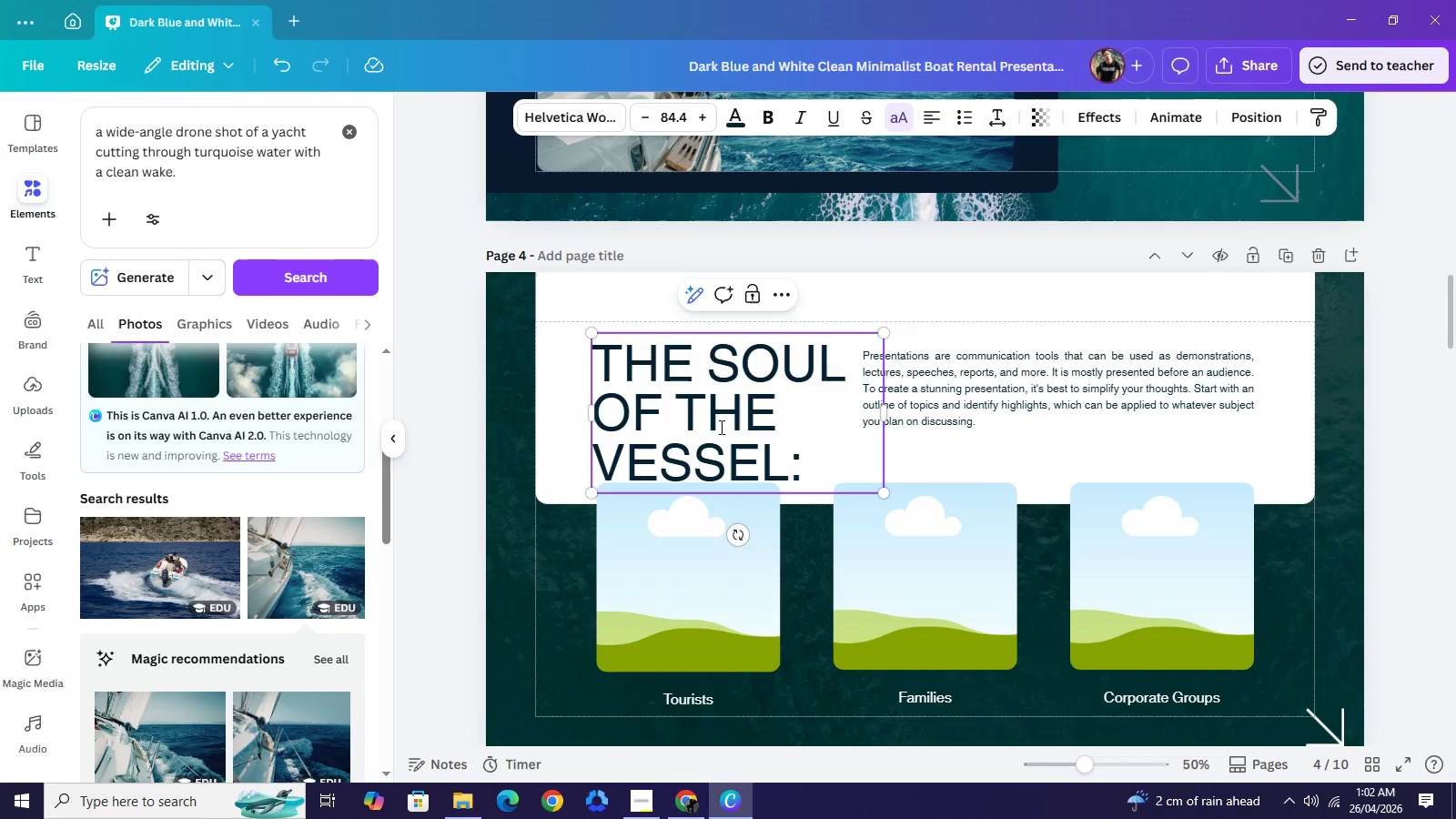 
wait(9.05)
 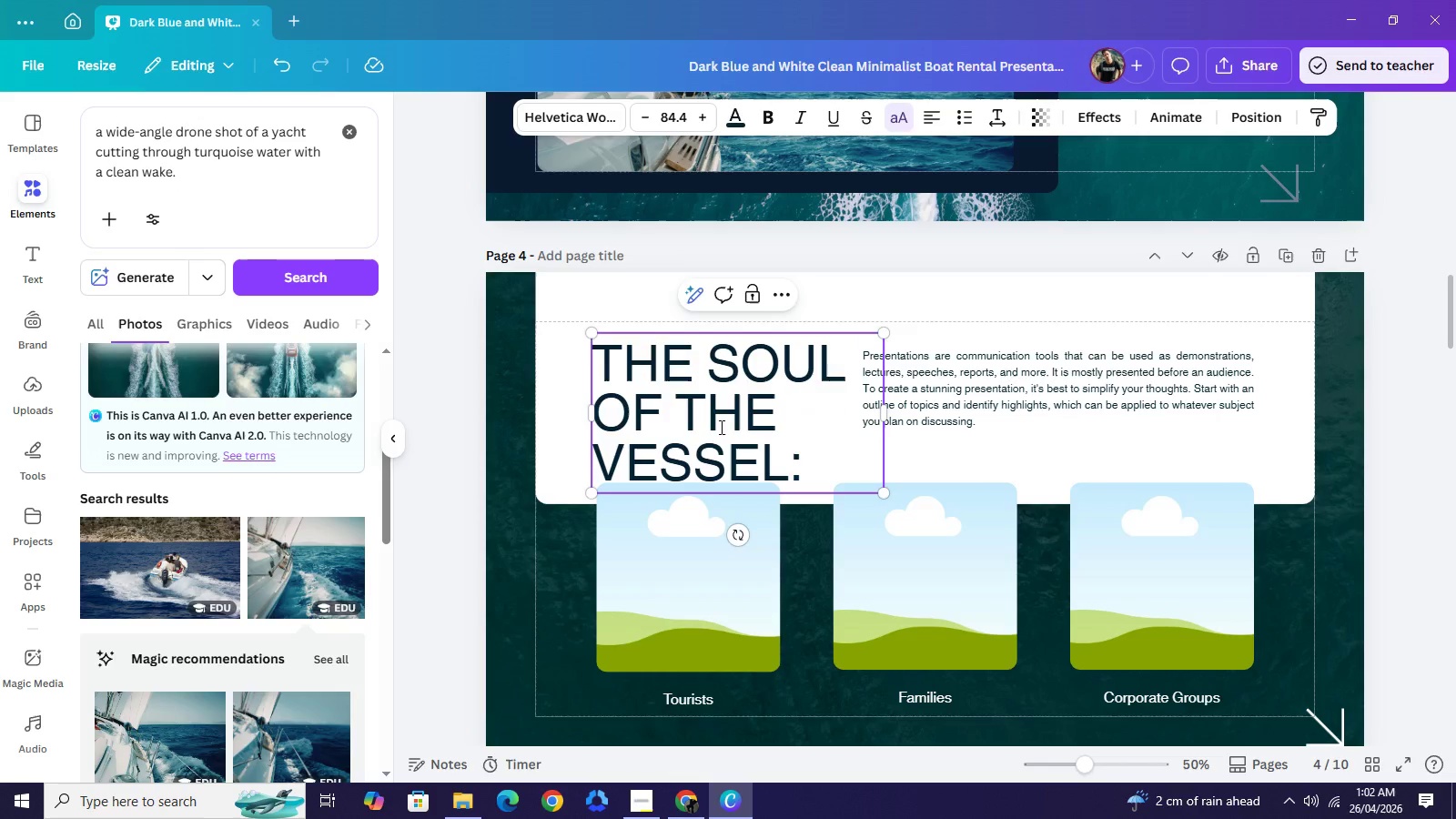 
type( INTERIOR HDR)
 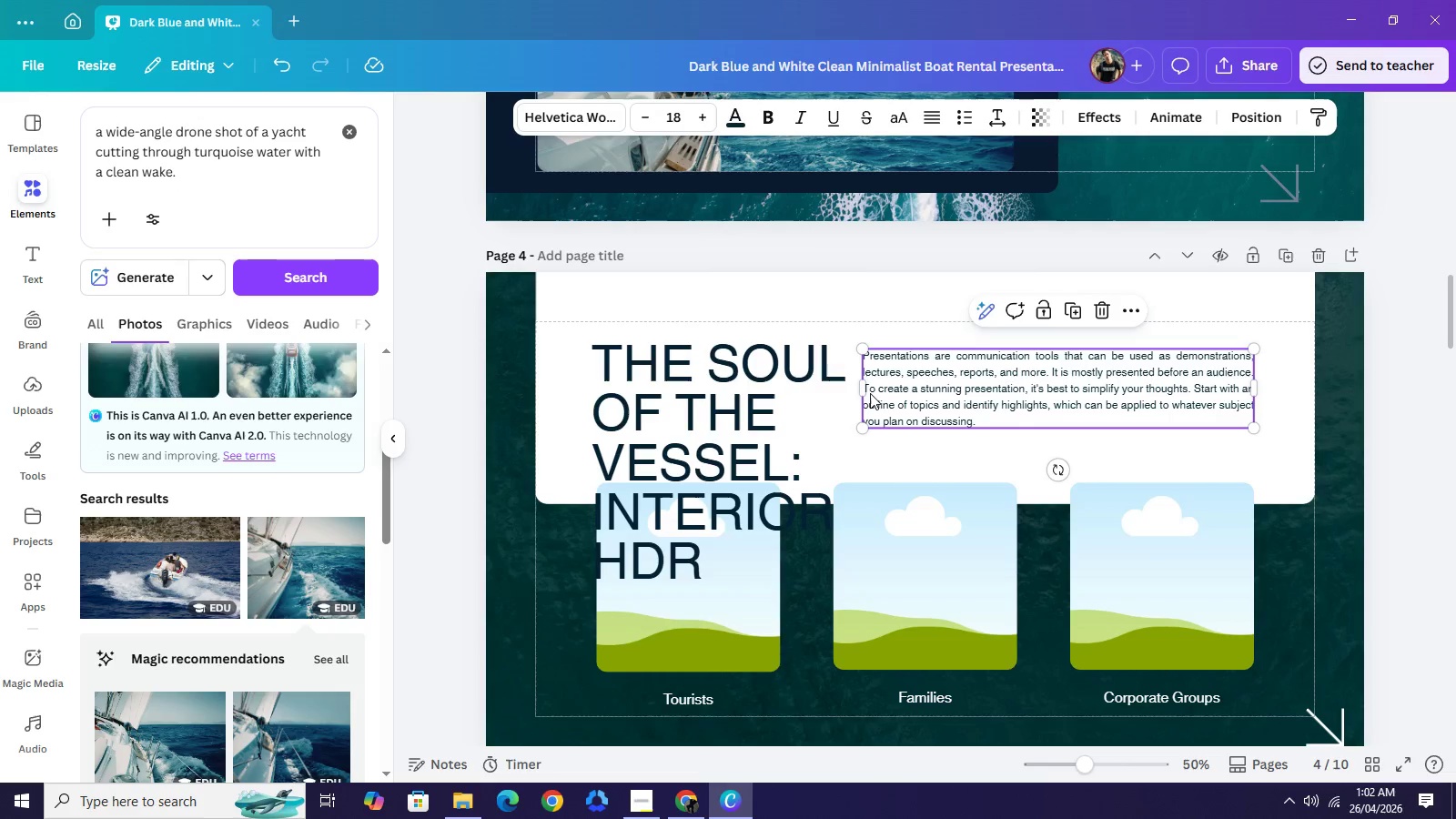 
left_click_drag(start_coordinate=[861, 389], to_coordinate=[1071, 403])
 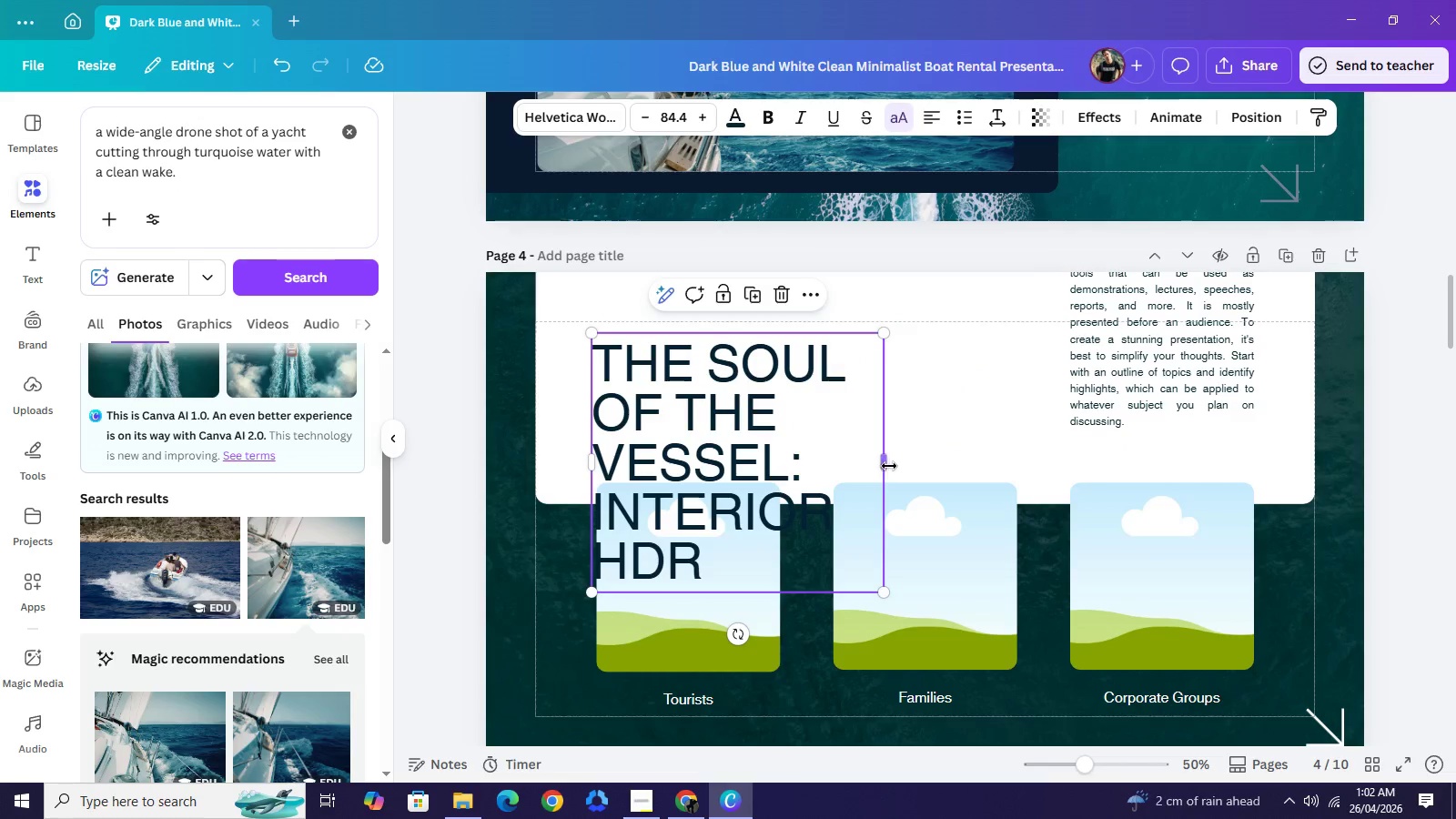 
left_click_drag(start_coordinate=[892, 466], to_coordinate=[1021, 454])
 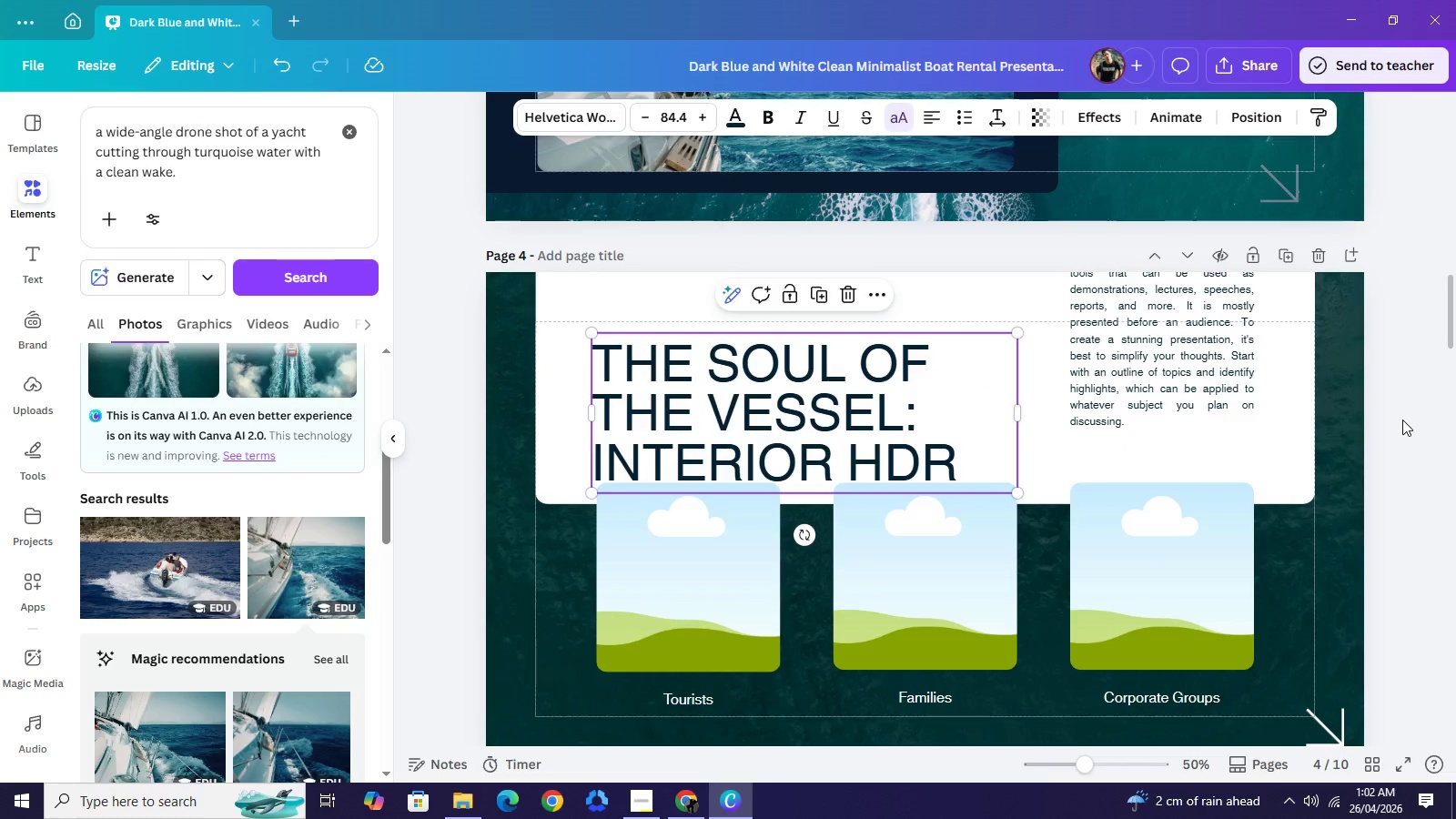 
left_click([1402, 420])
 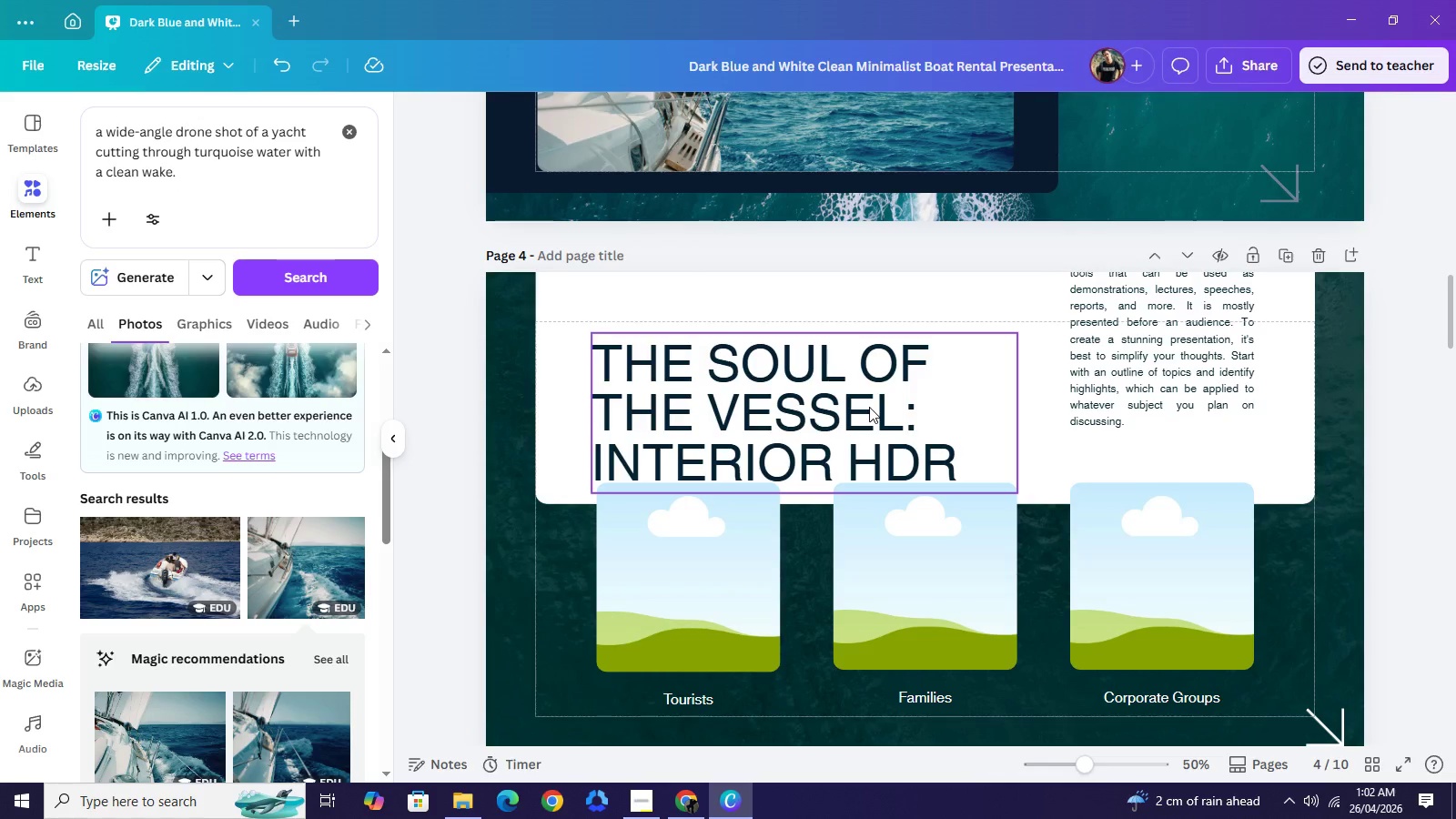 
left_click_drag(start_coordinate=[869, 407], to_coordinate=[869, 397])
 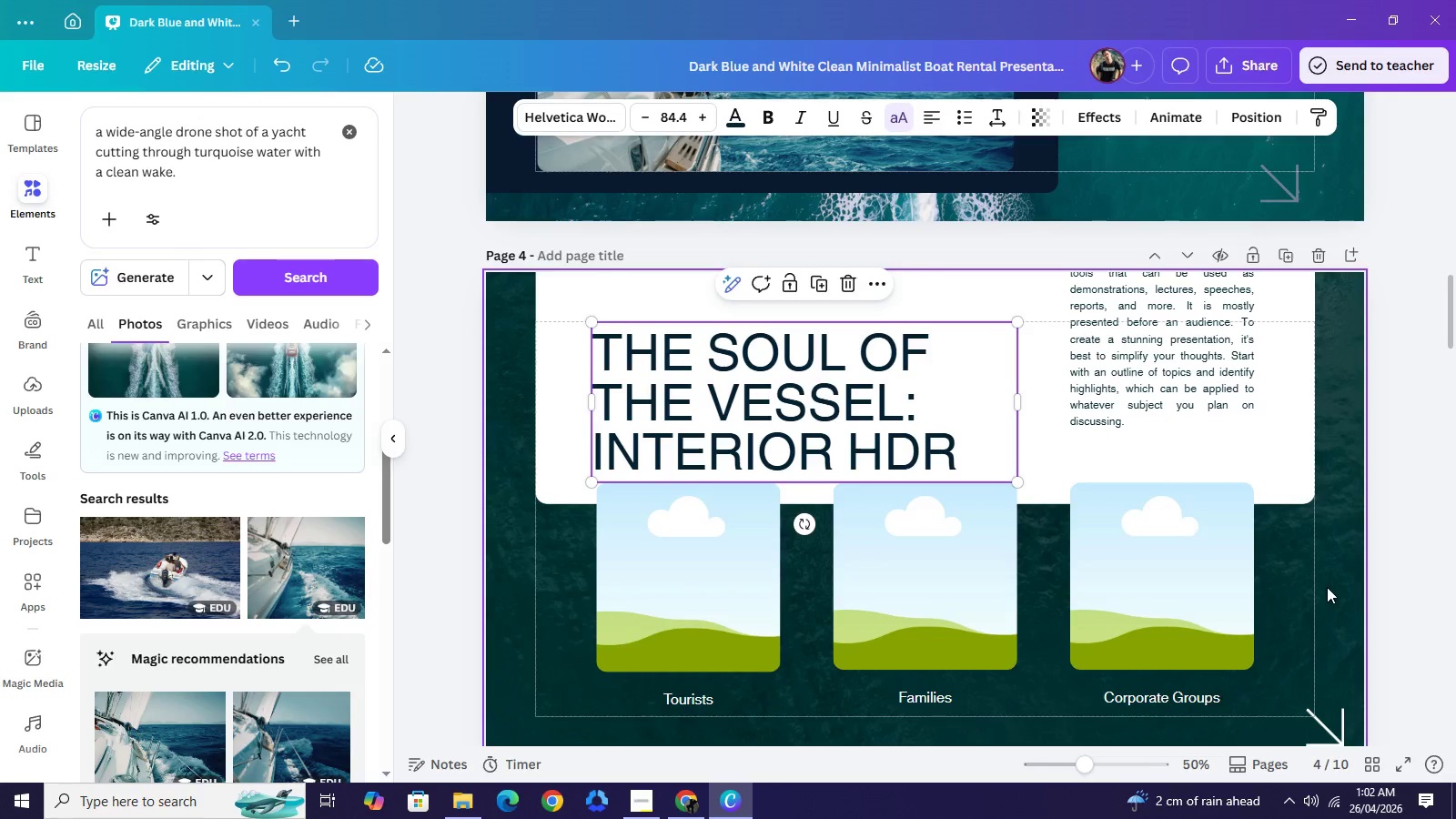 
left_click([1148, 358])
 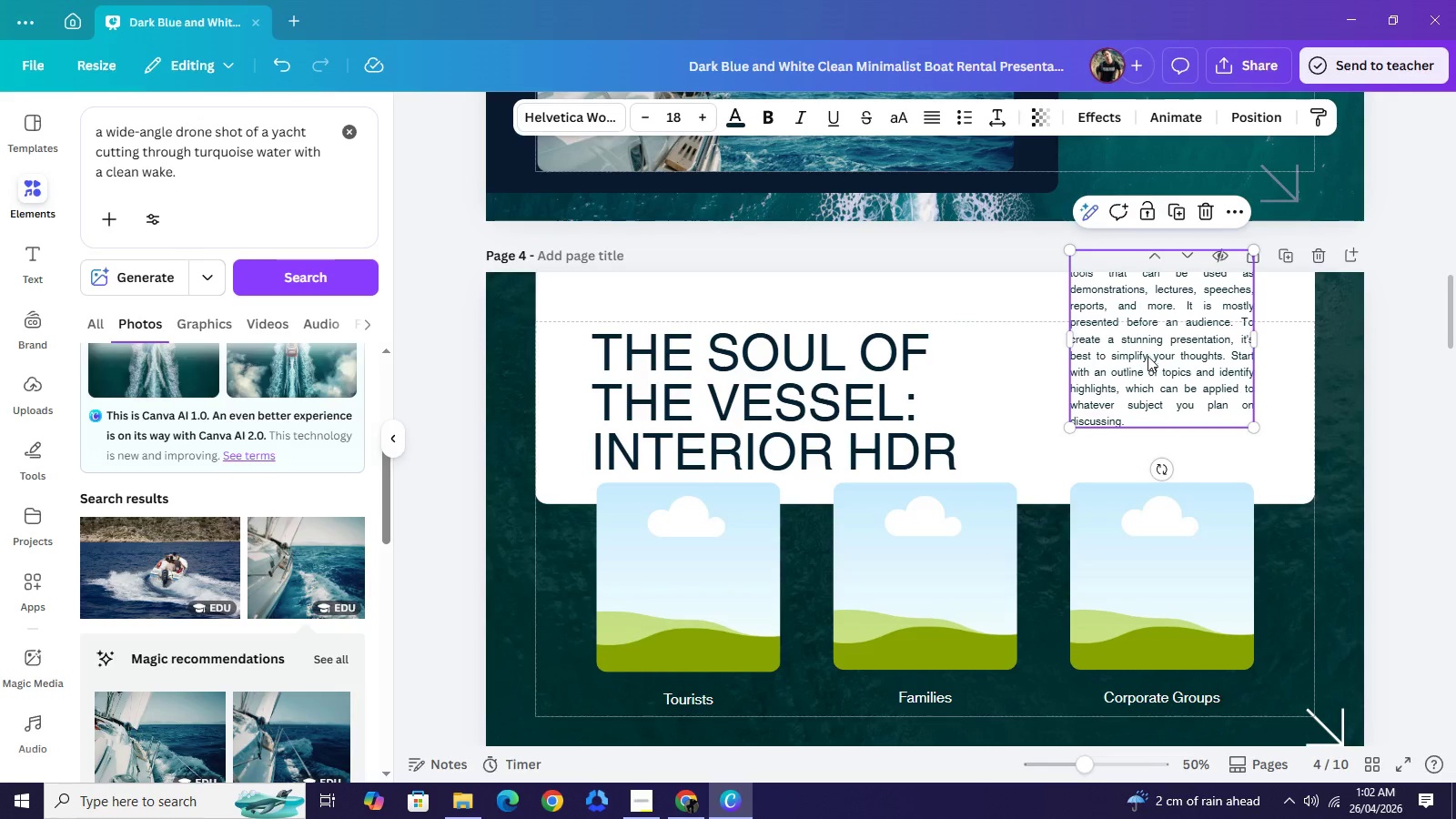 
left_click_drag(start_coordinate=[1148, 354], to_coordinate=[1145, 384])
 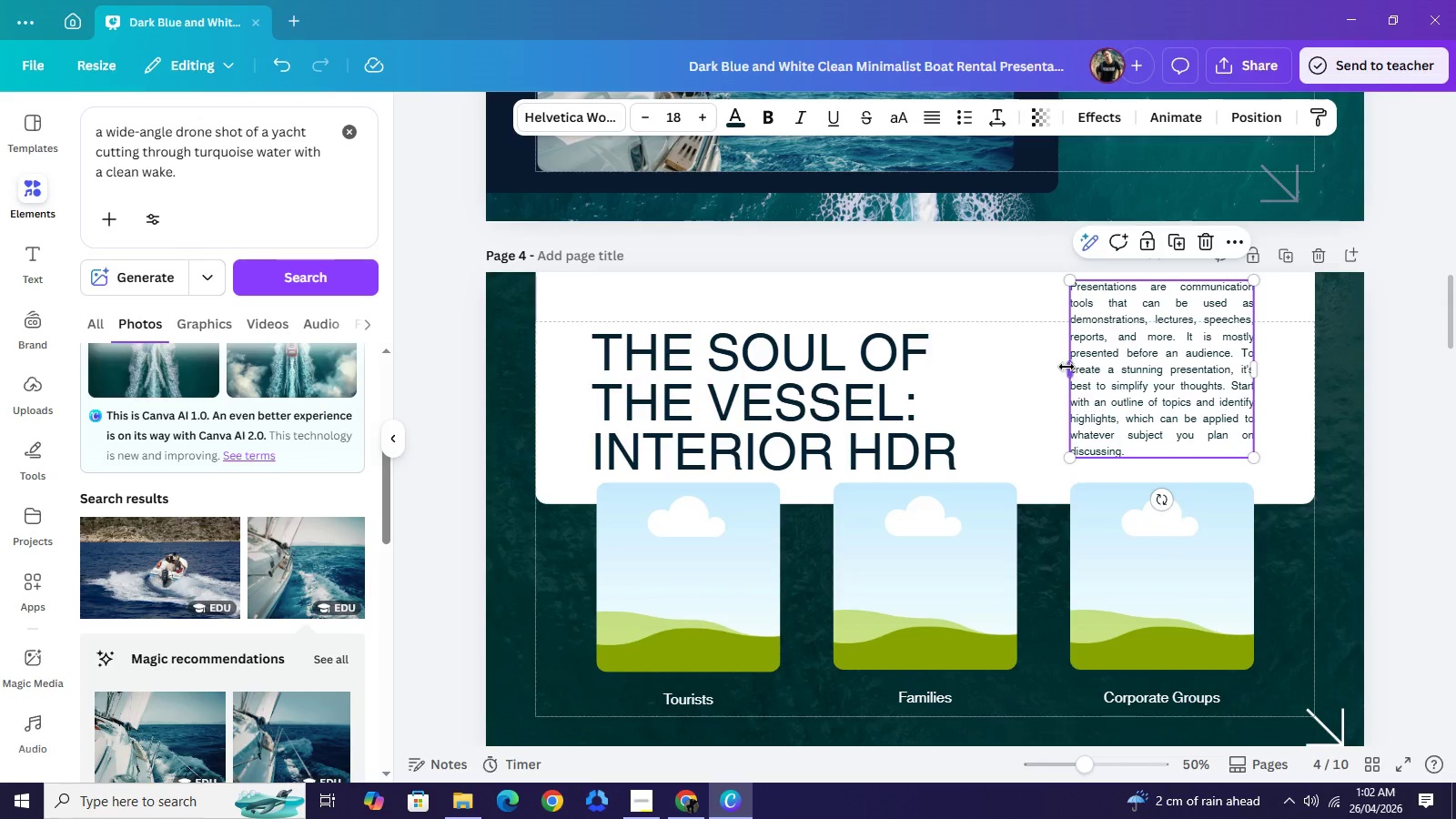 
left_click_drag(start_coordinate=[1067, 367], to_coordinate=[1012, 389])
 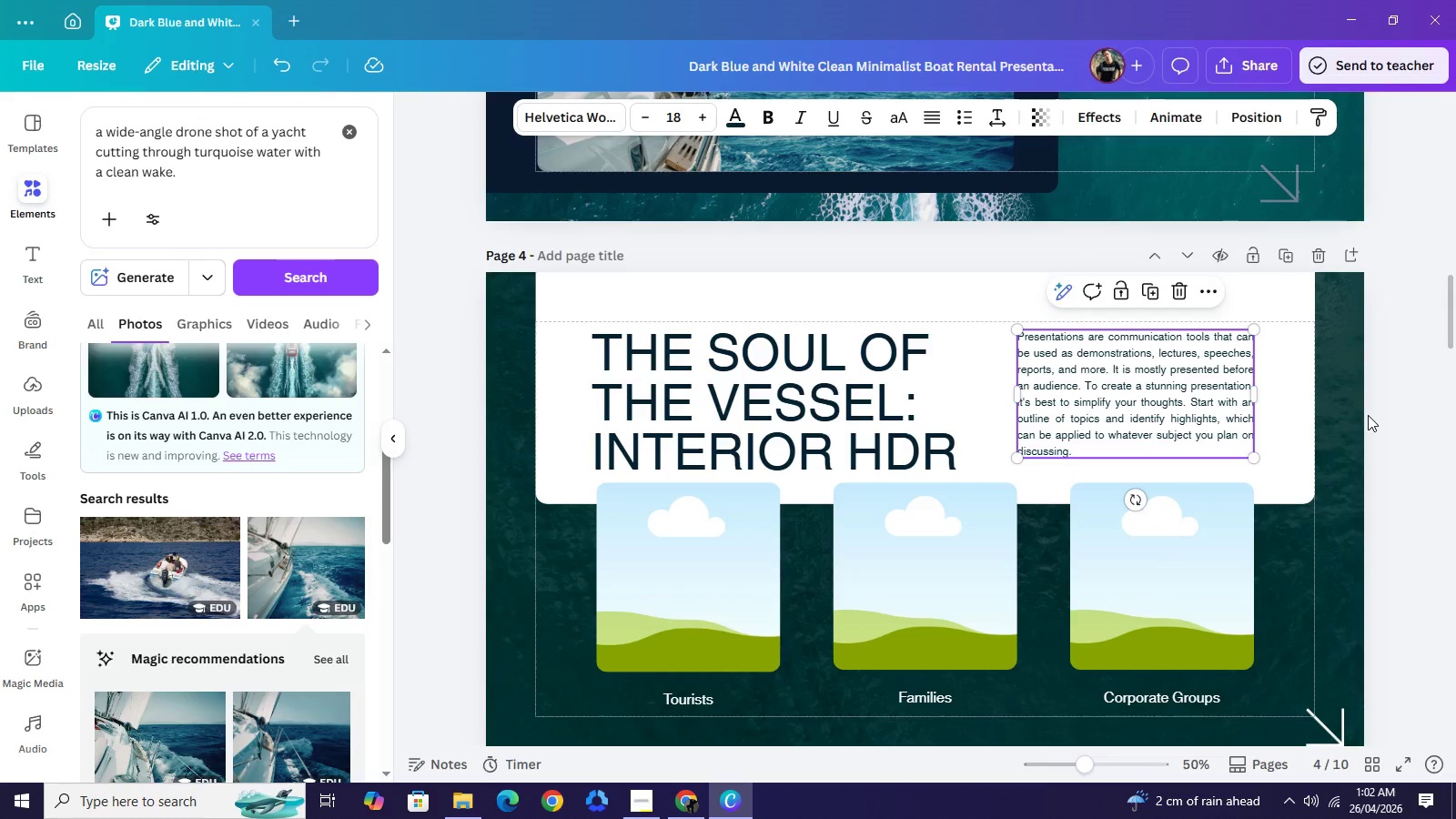 
left_click([1368, 415])
 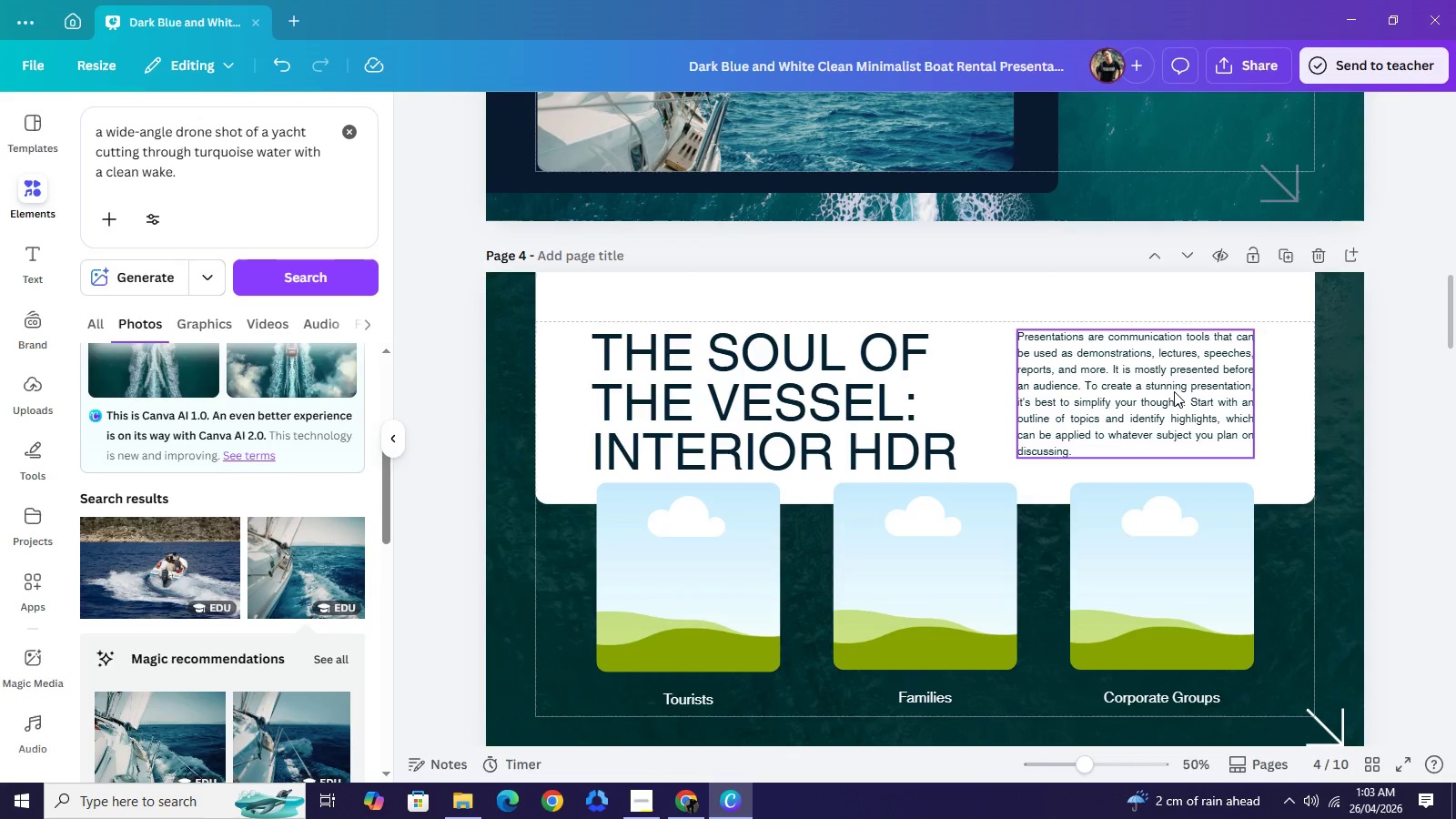 
wait(27.22)
 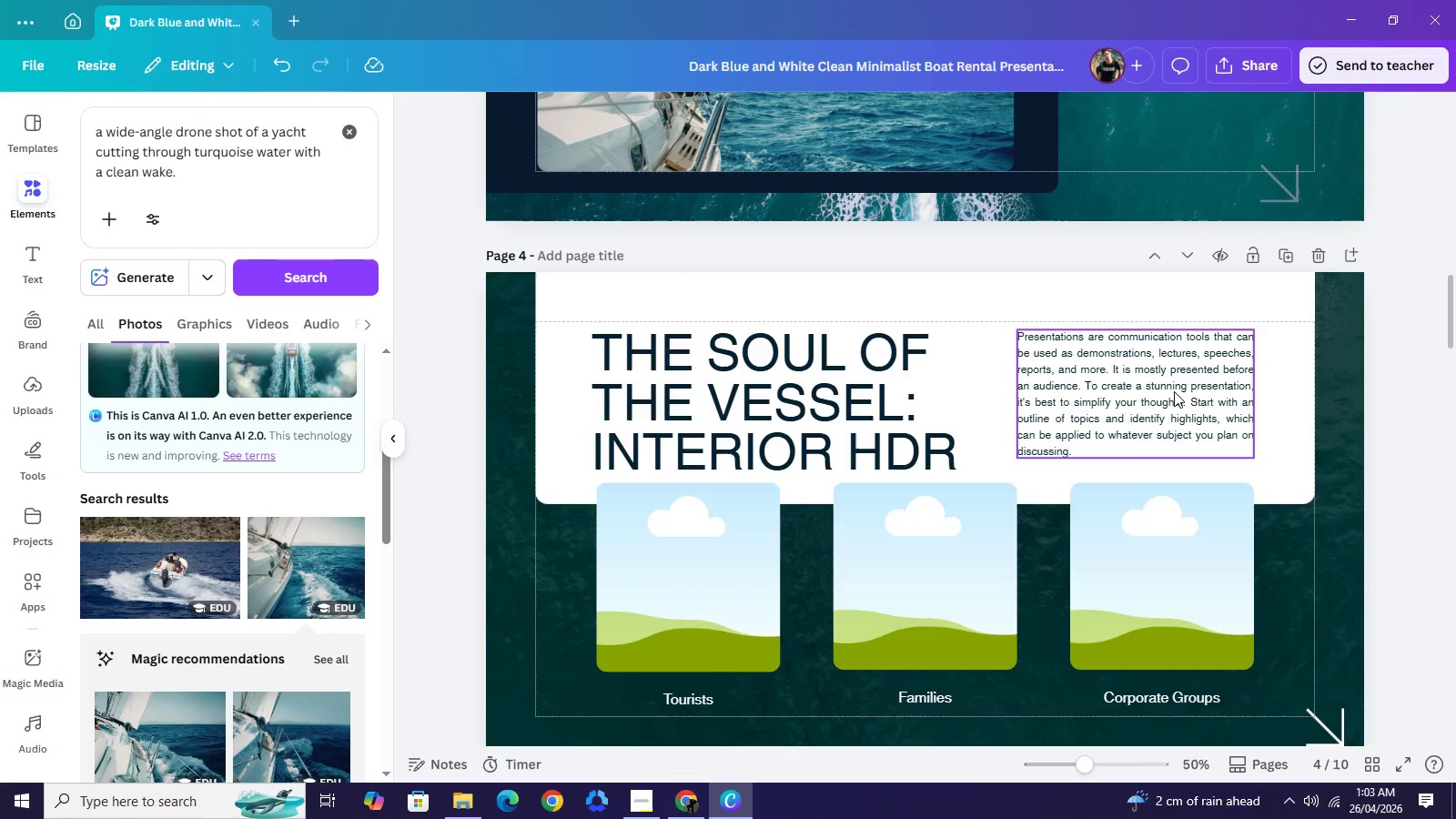 
left_click([1165, 420])
 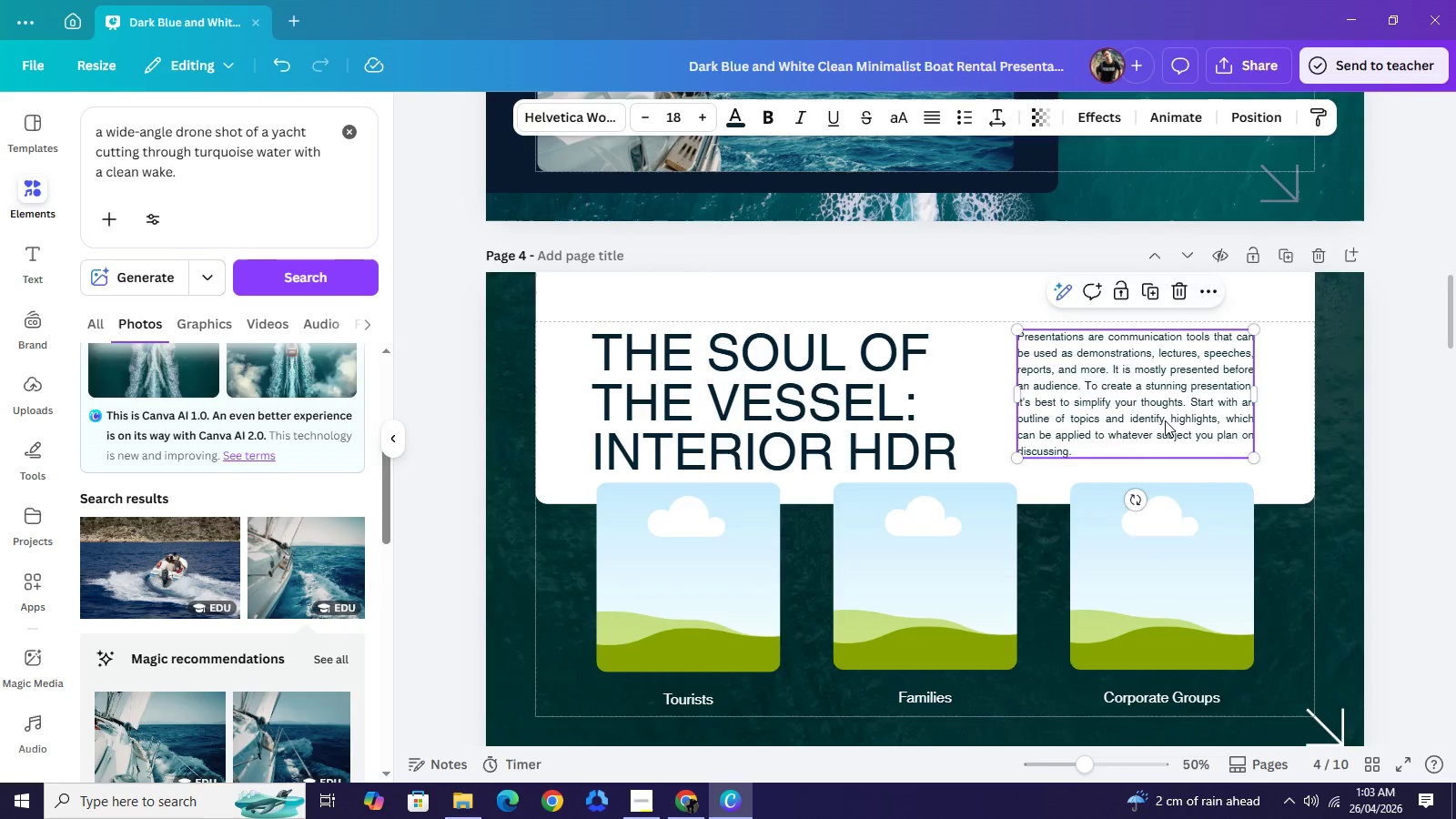 
key(Backspace)
 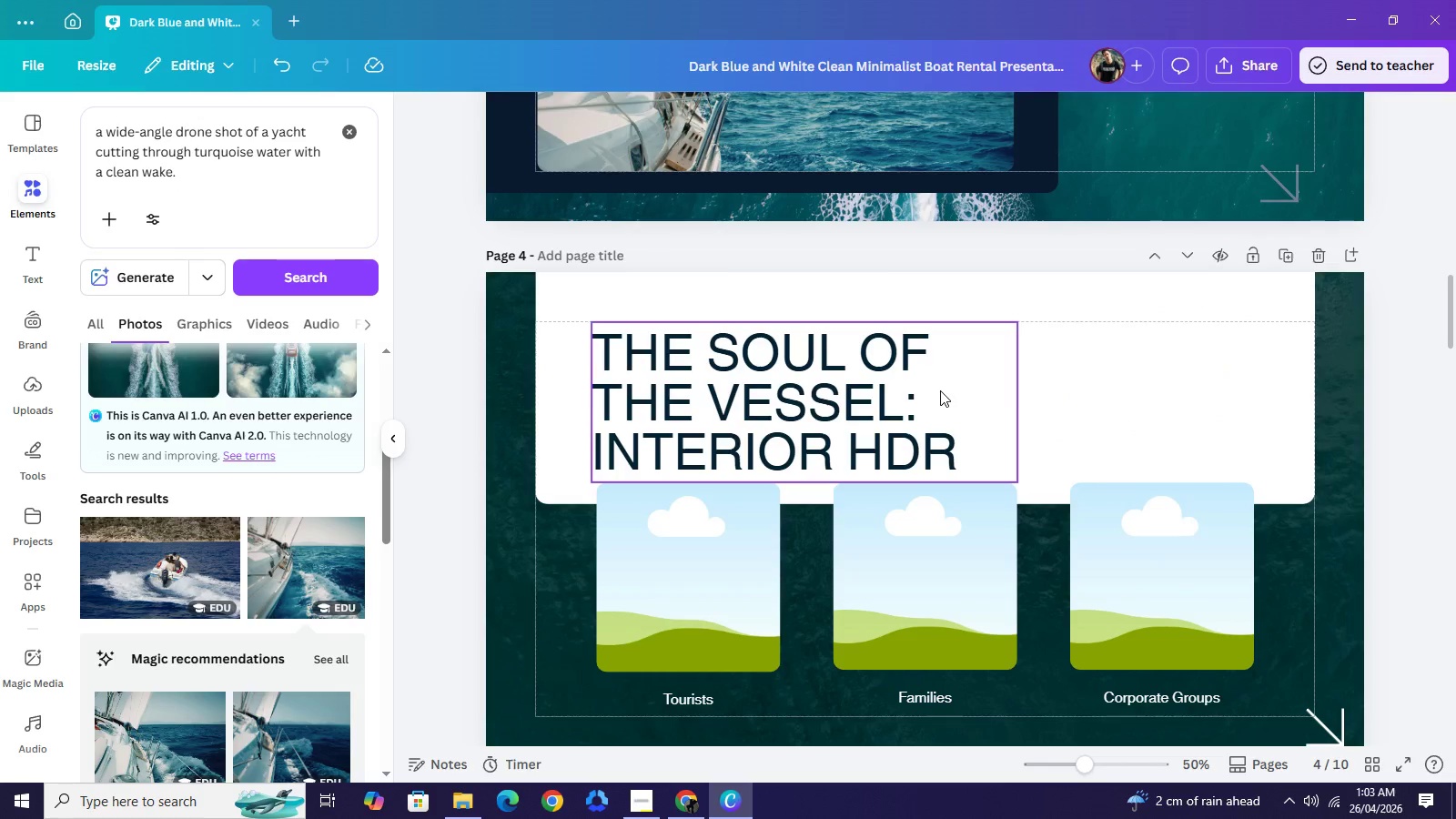 
left_click([940, 390])
 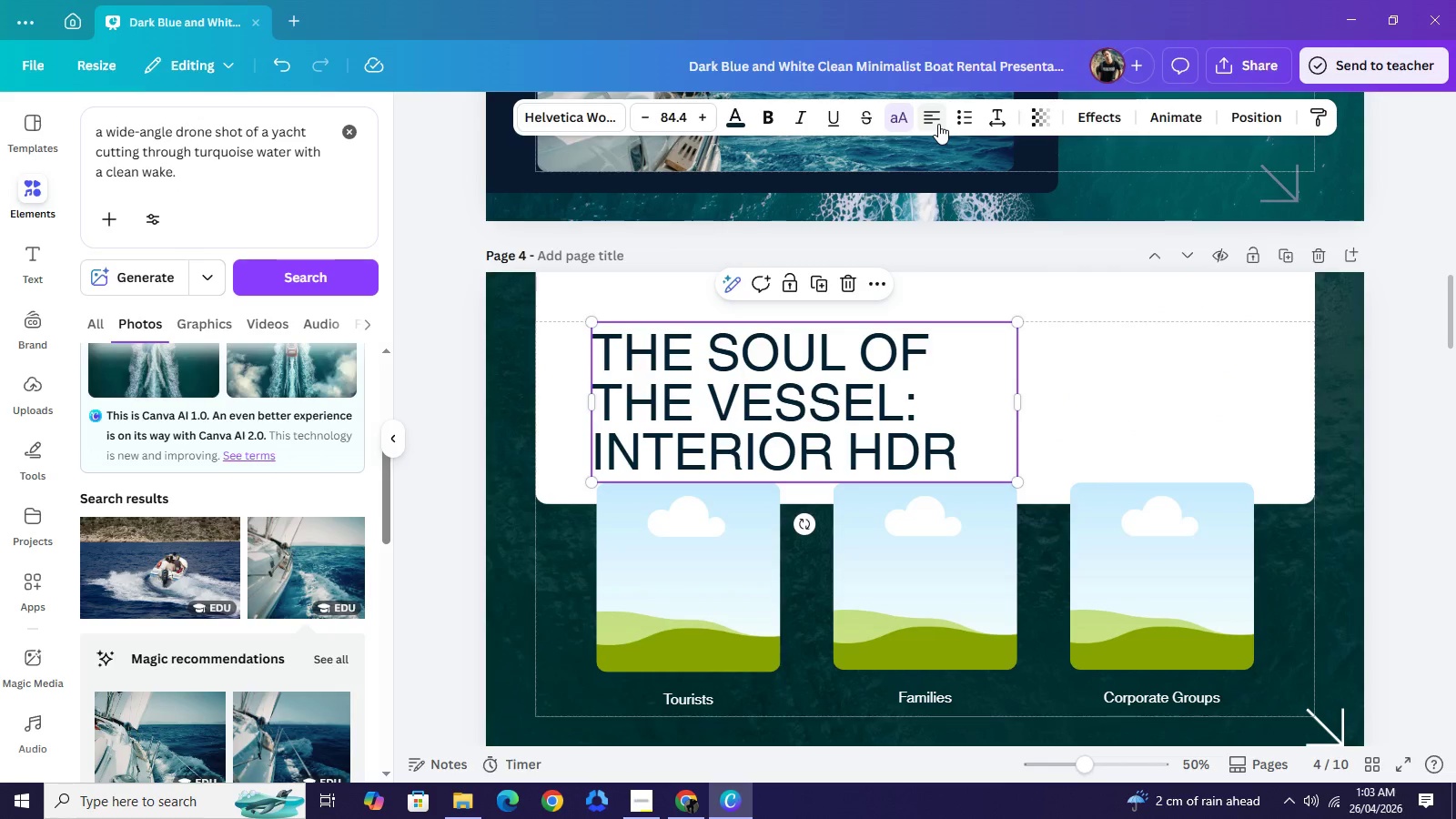 
left_click([938, 124])
 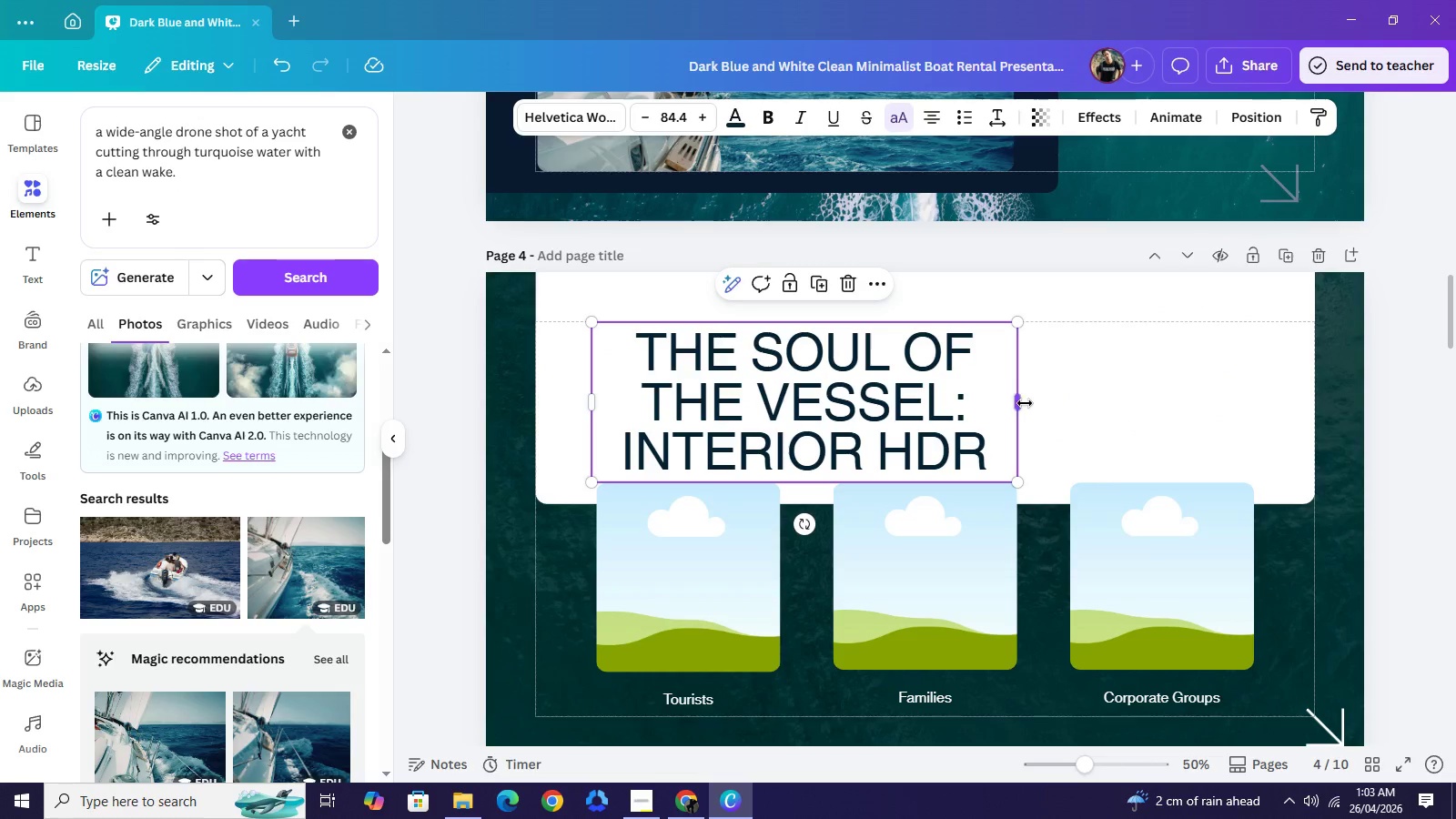 
left_click_drag(start_coordinate=[1025, 403], to_coordinate=[1289, 410])
 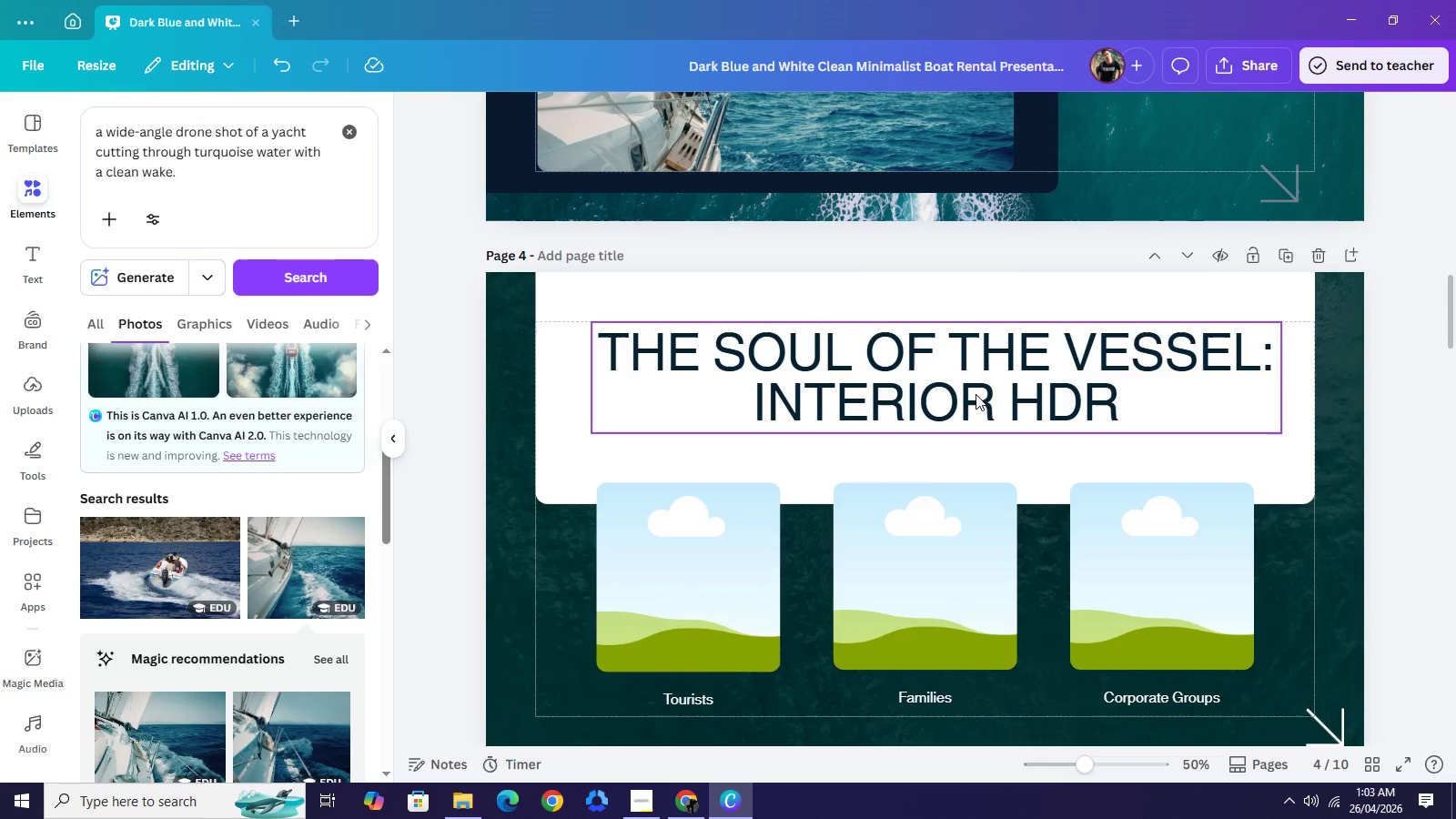 
left_click_drag(start_coordinate=[975, 394], to_coordinate=[965, 392])
 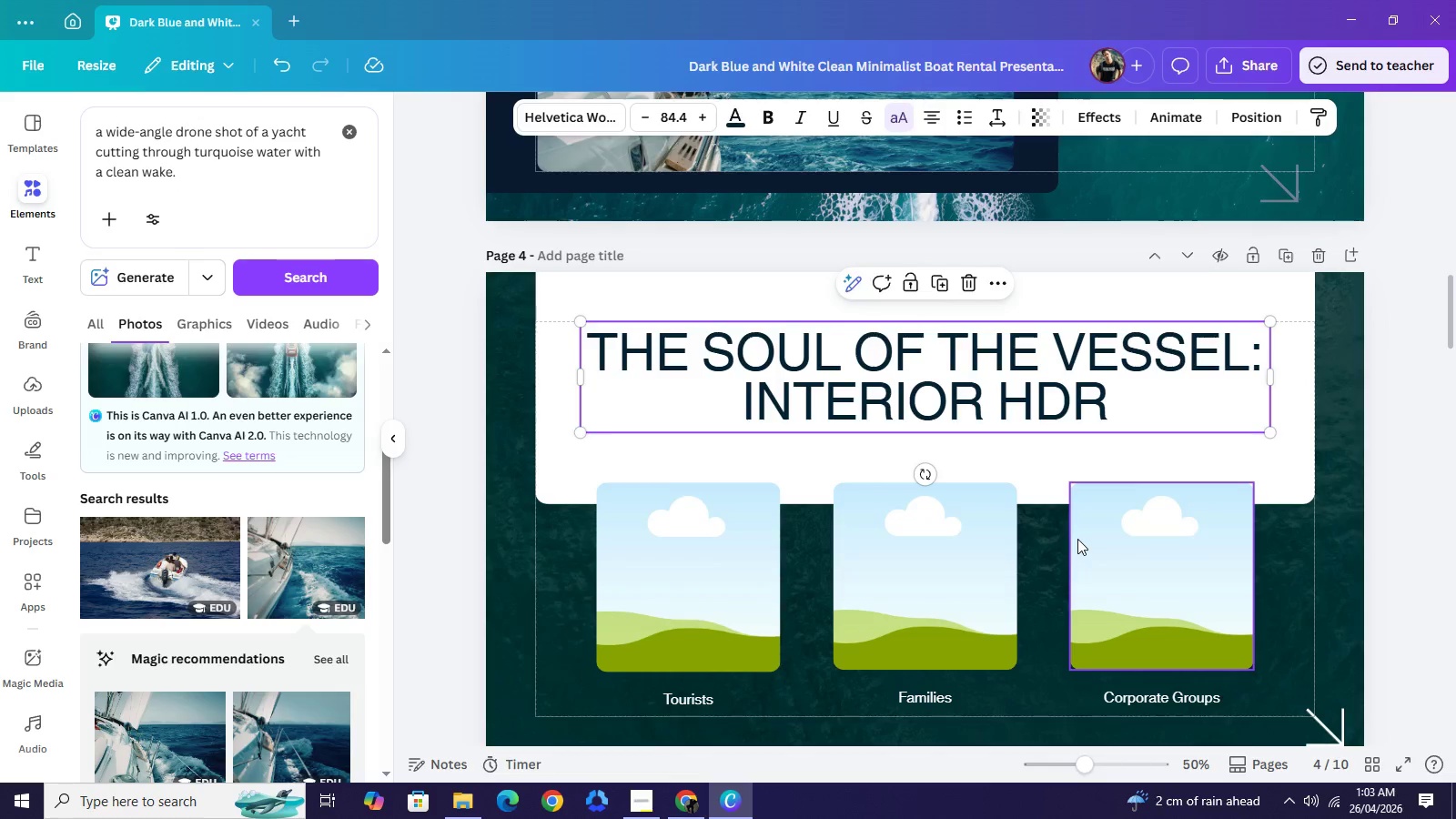 
scroll: coordinate [1077, 539], scroll_direction: down, amount: 1.0
 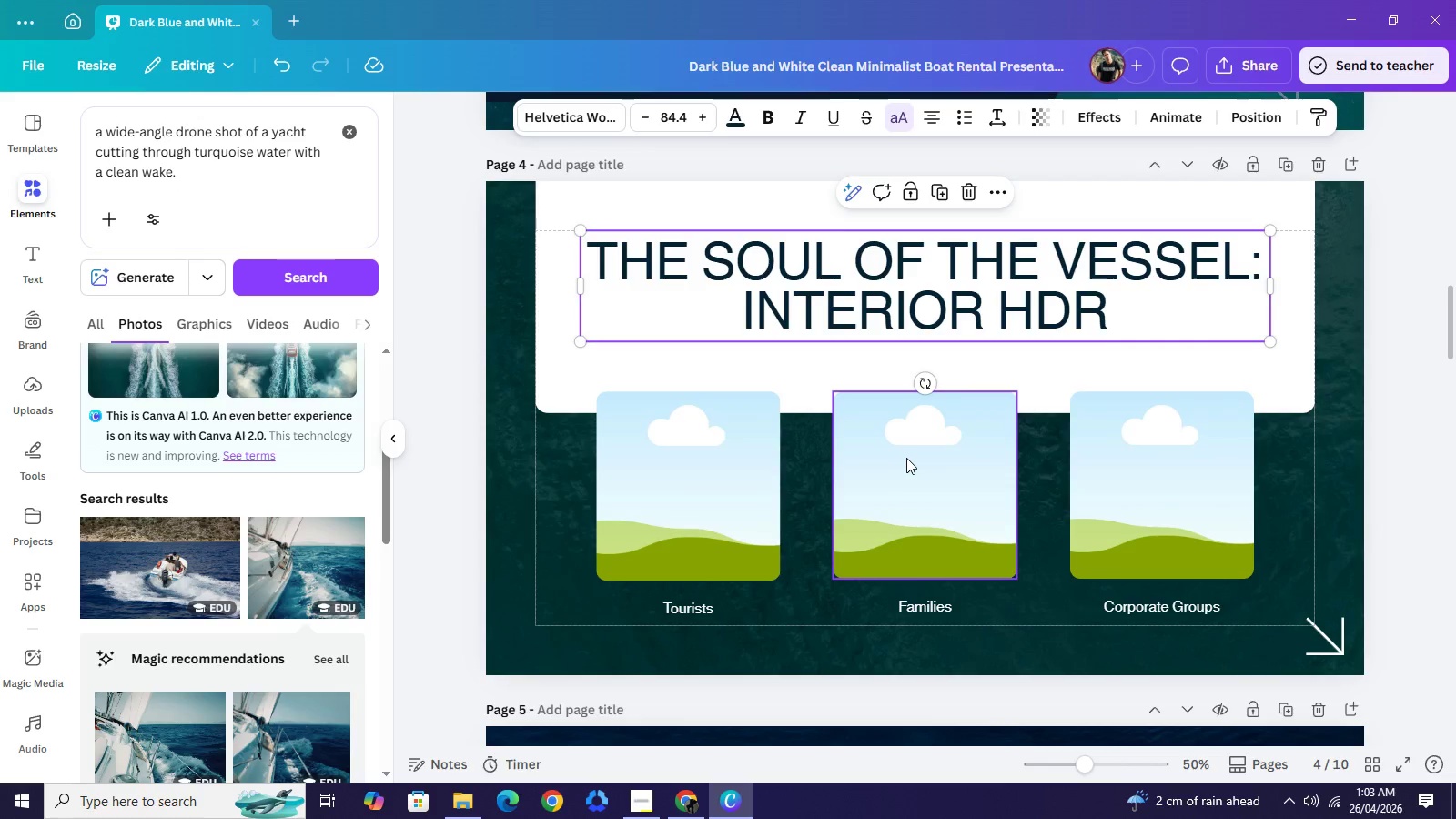 
wait(6.28)
 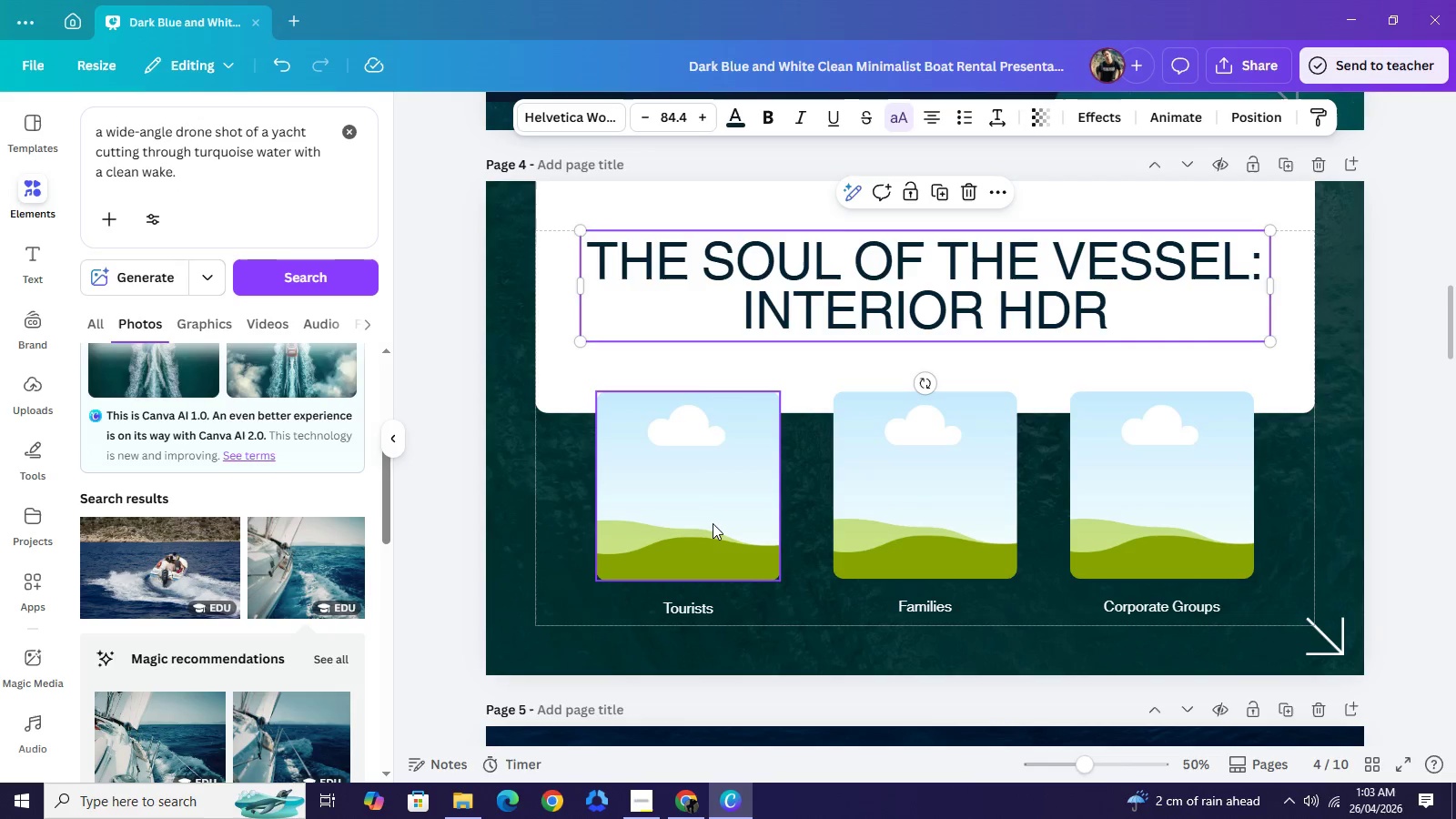 
left_click_drag(start_coordinate=[537, 485], to_coordinate=[1196, 506])
 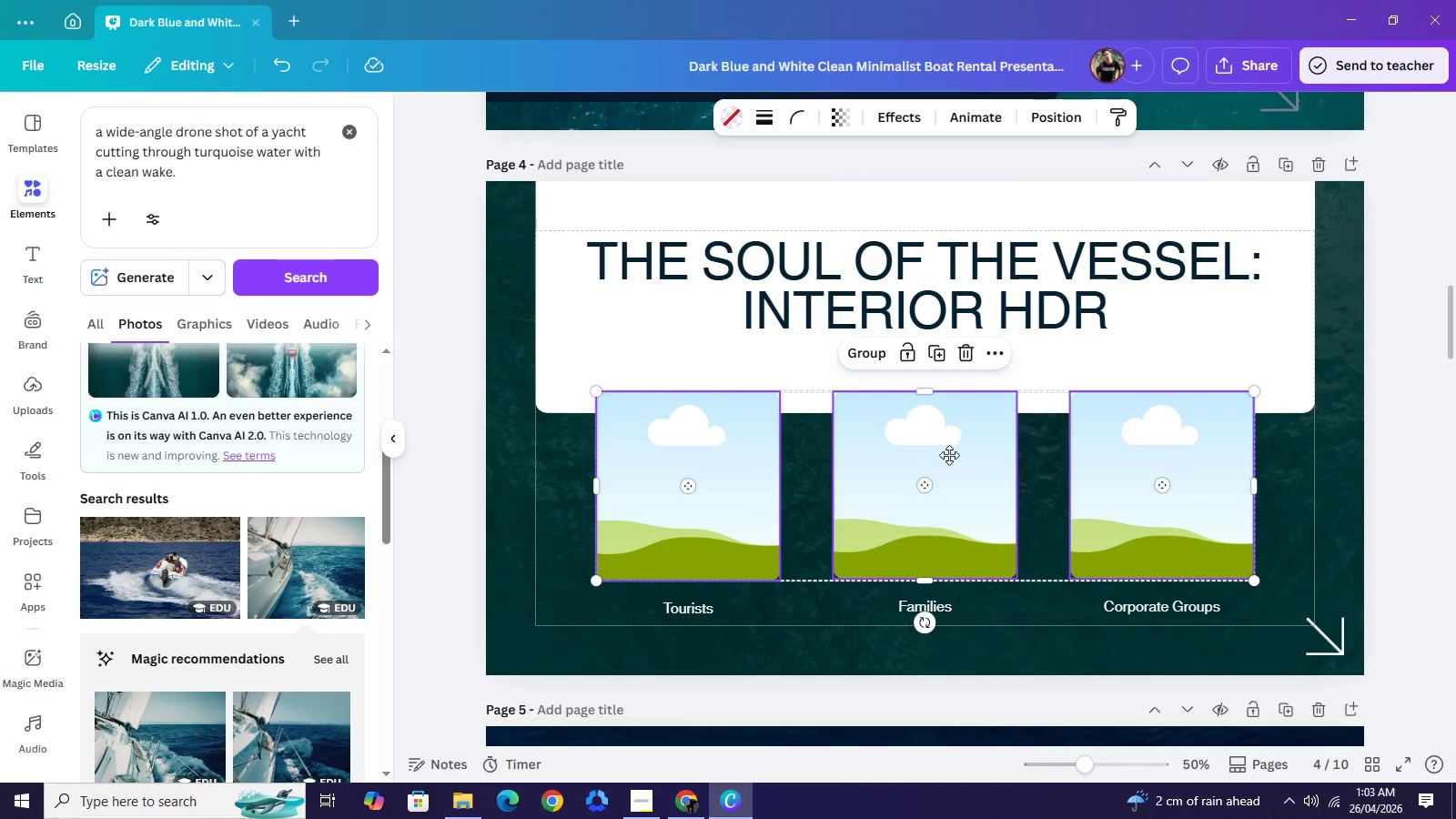 
left_click_drag(start_coordinate=[945, 470], to_coordinate=[946, 441])
 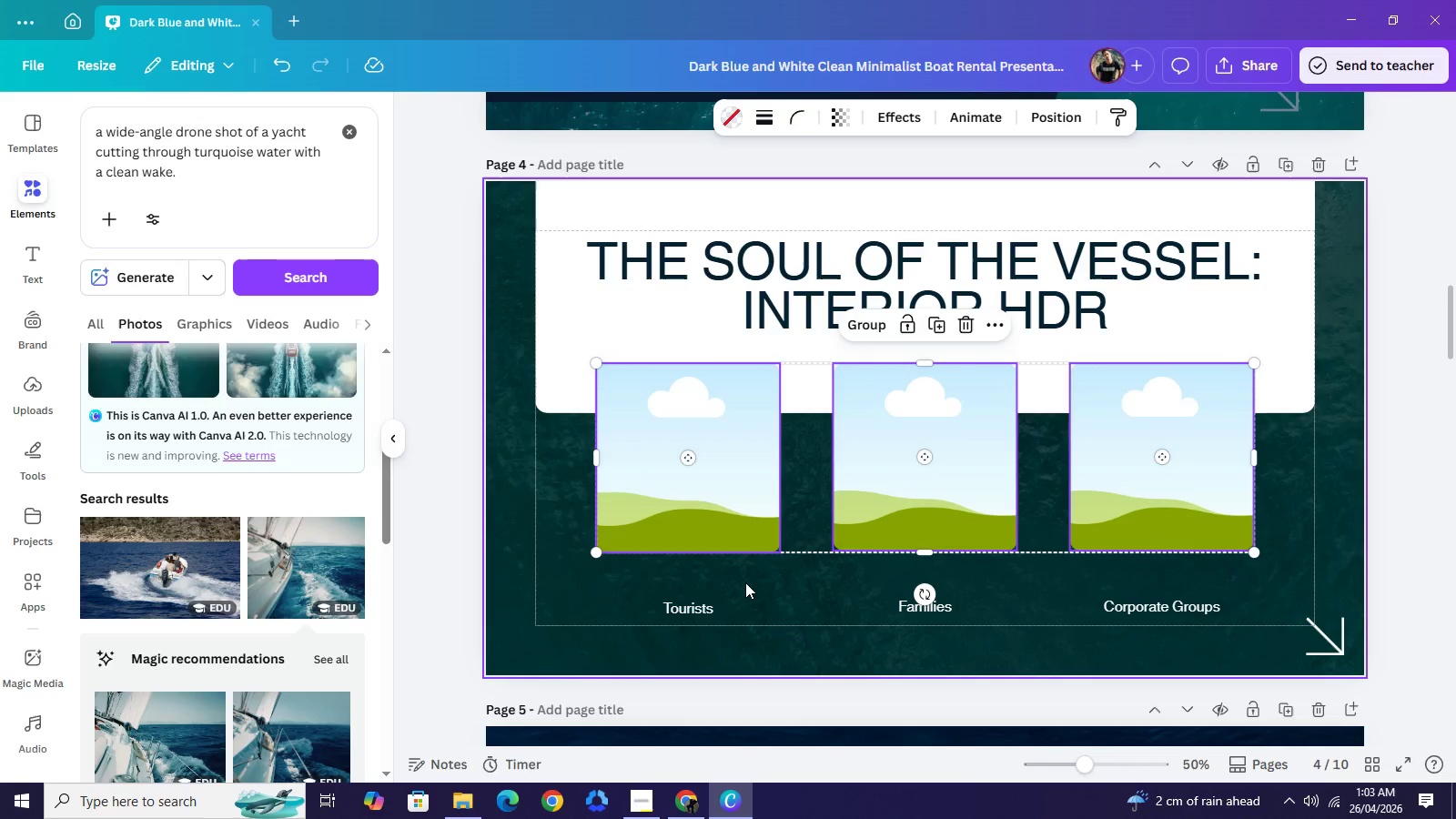 
left_click([745, 582])
 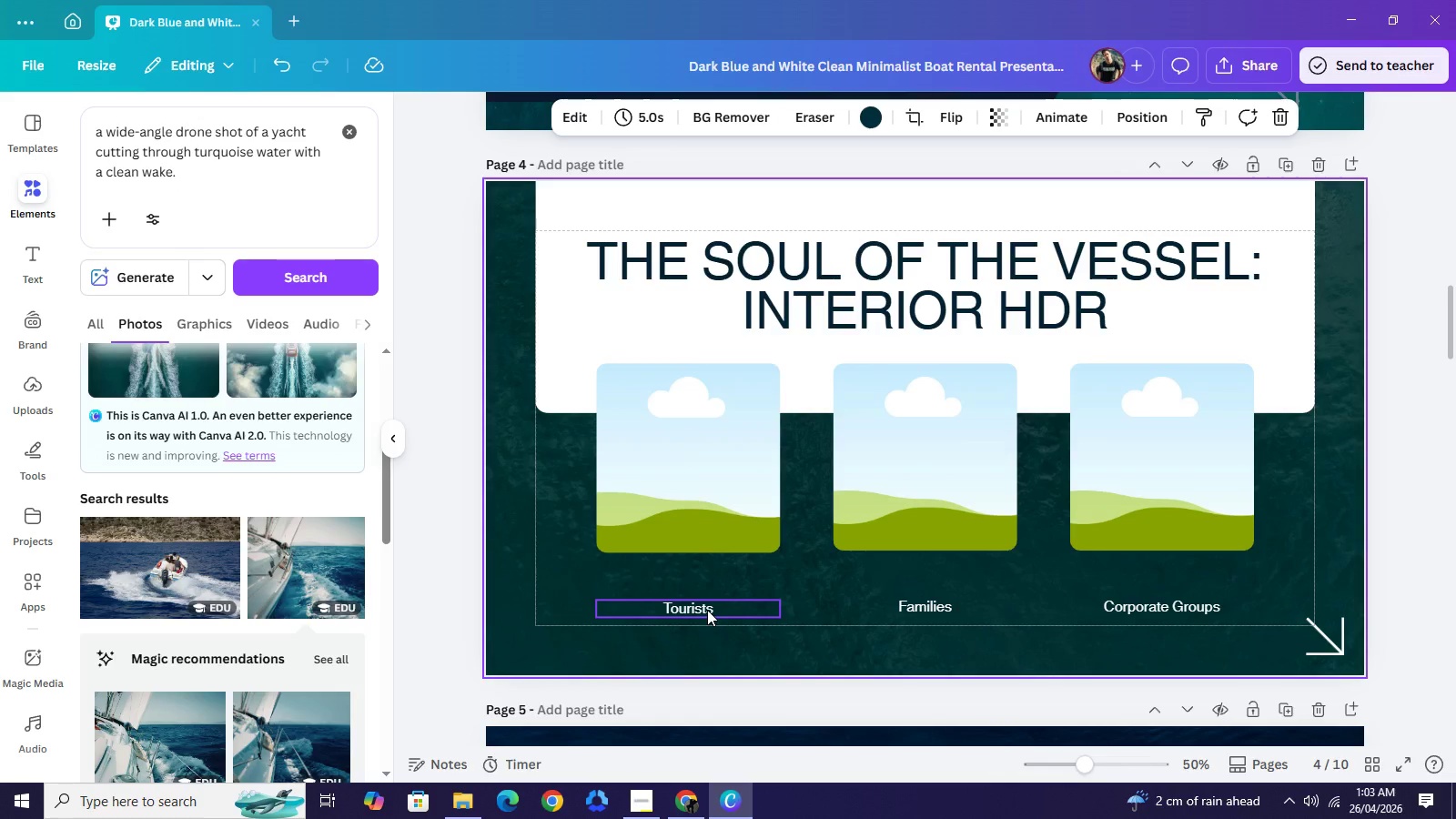 
left_click([707, 610])
 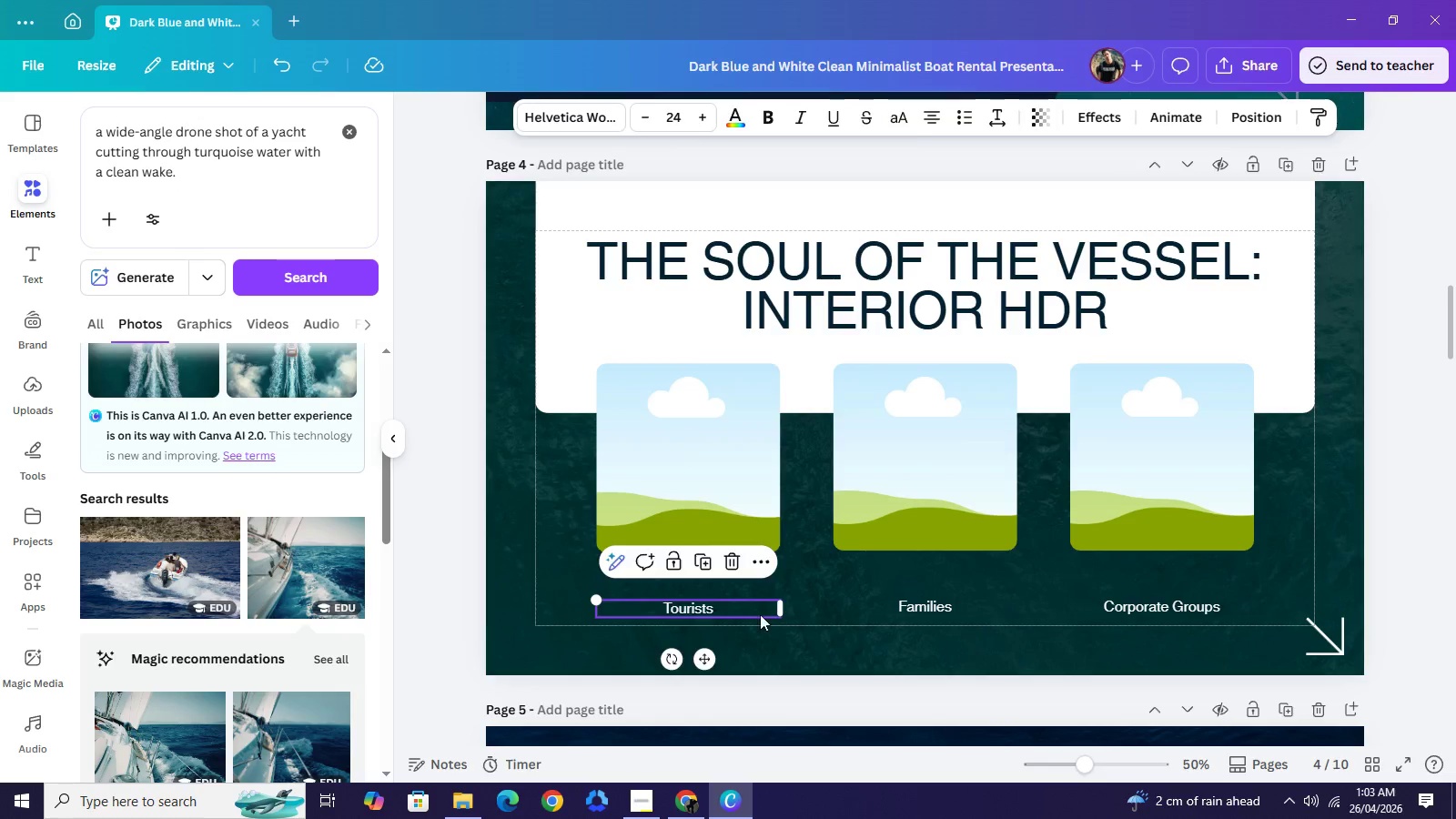 
key(Backspace)
 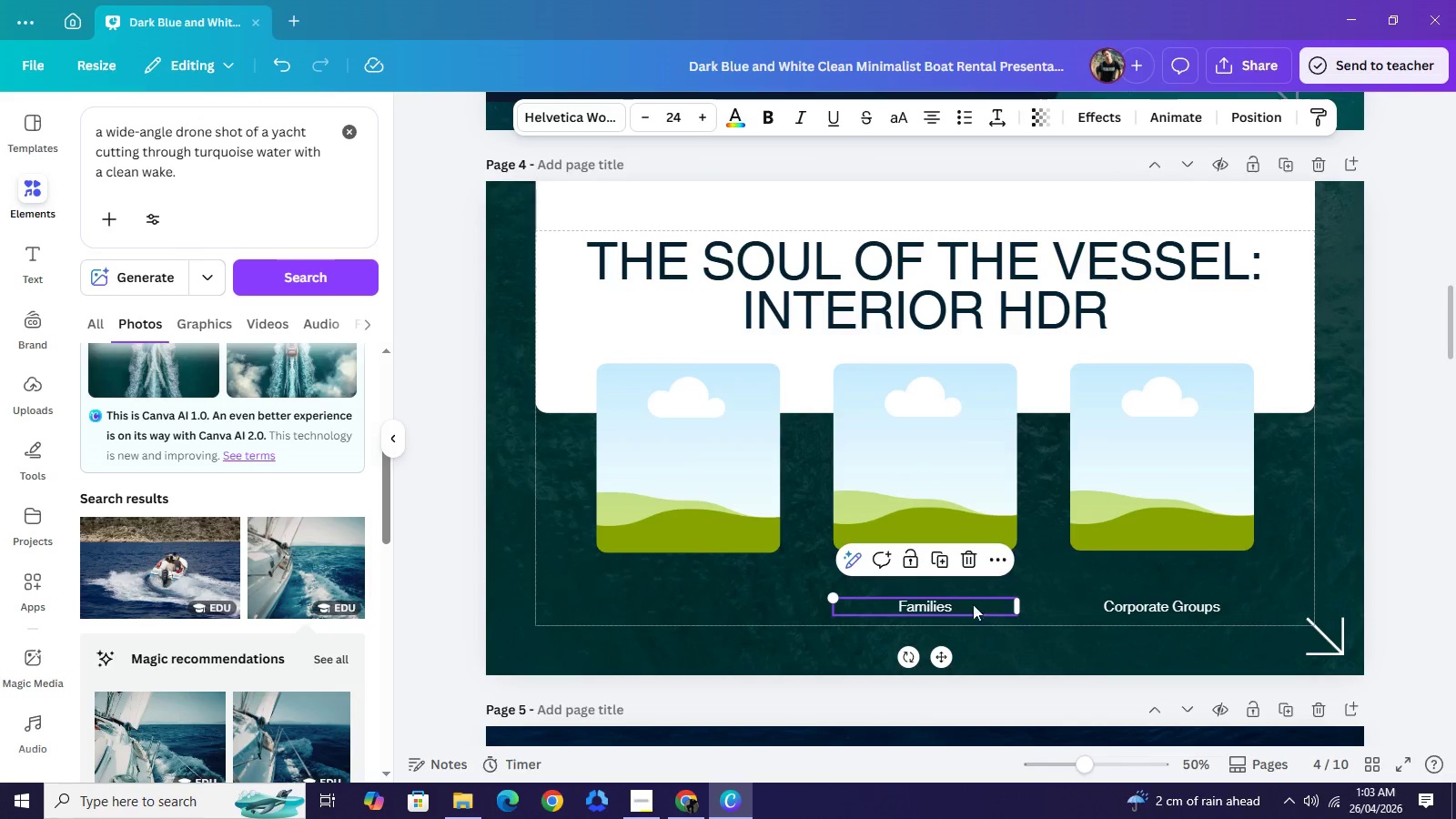 
left_click([925, 604])
 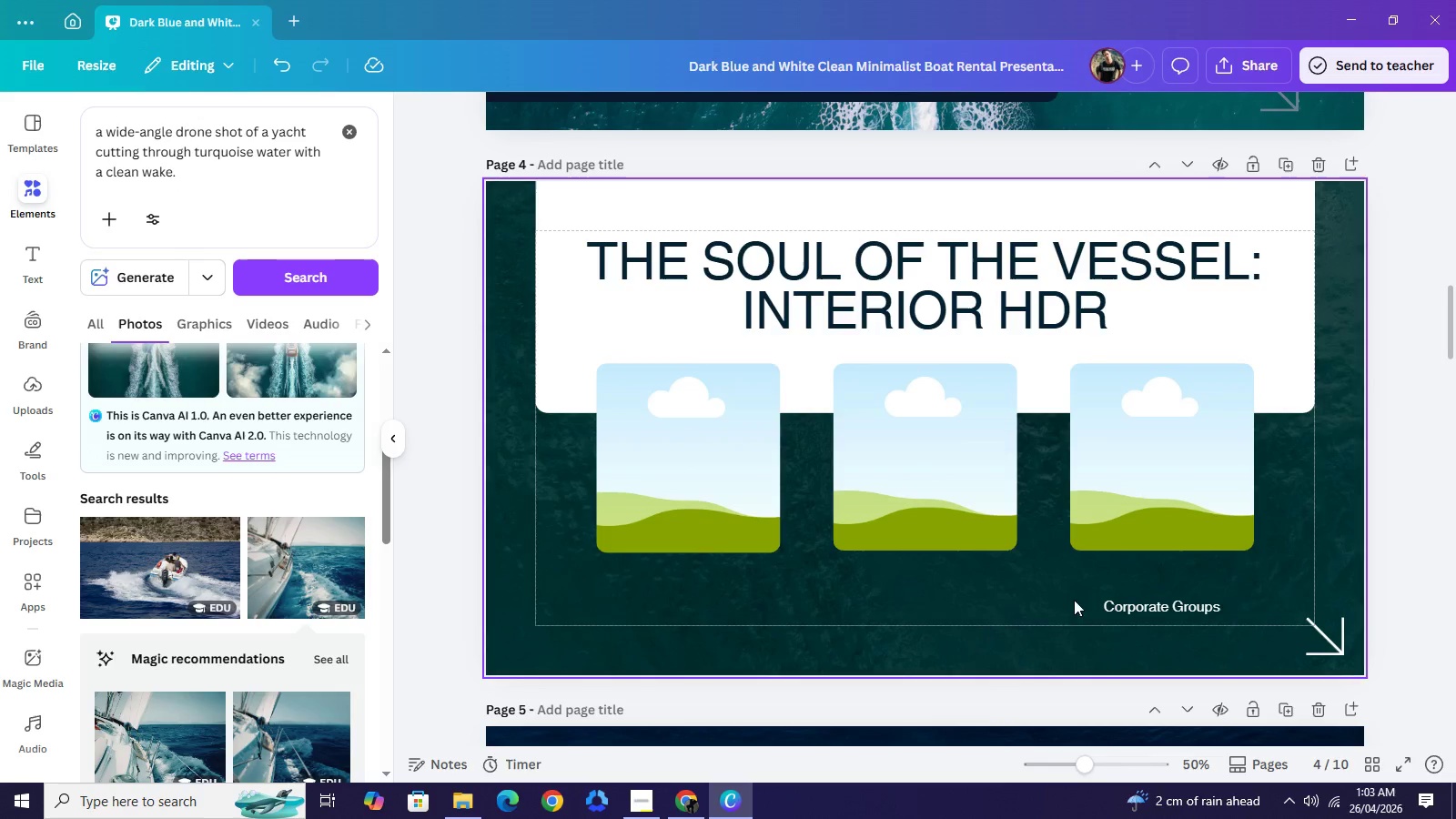 
key(Backspace)
 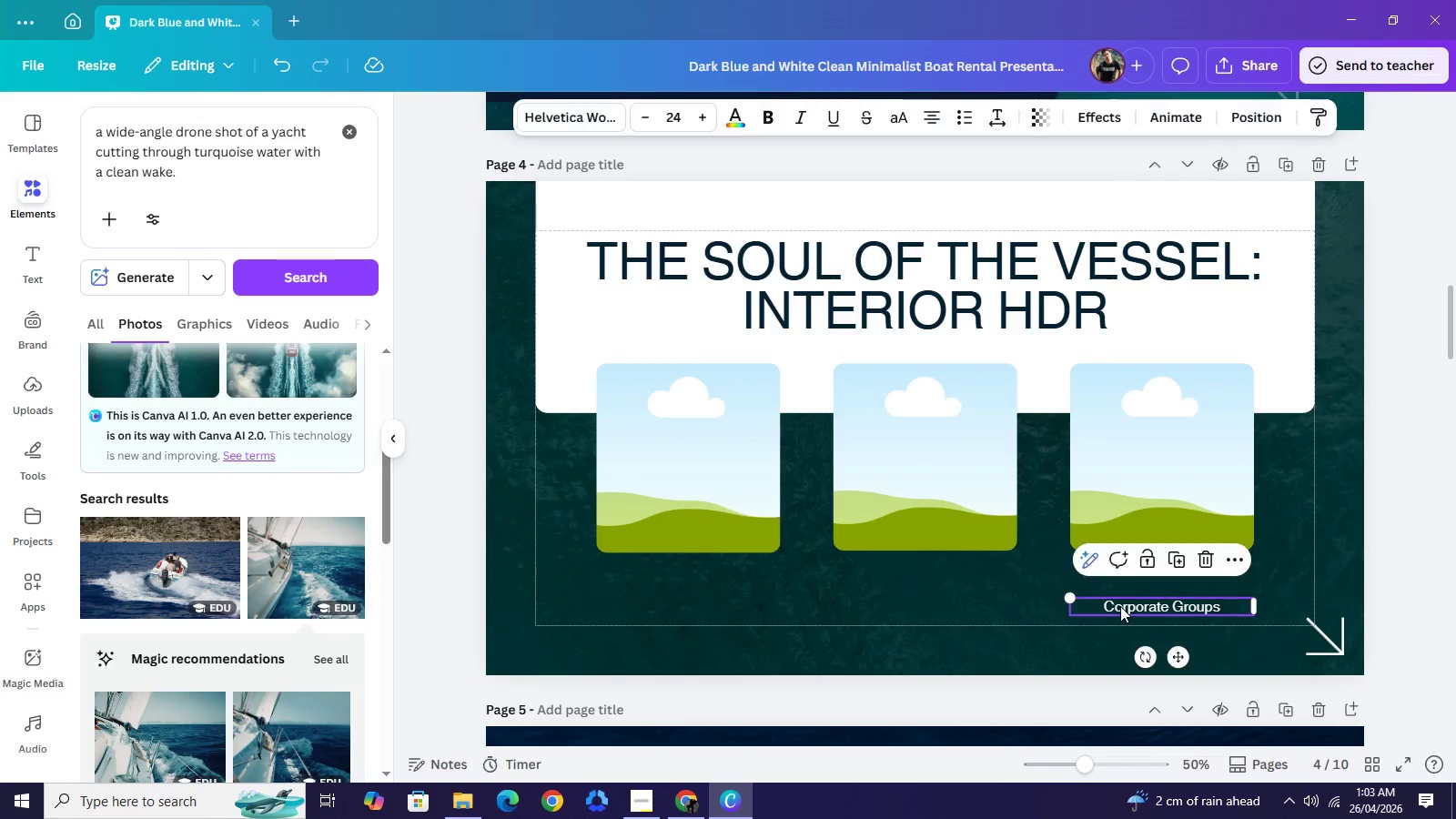 
left_click([1120, 606])
 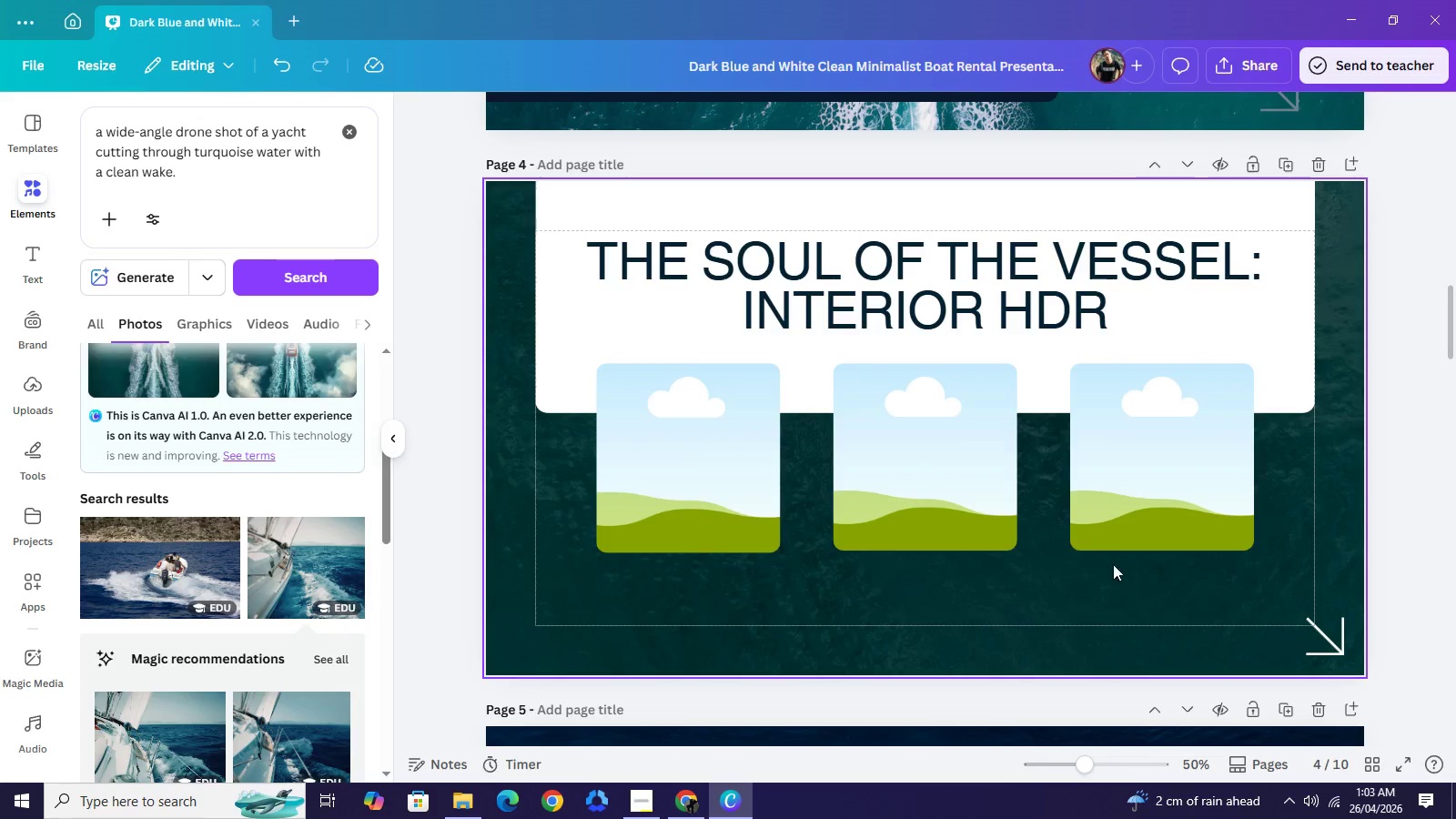 
key(Backspace)
 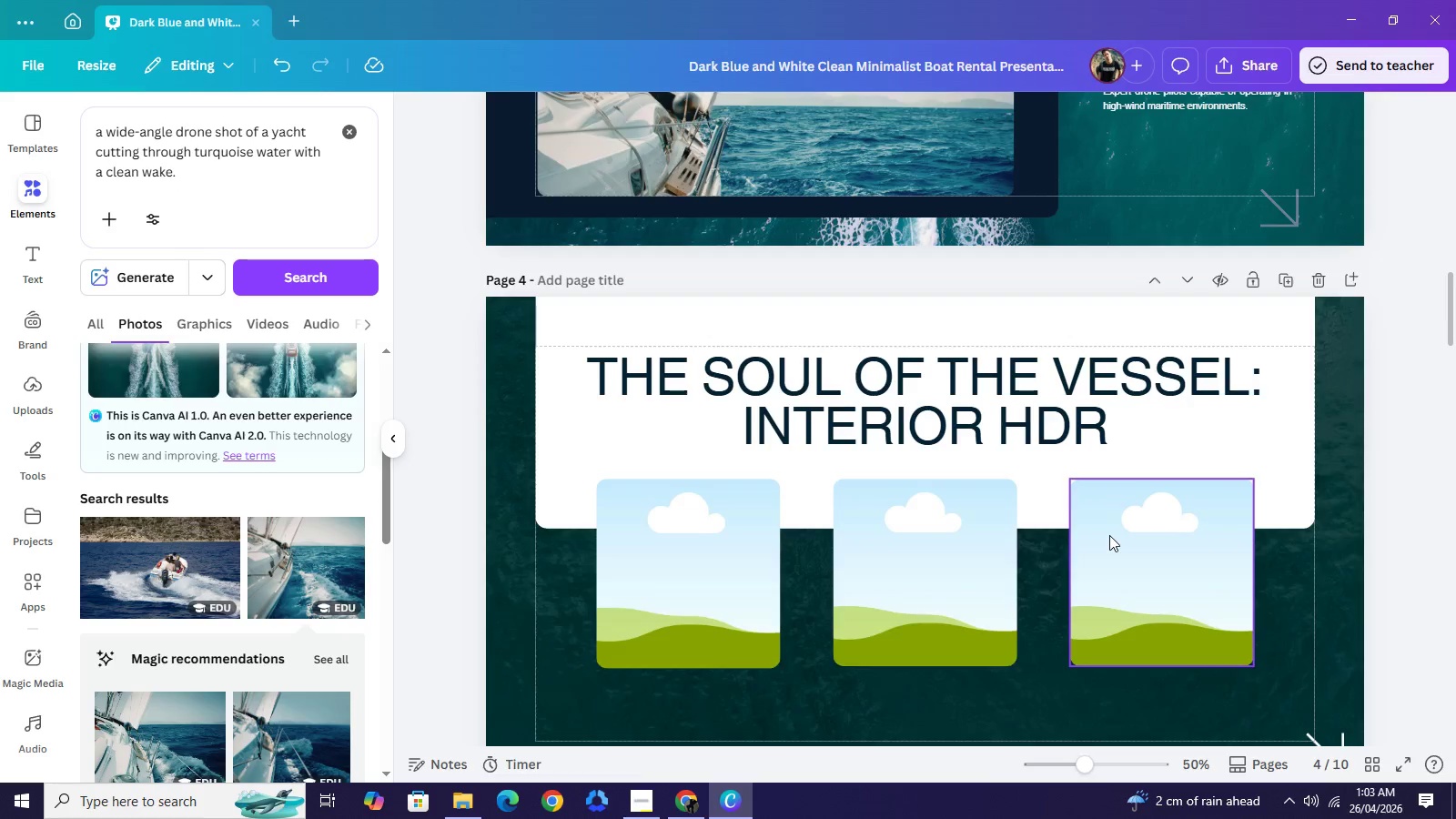 
scroll: coordinate [1098, 511], scroll_direction: up, amount: 6.0
 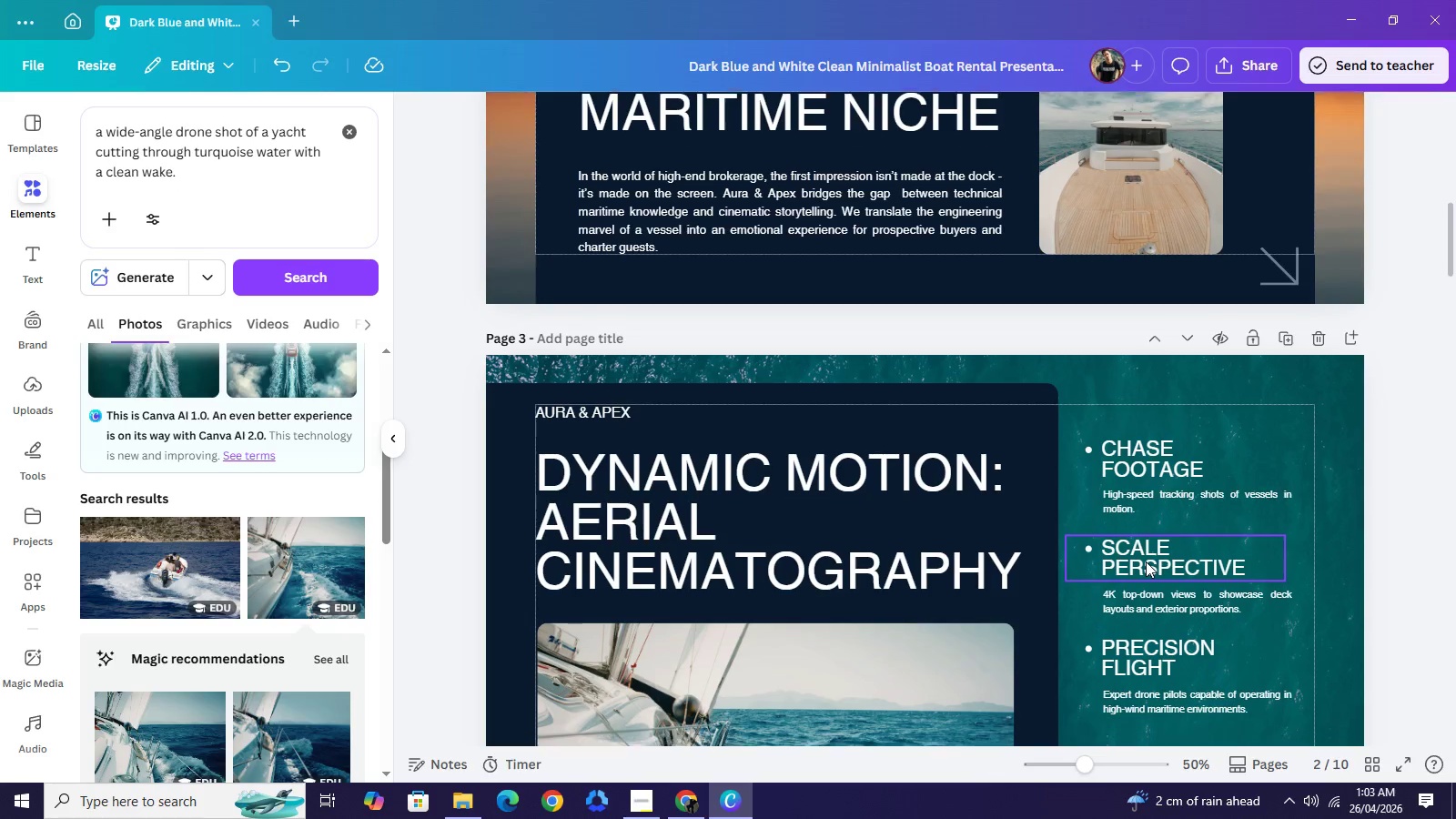 
scroll: coordinate [1146, 571], scroll_direction: down, amount: 1.0
 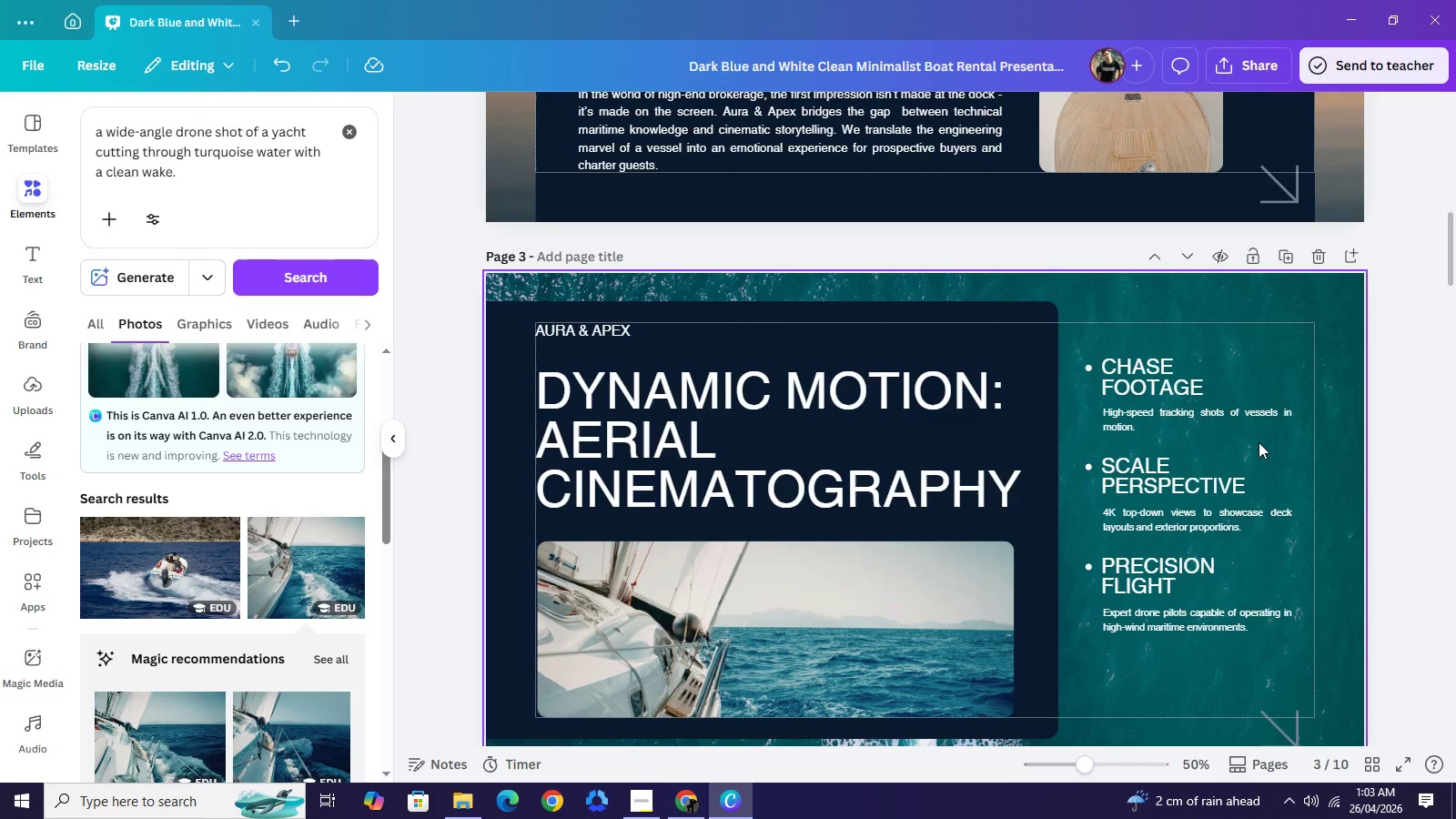 
left_click_drag(start_coordinate=[1259, 442], to_coordinate=[1092, 375])
 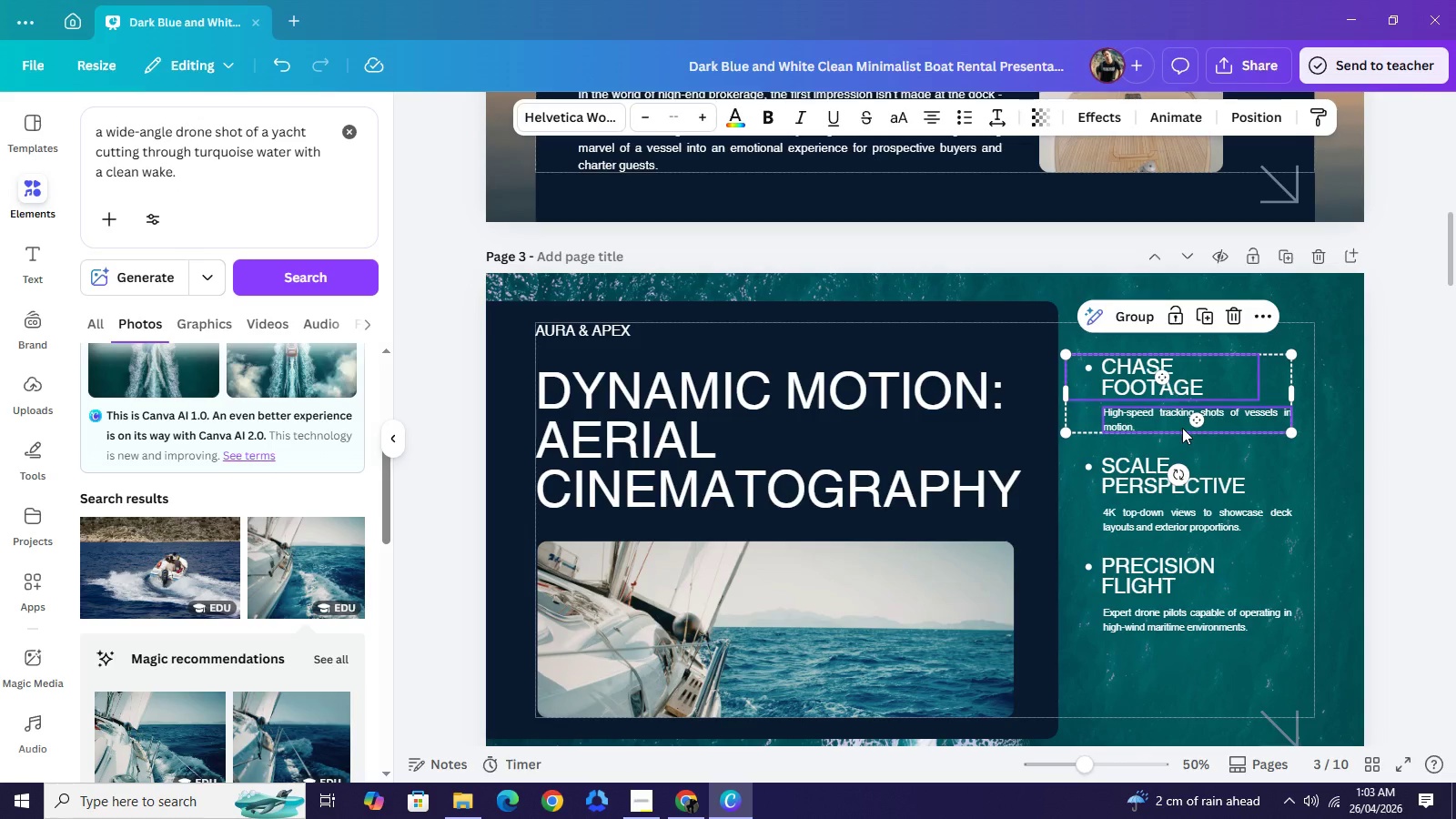 
key(Control+C)
 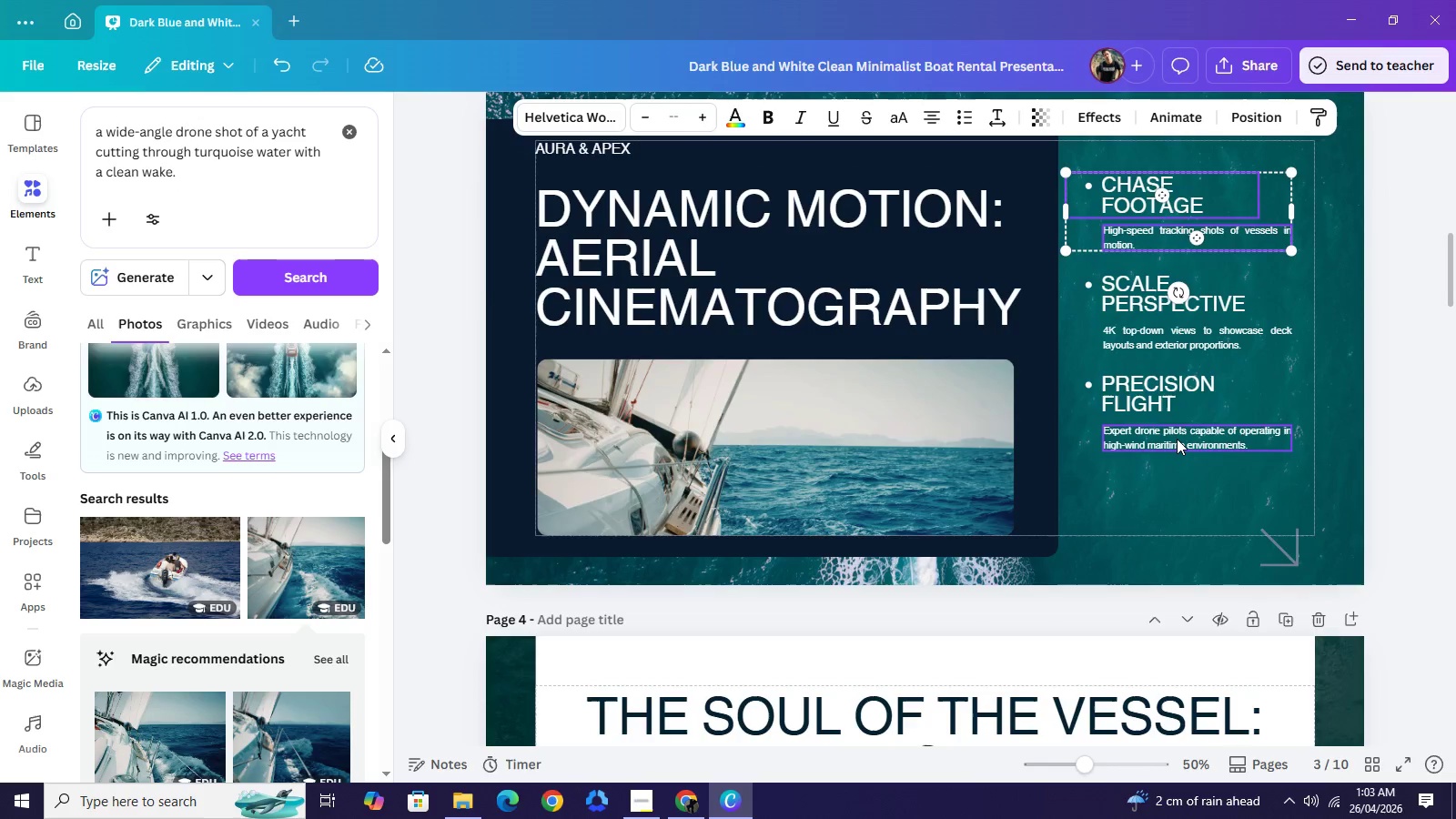 
scroll: coordinate [1166, 439], scroll_direction: down, amount: 5.0
 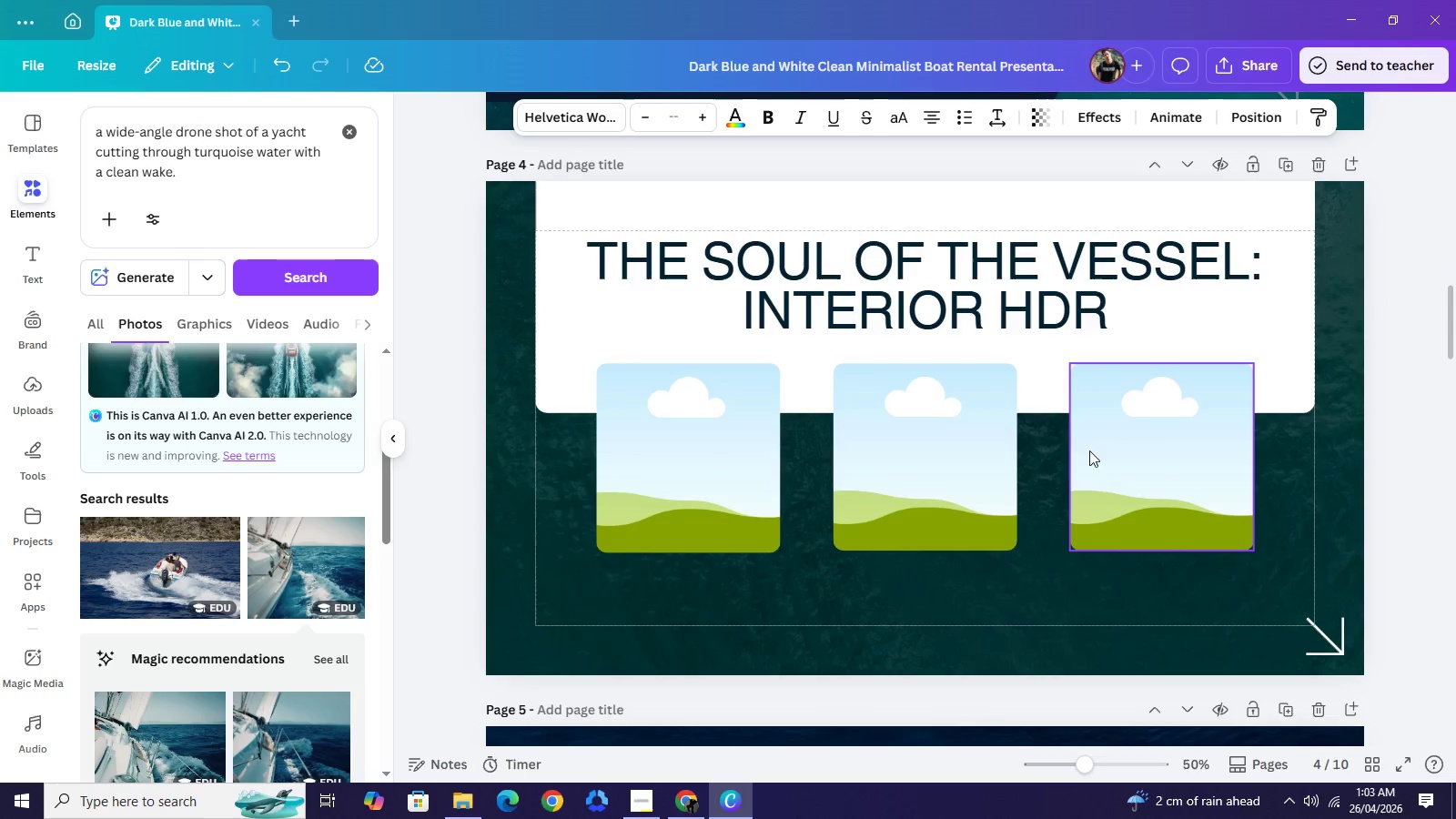 
key(Control+V)
 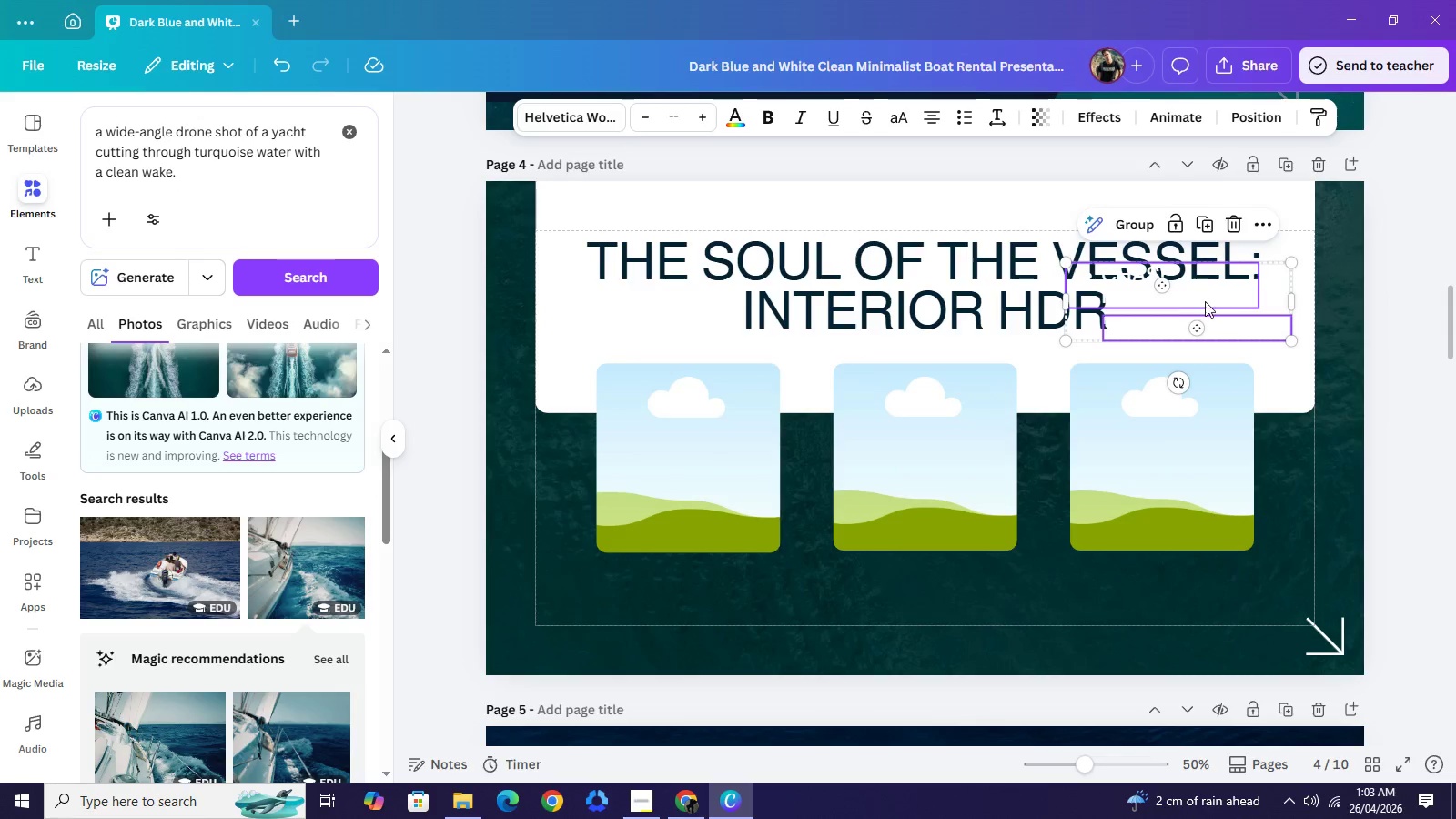 
left_click_drag(start_coordinate=[1208, 296], to_coordinate=[715, 579])
 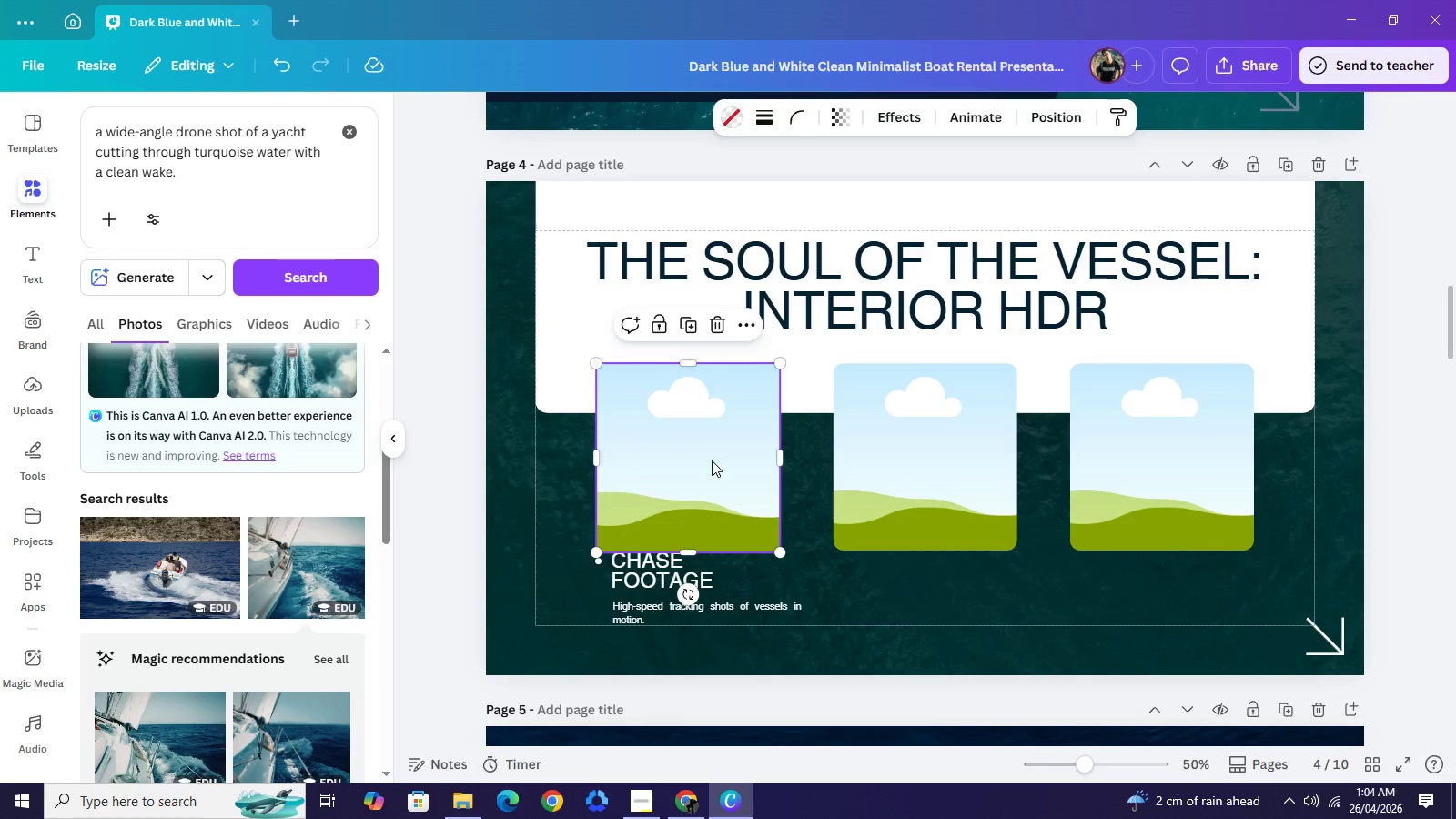 
left_click([712, 460])
 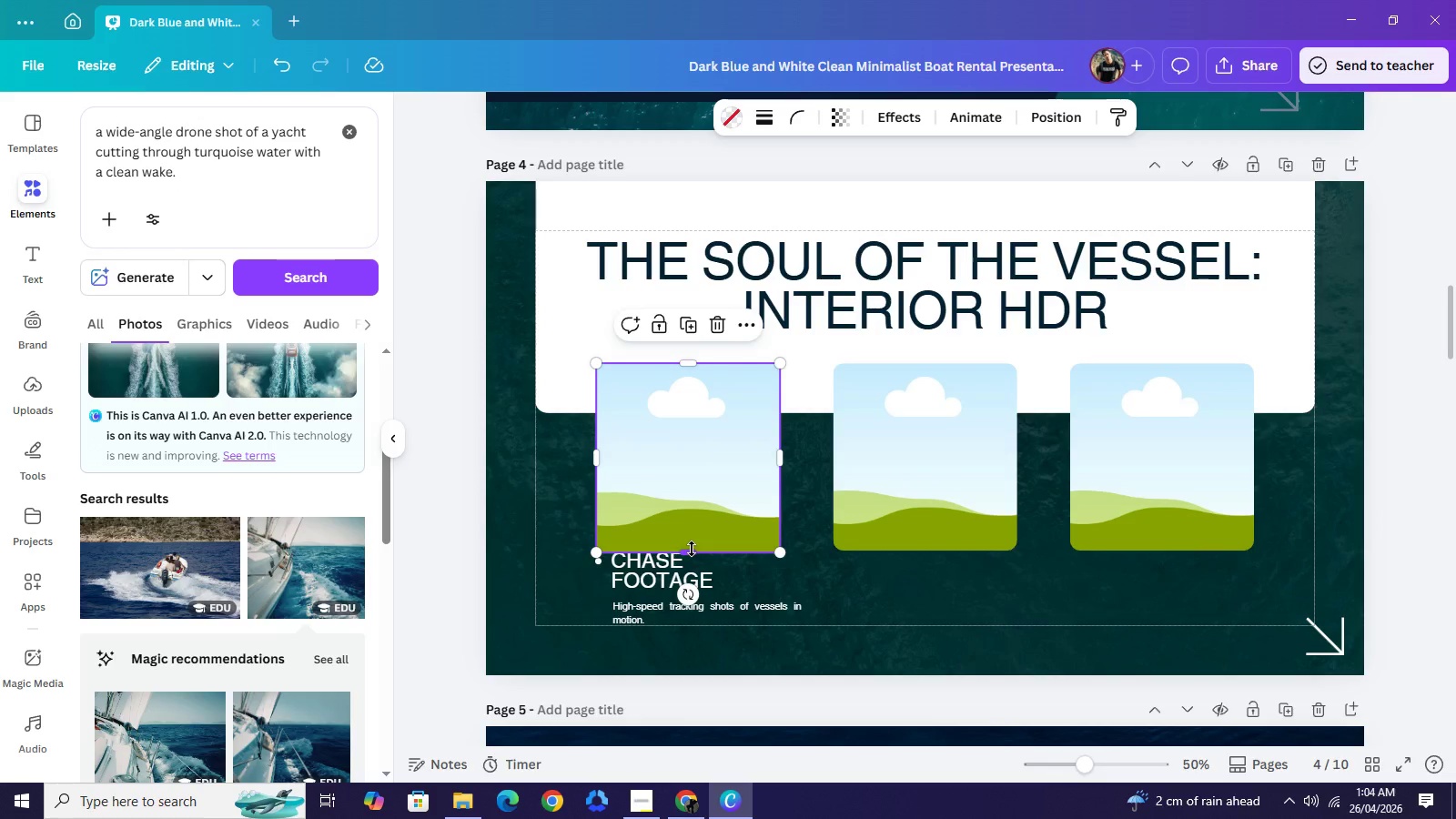 
left_click_drag(start_coordinate=[692, 549], to_coordinate=[685, 522])
 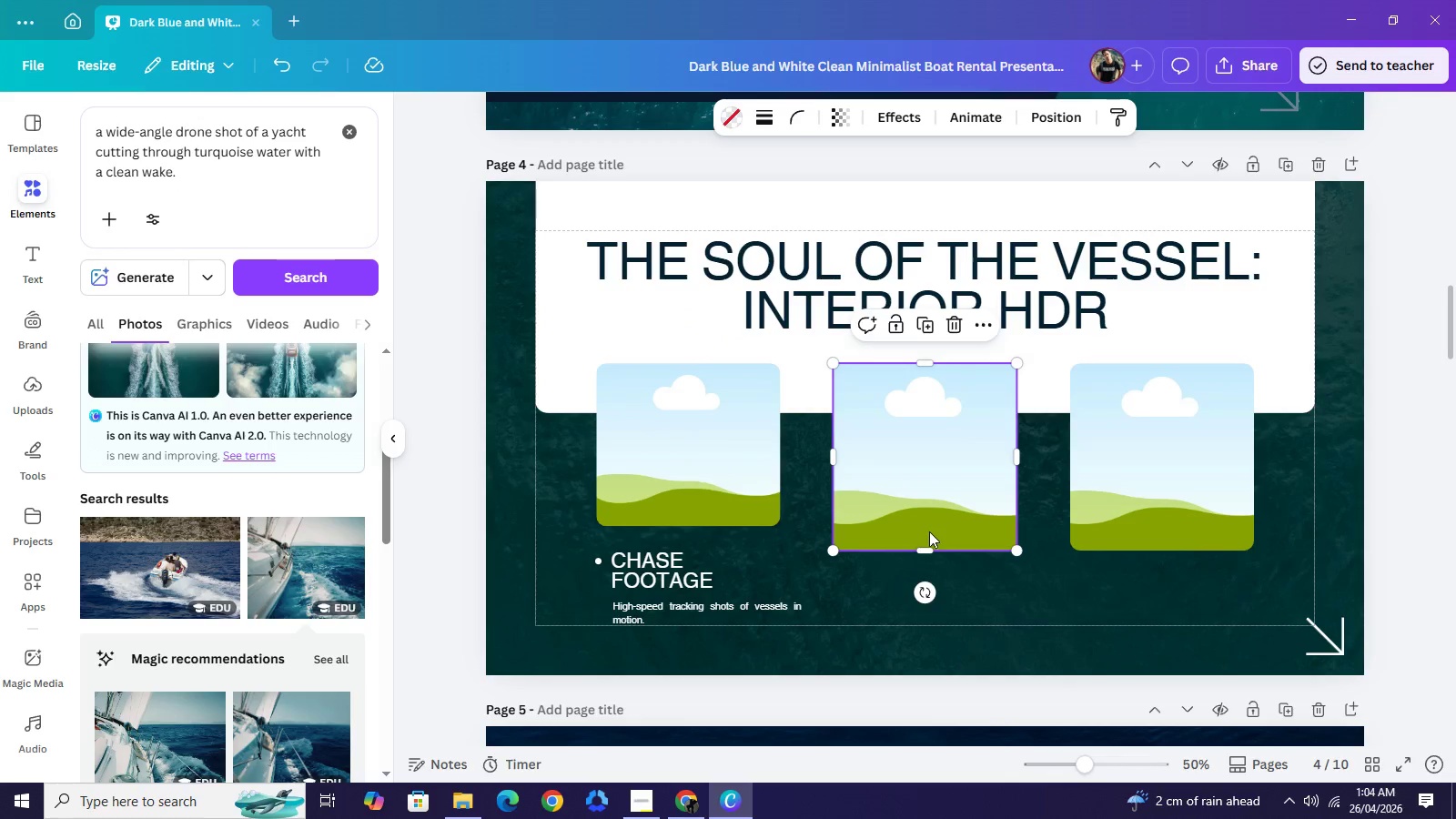 
left_click([925, 526])
 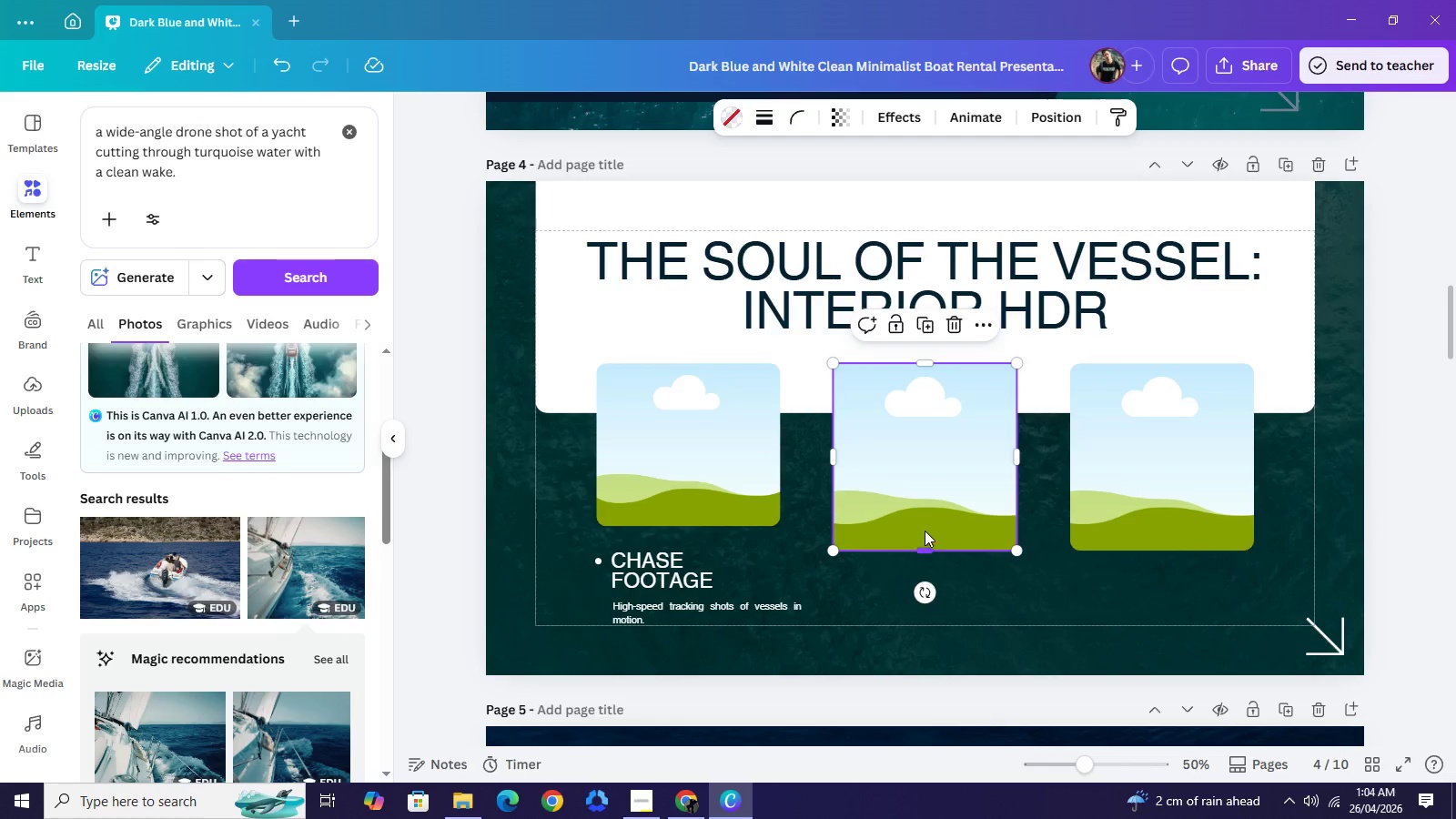 
left_click_drag(start_coordinate=[930, 548], to_coordinate=[922, 519])
 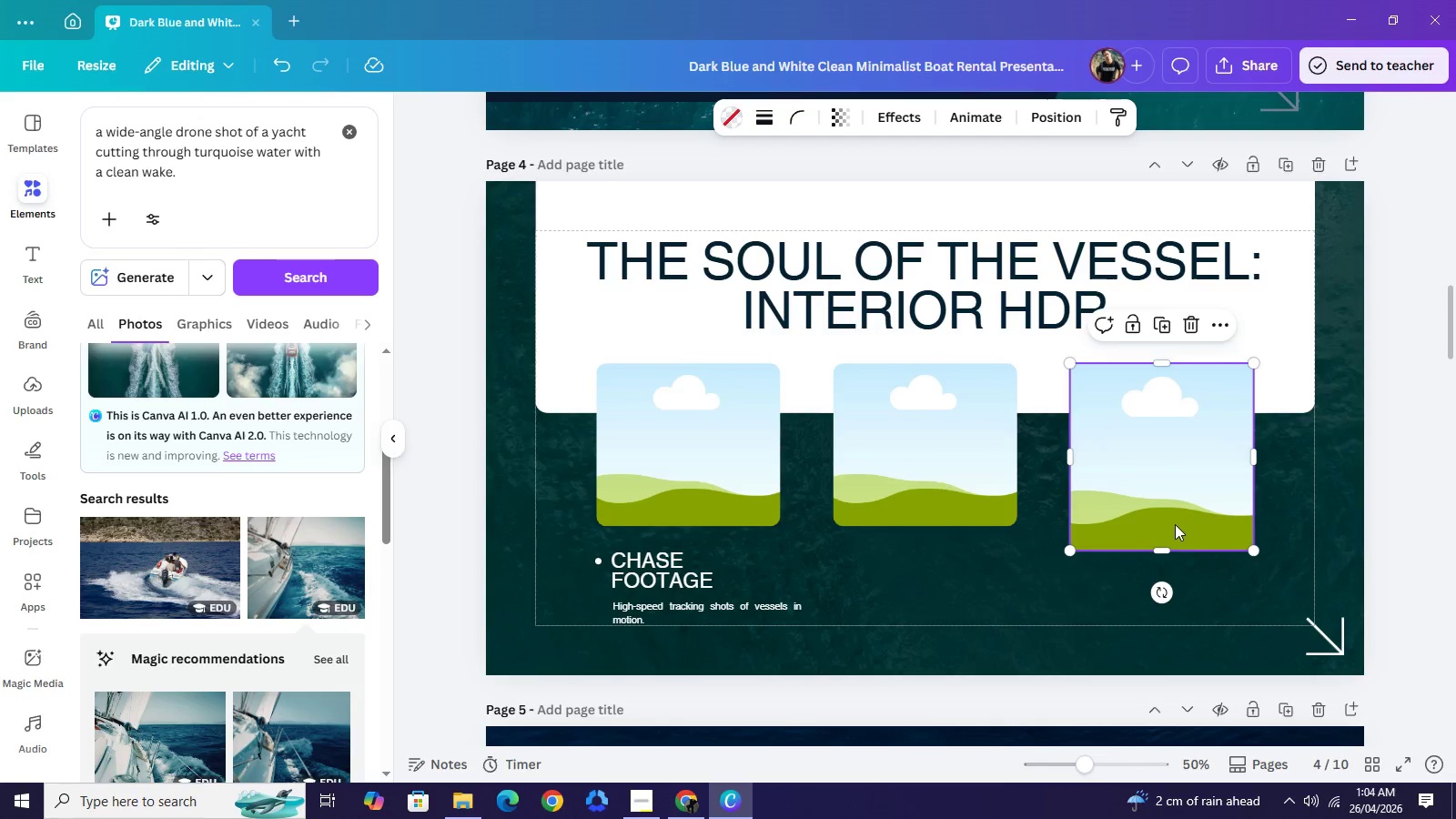 
left_click([1176, 516])
 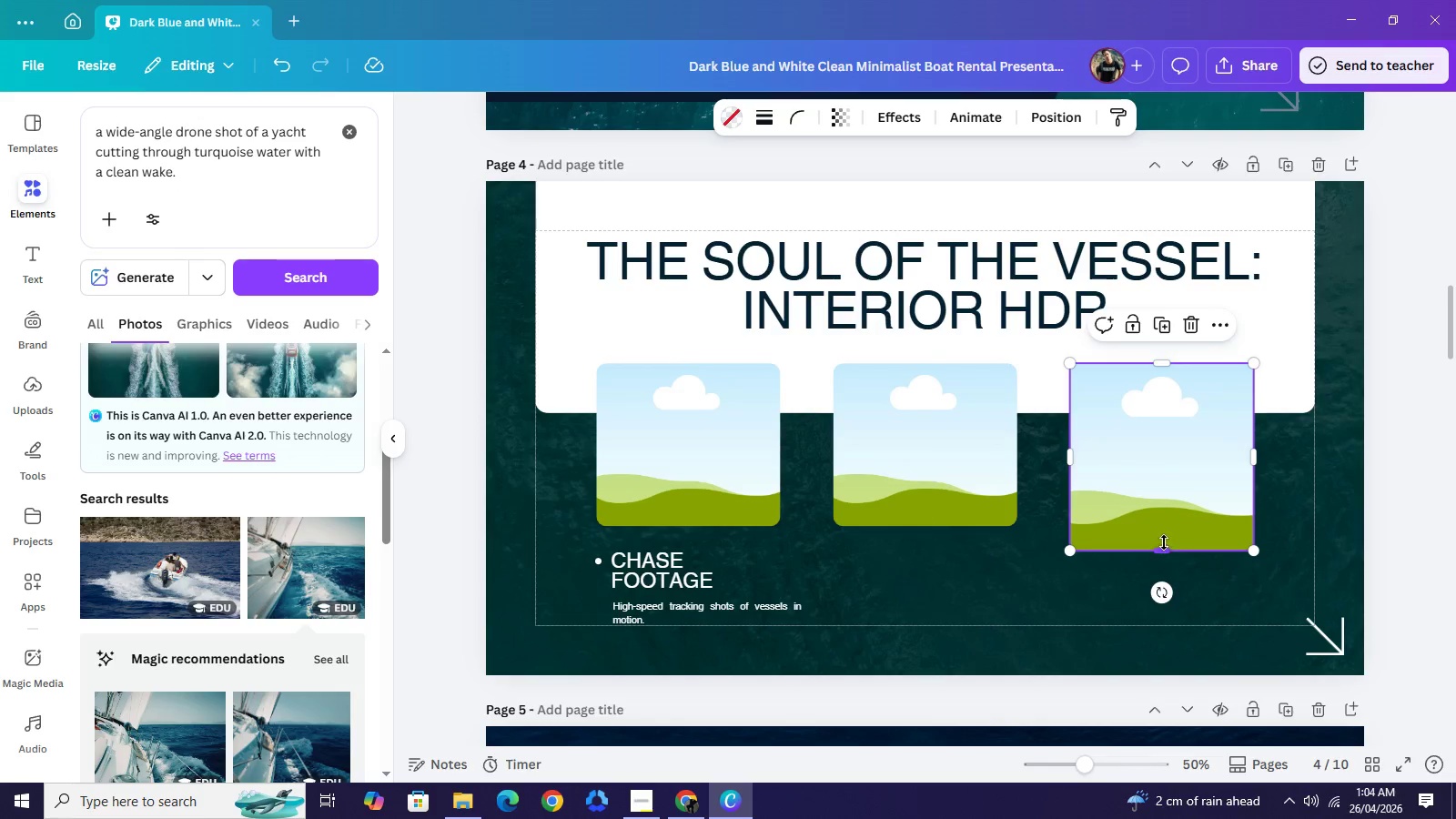 
left_click_drag(start_coordinate=[1168, 551], to_coordinate=[1163, 527])
 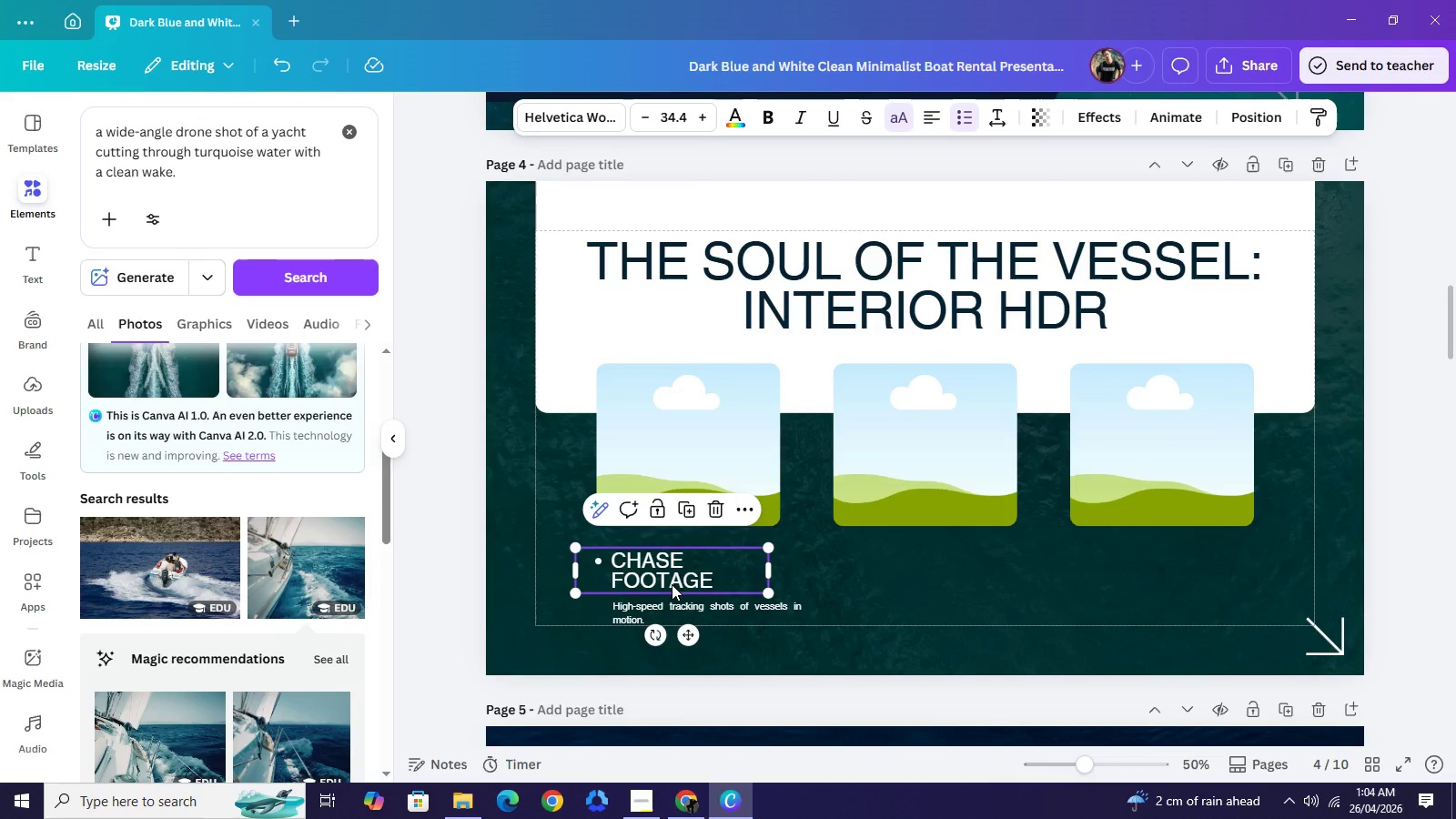 
double_click([672, 584])
 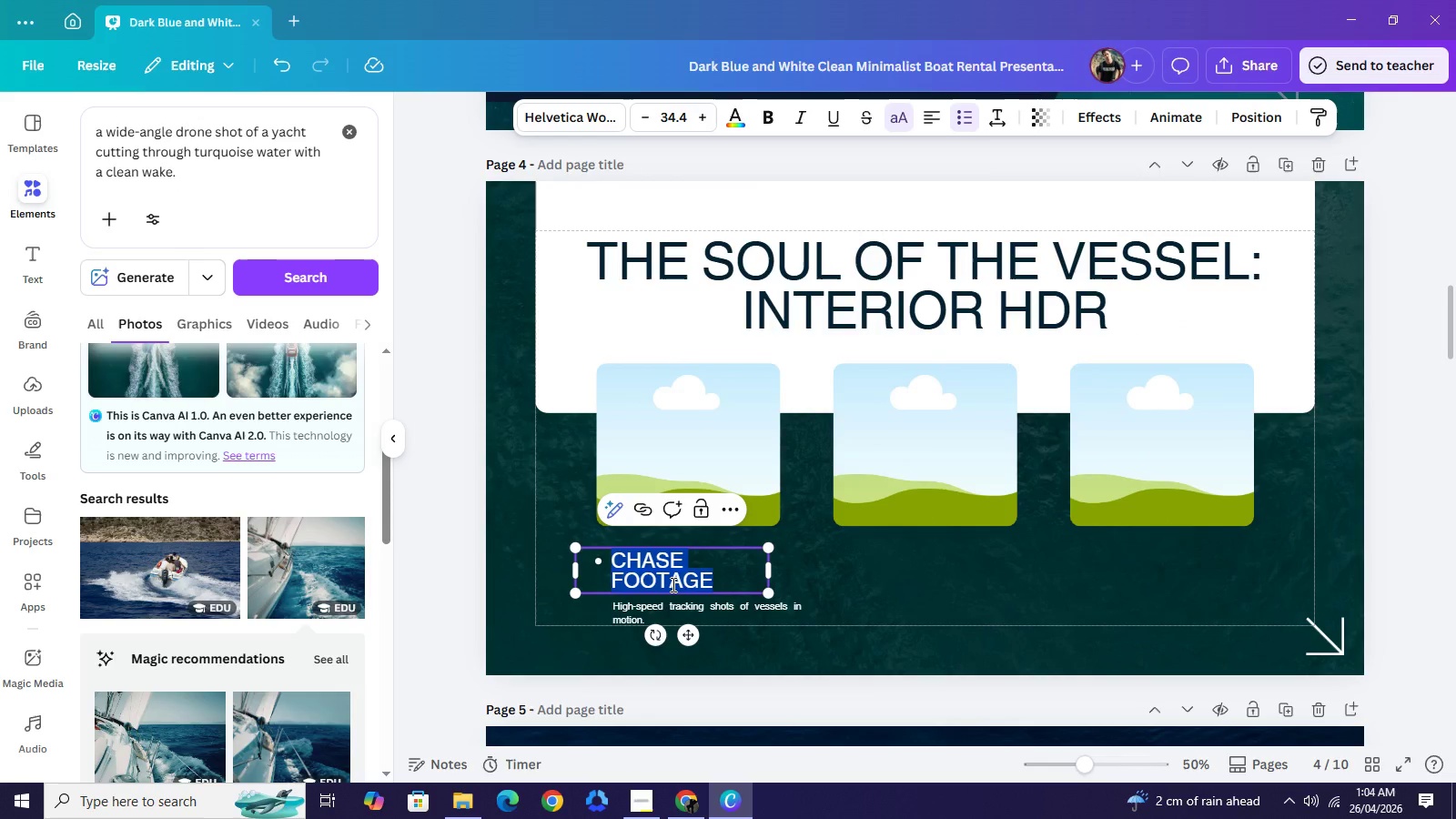 
type(HIGH DYB)
key(Backspace)
type(NAMIC ()
key(Backspace)
type(RANGE (HDR))
 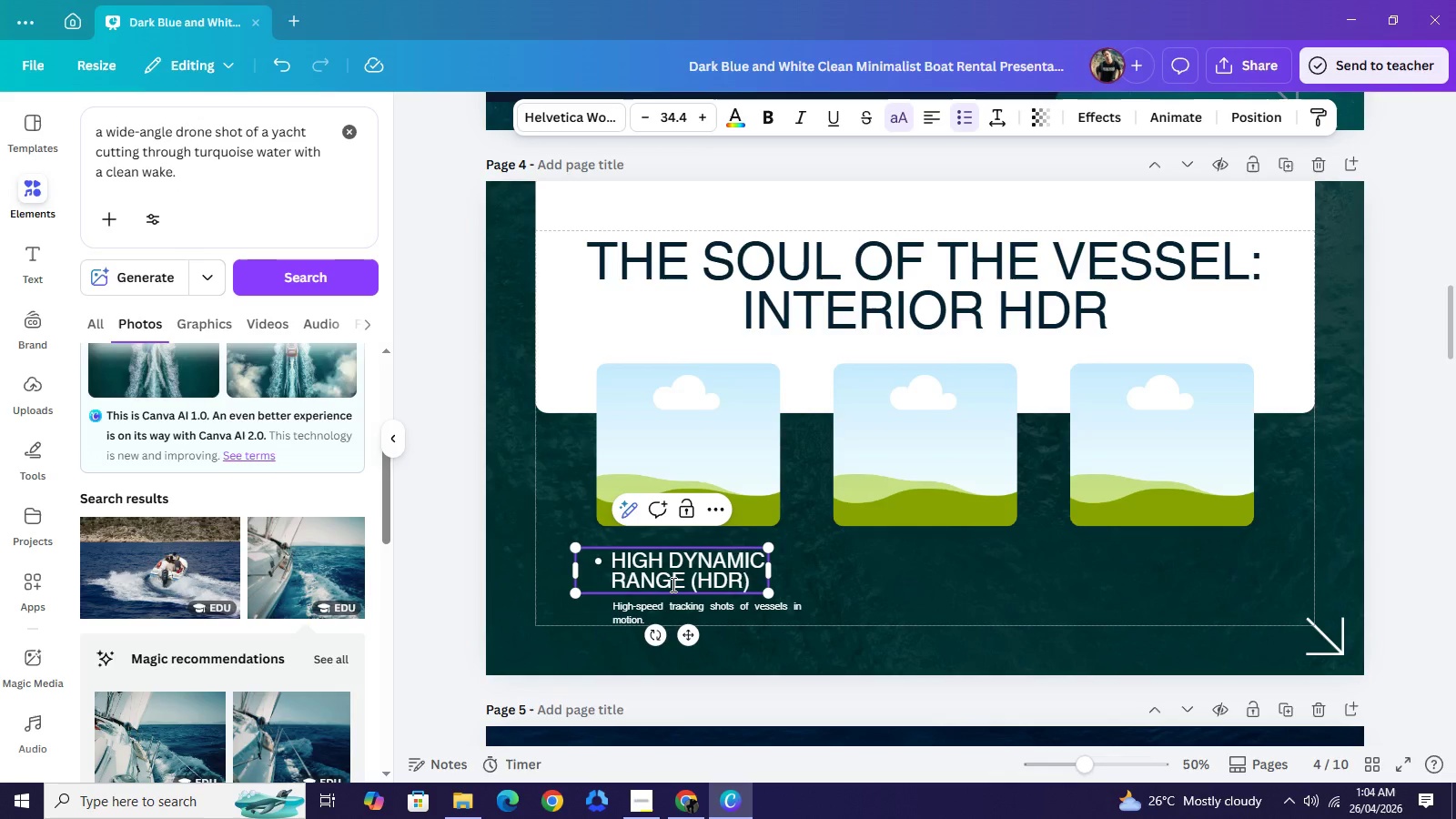 
wait(5.58)
 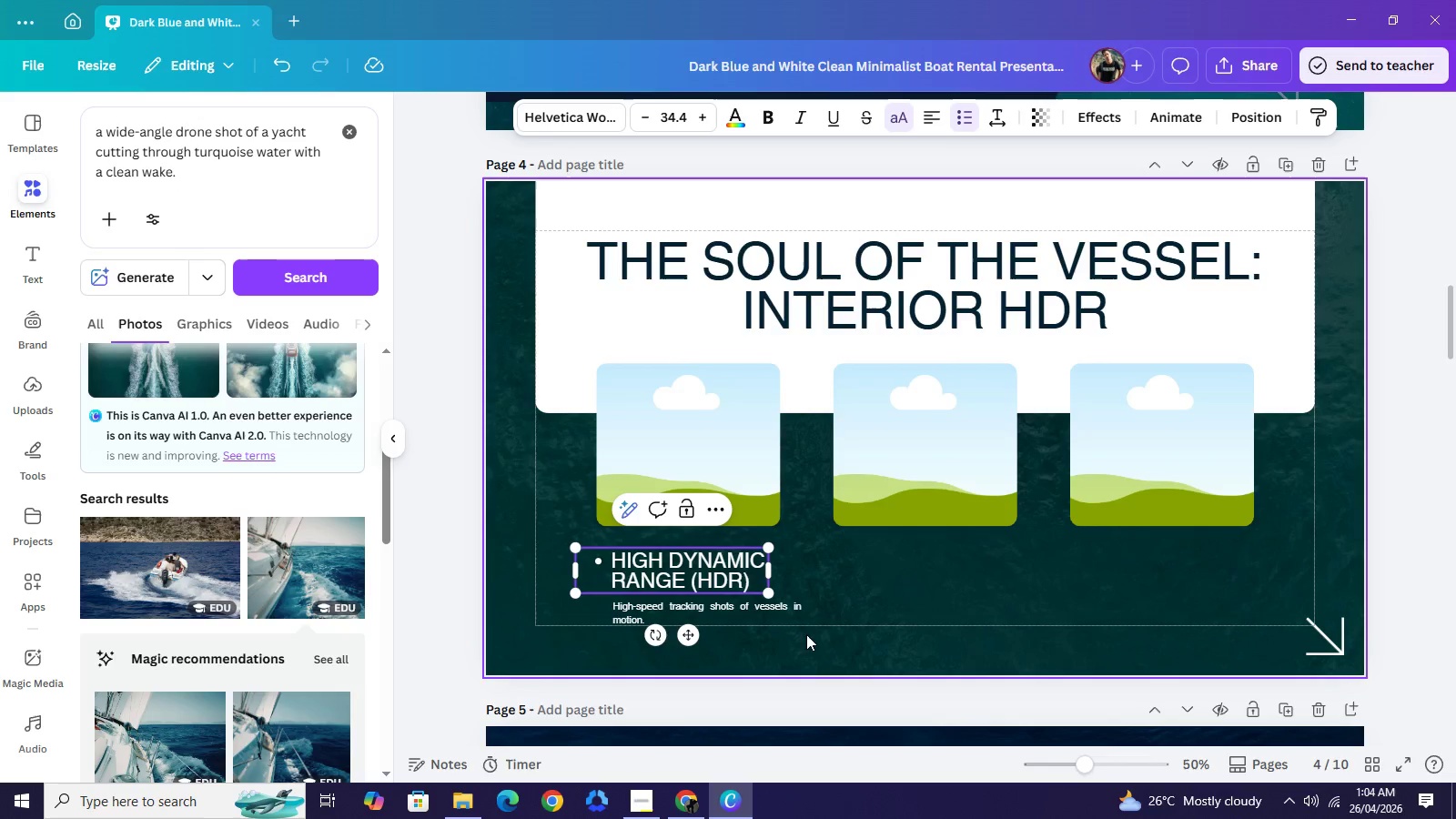 
left_click([915, 564])
 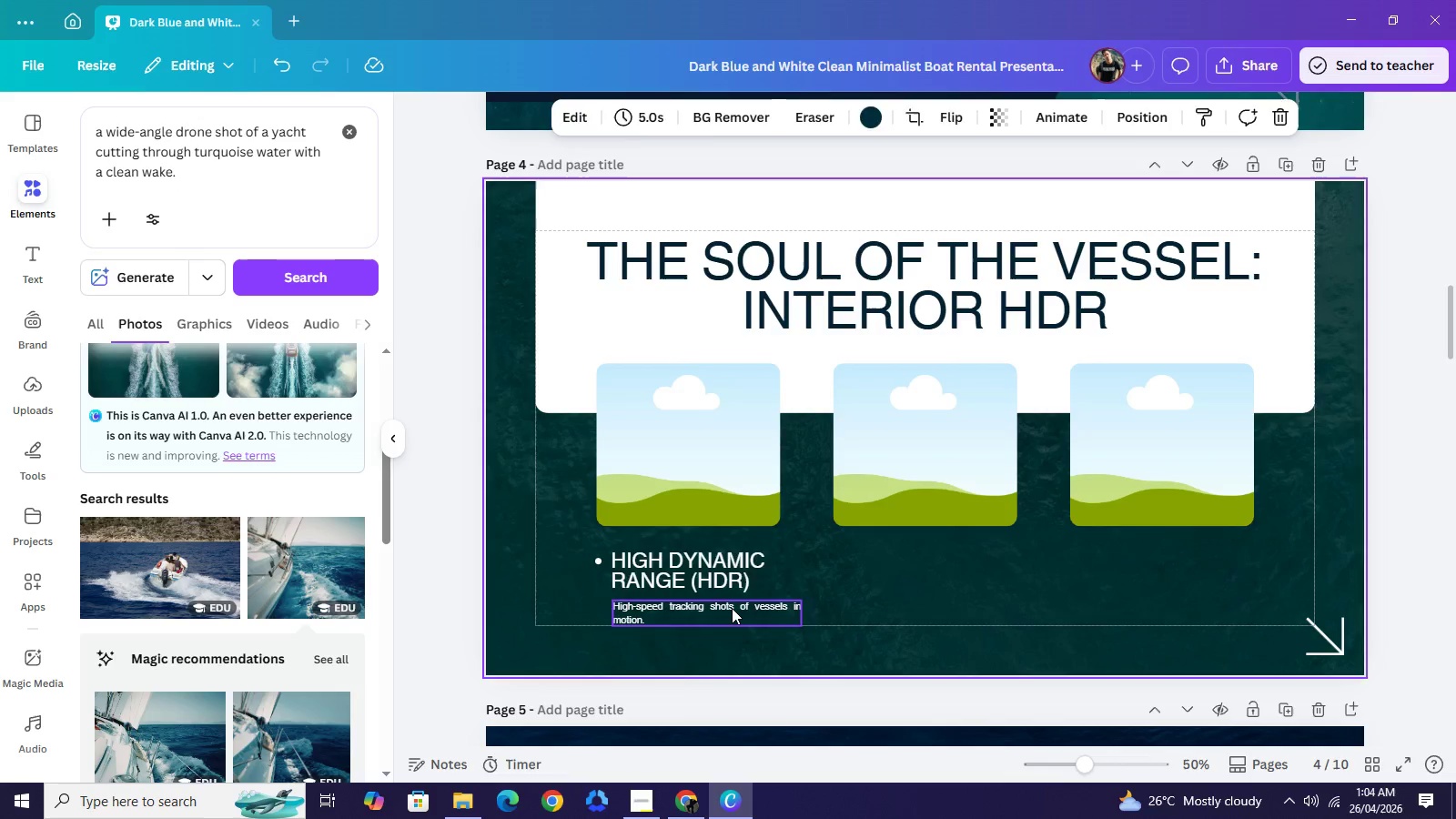 
double_click([732, 608])
 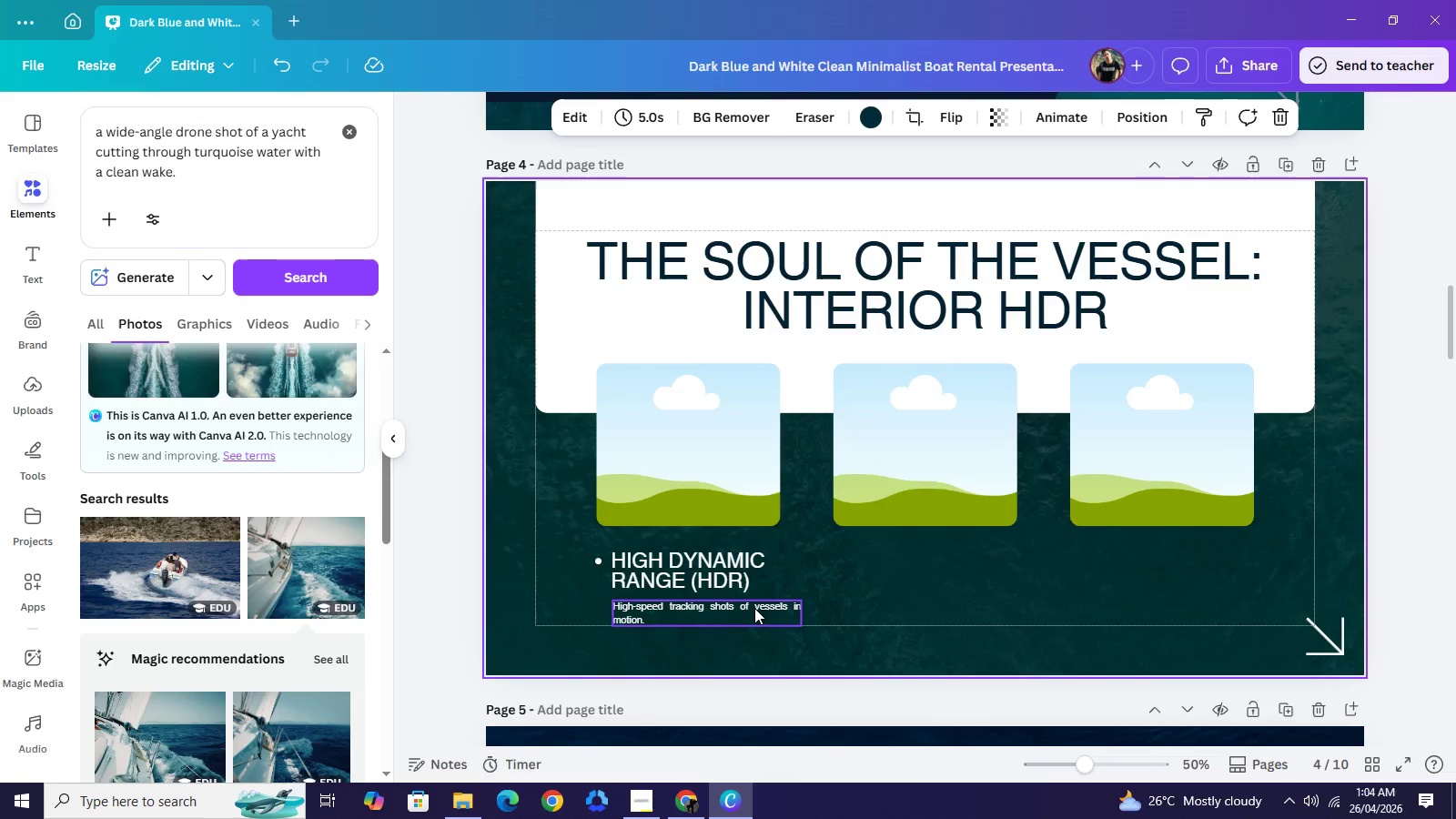 
left_click_drag(start_coordinate=[753, 608], to_coordinate=[737, 608])
 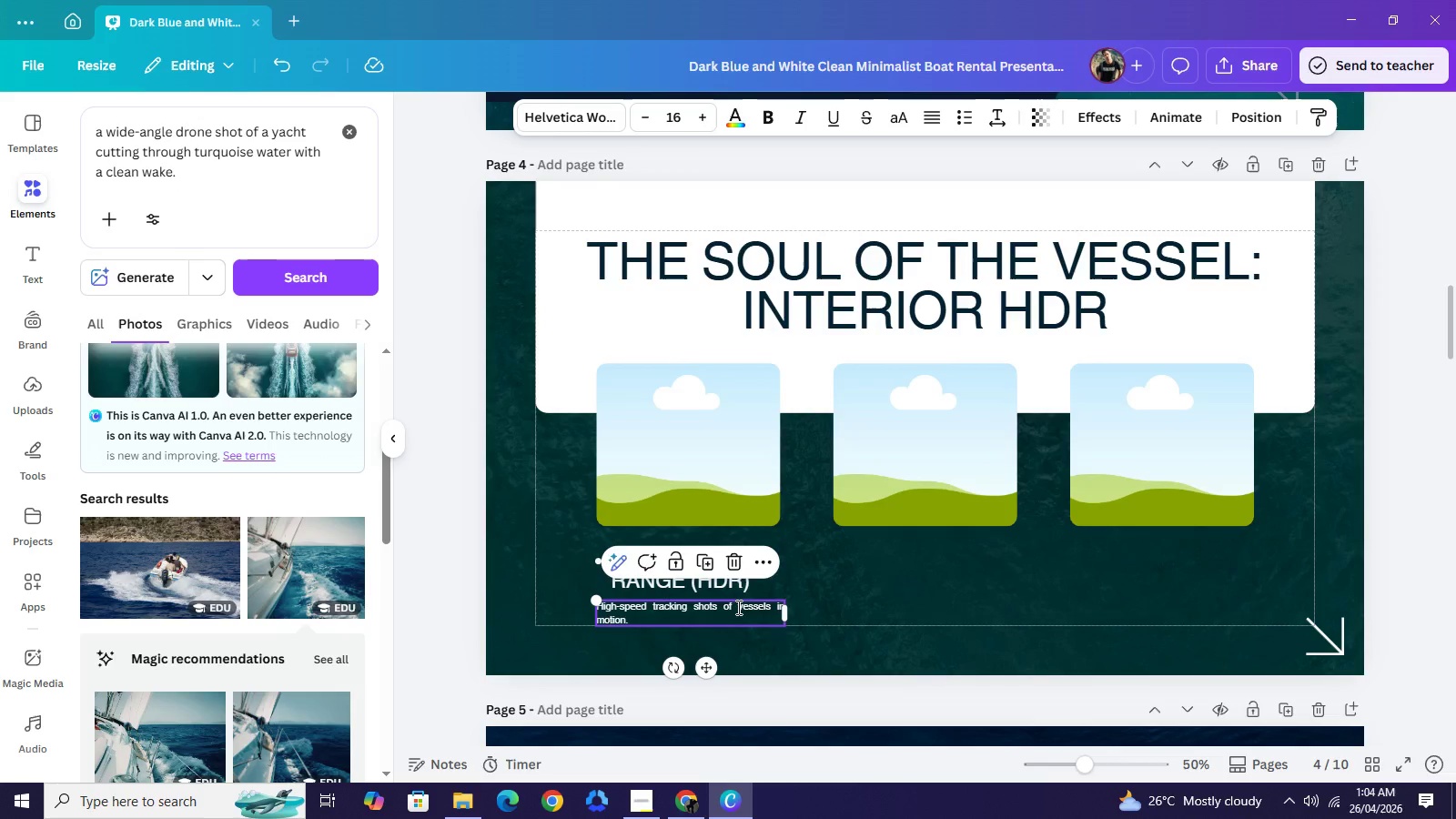 
double_click([737, 607])
 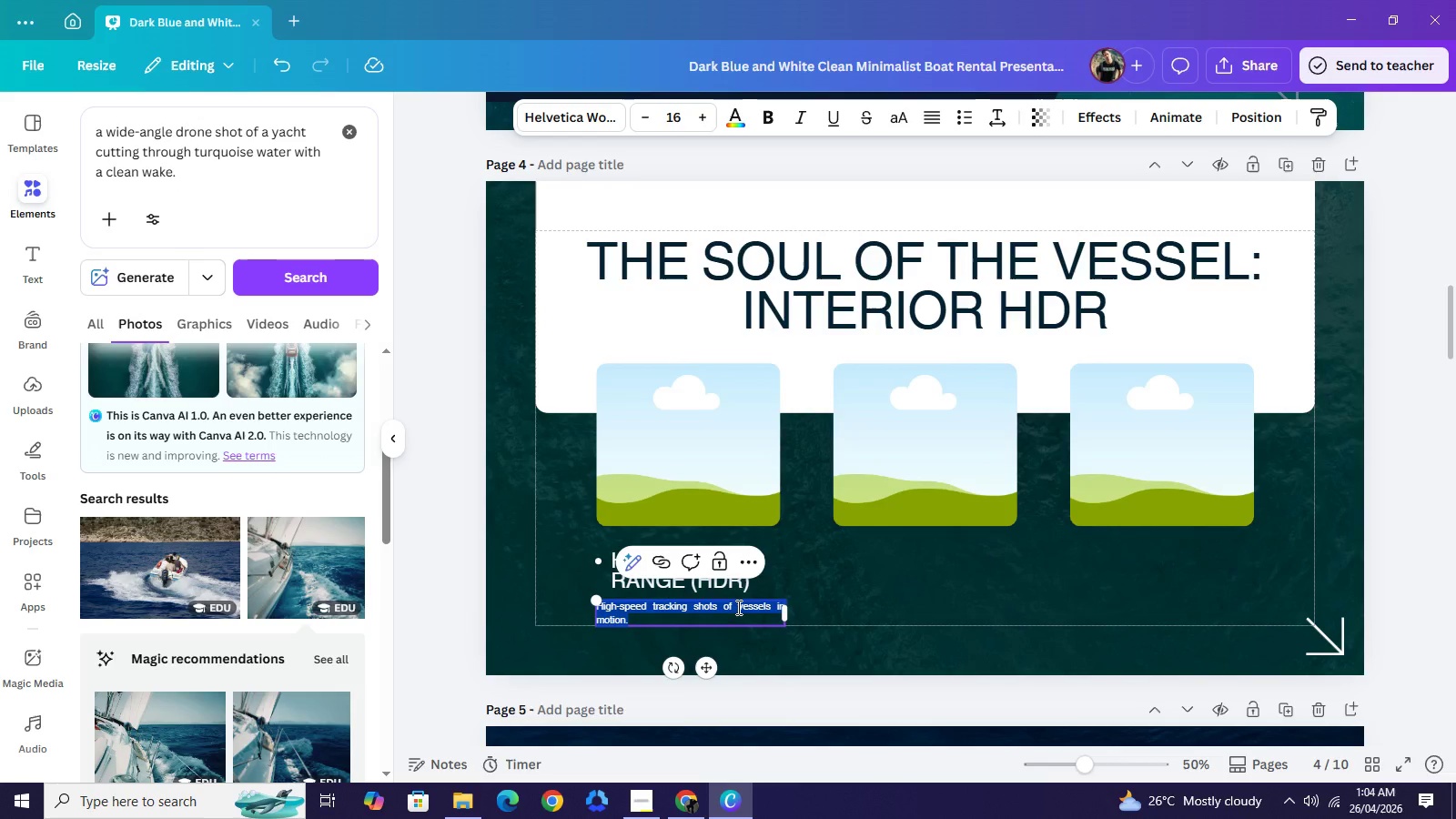 
type(Expertly balanced lighting)
 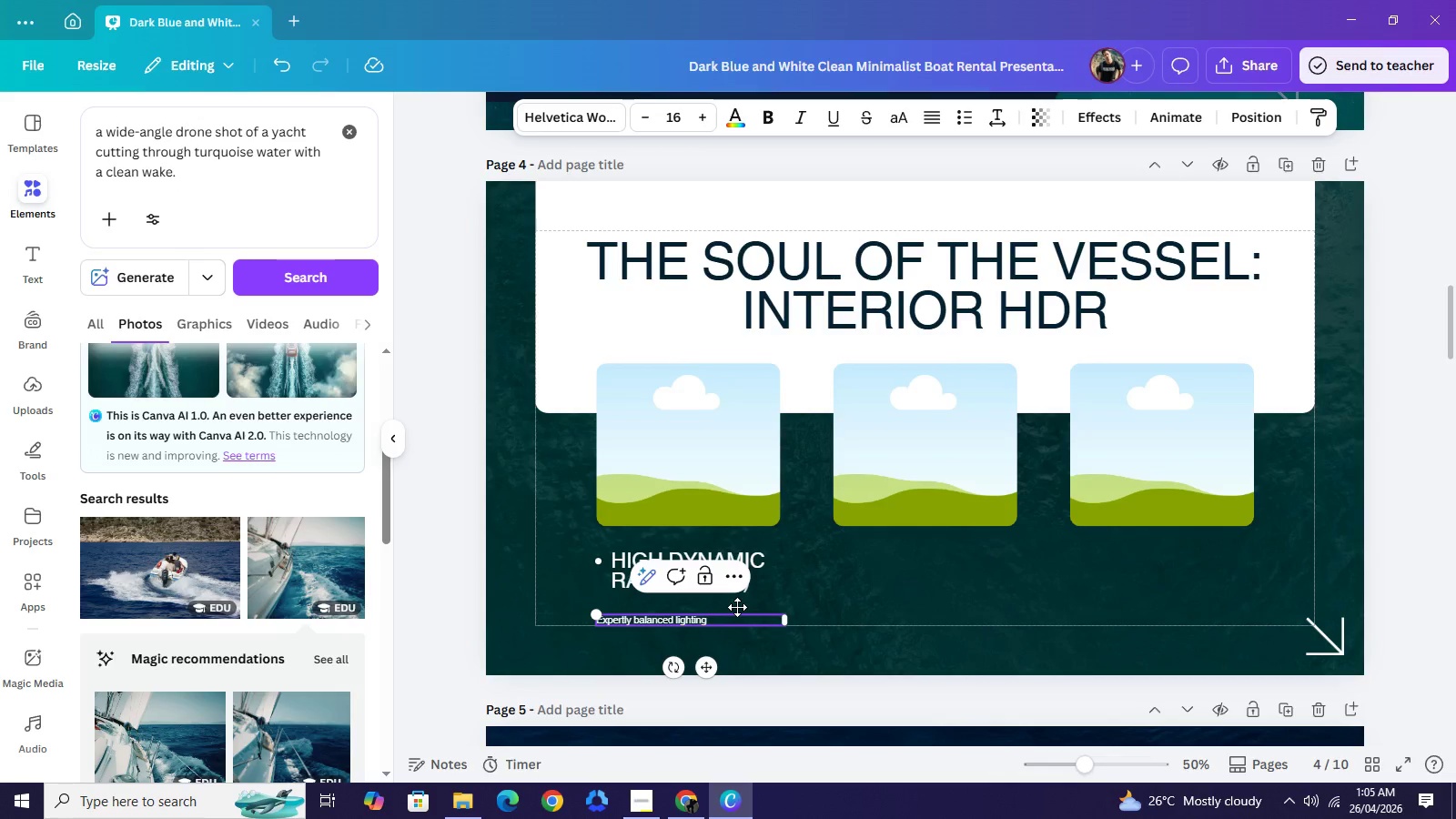 
type( to sowcase the view through the pr)
key(Backspace)
type(ortholes without ocere)
 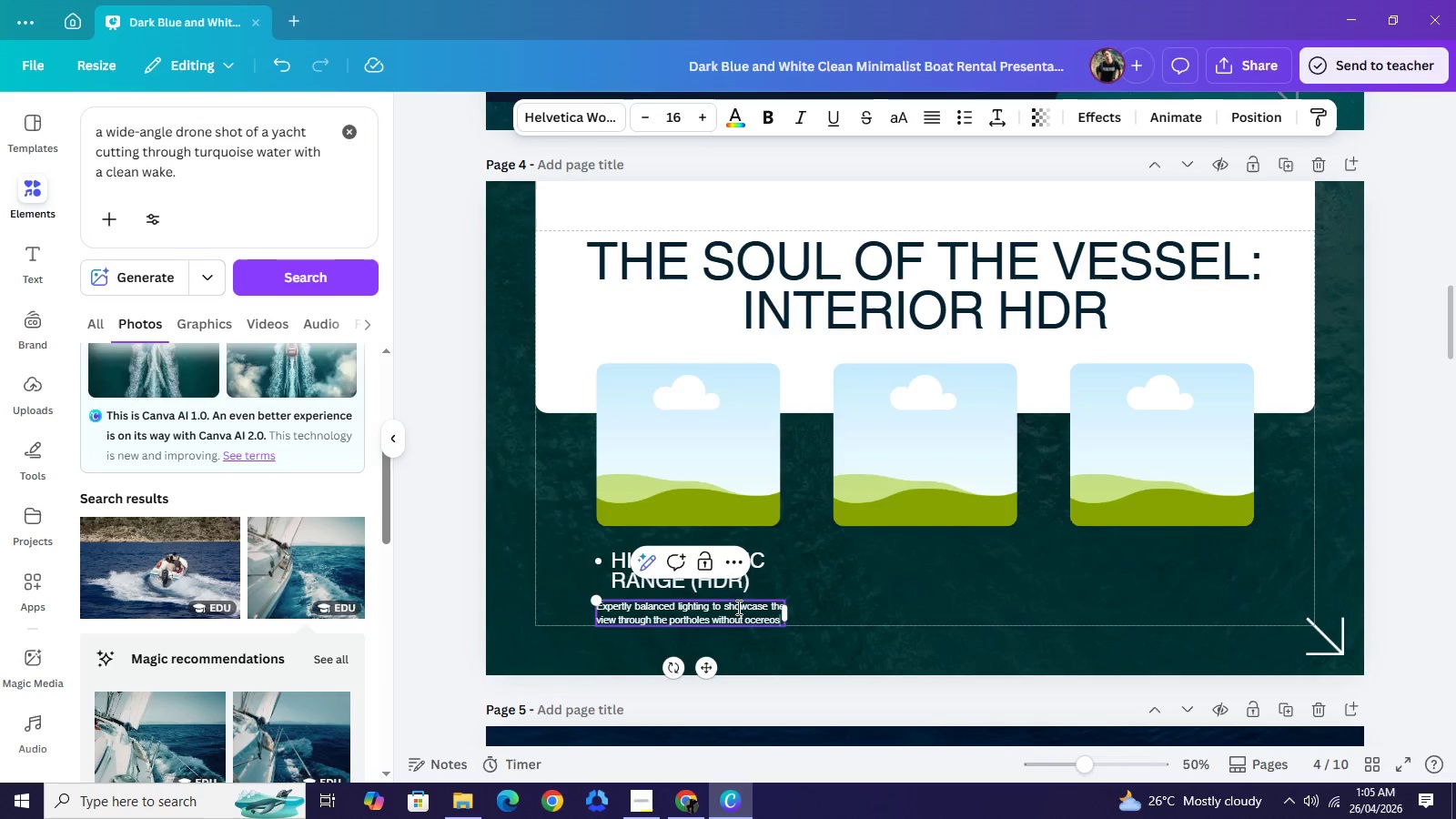 
key(Alt+AltLeft)
 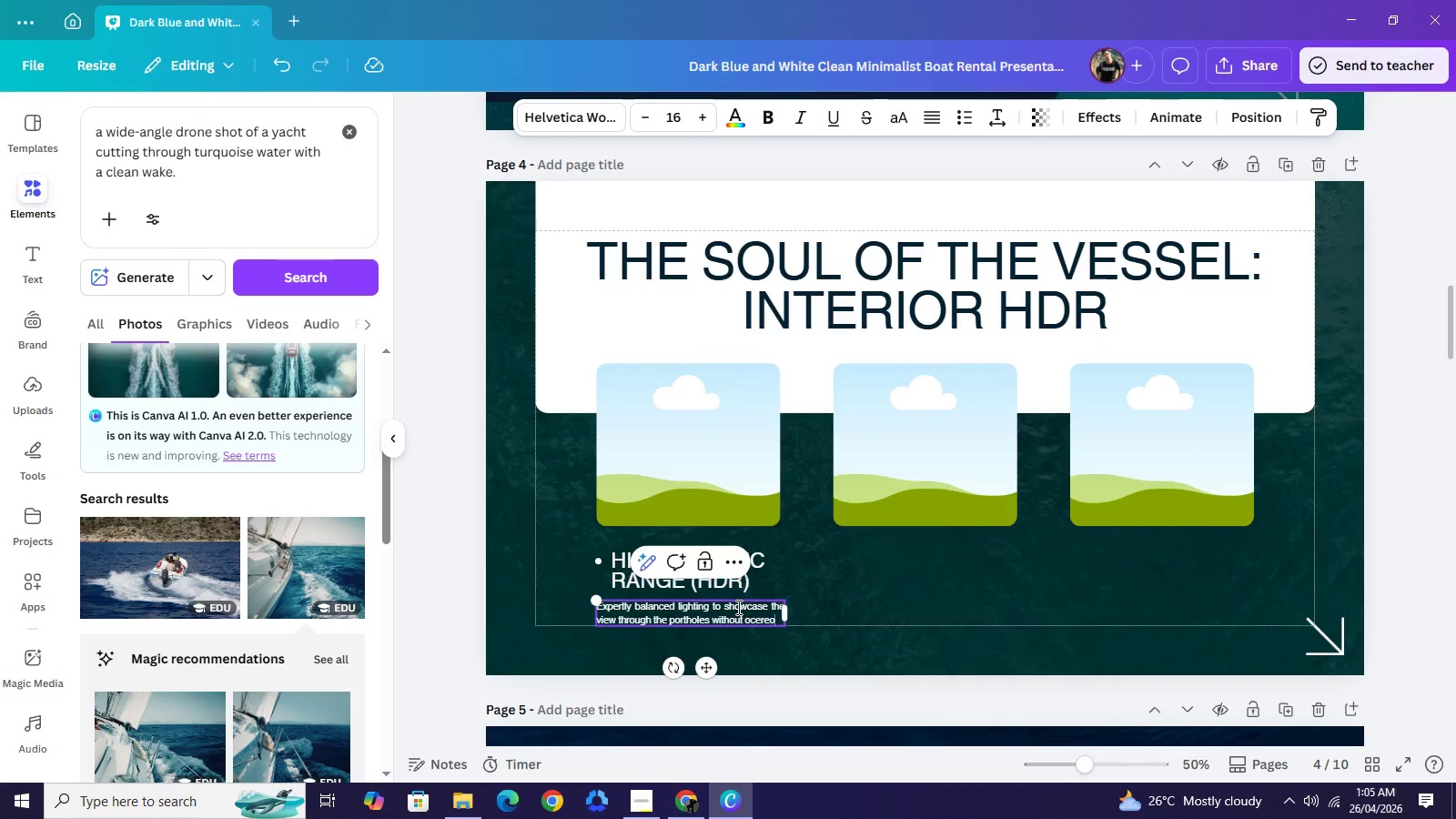 
type(posing)
key(Backspace)
key(Backspace)
key(Backspace)
key(Backspace)
key(Backspace)
key(Backspace)
key(Backspace)
key(Backspace)
key(Backspace)
type(verexposing)
 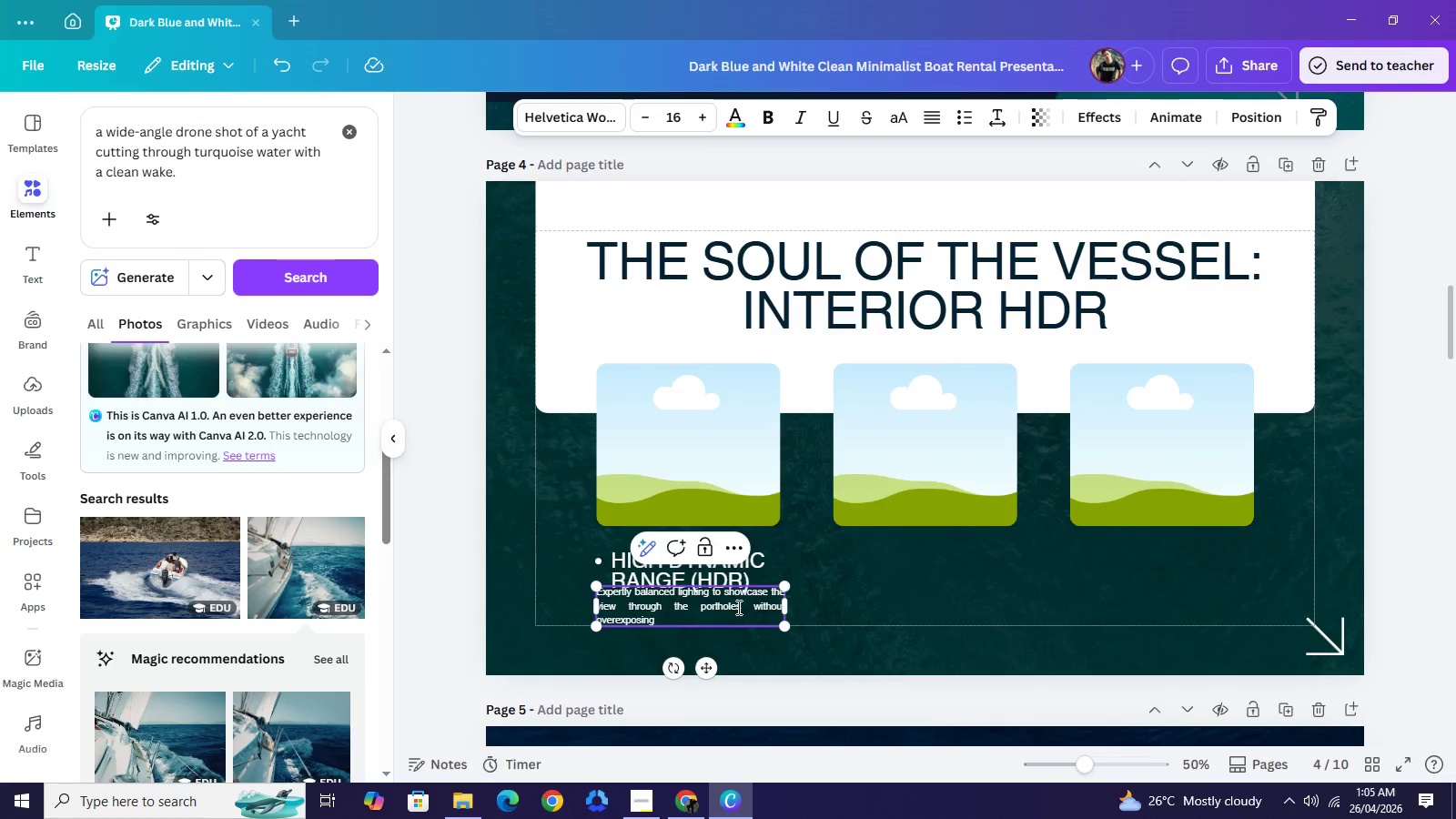 
type( the cabin.)
 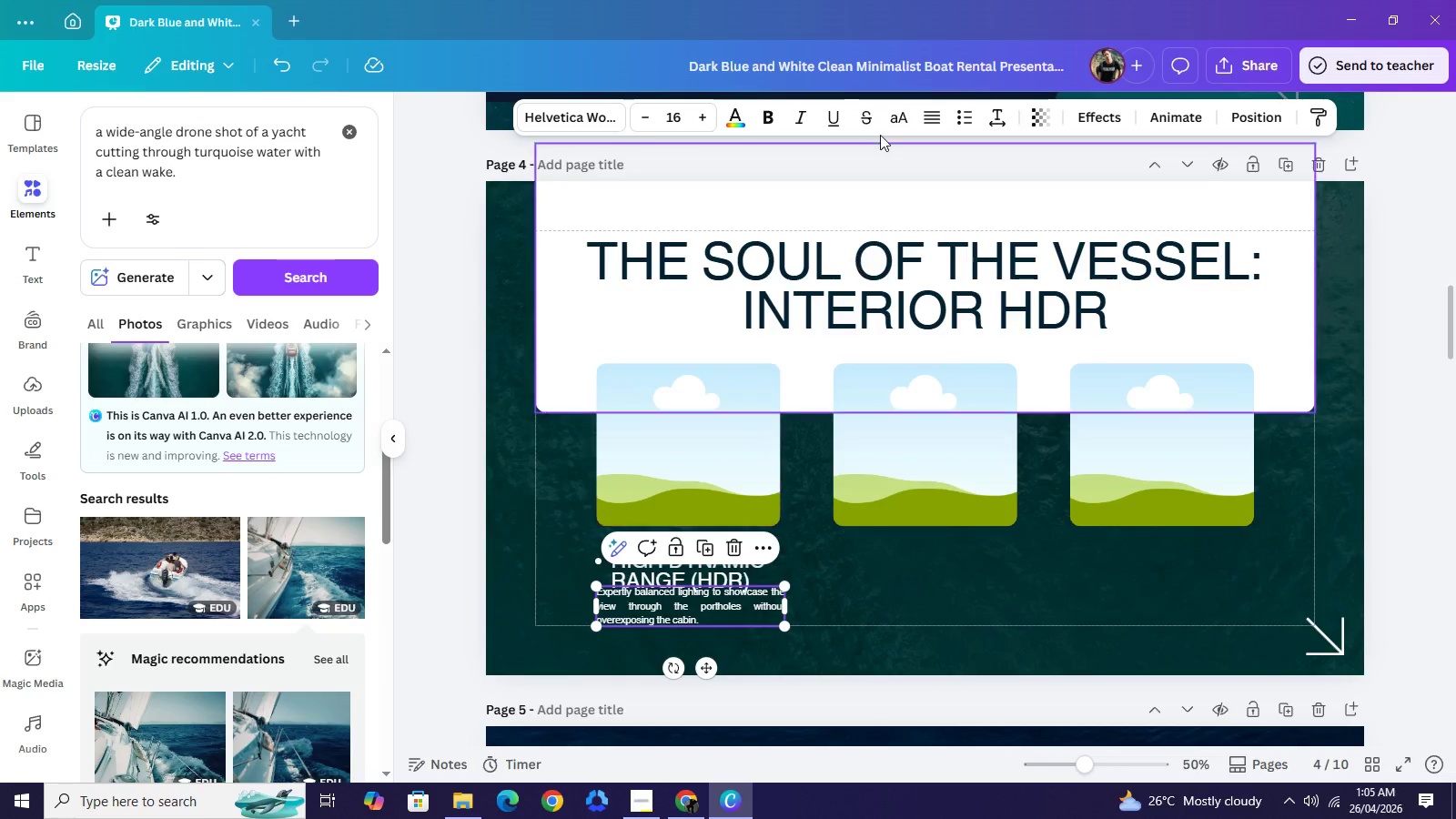 
left_click([941, 116])
 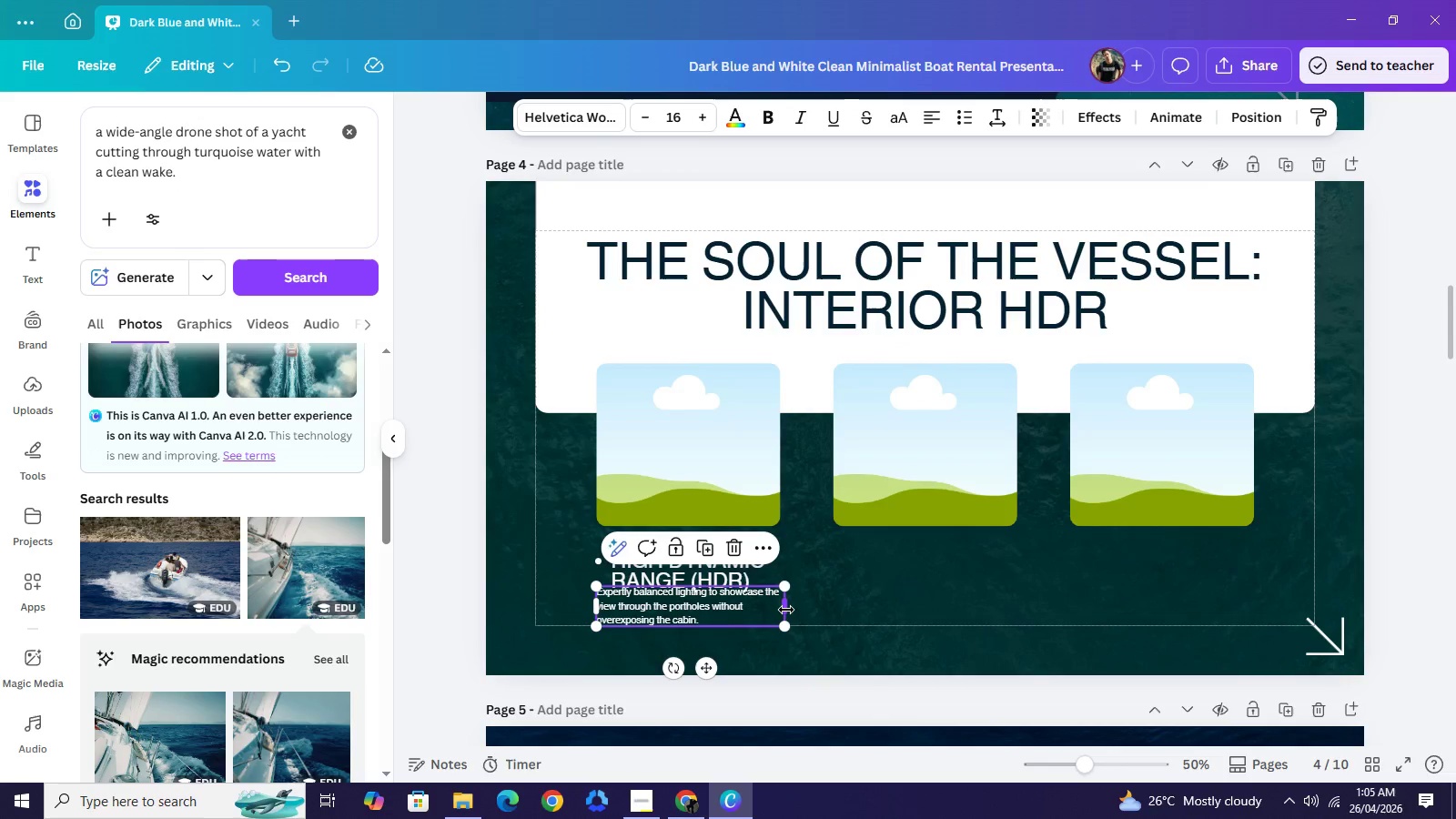 
left_click_drag(start_coordinate=[786, 610], to_coordinate=[834, 613])
 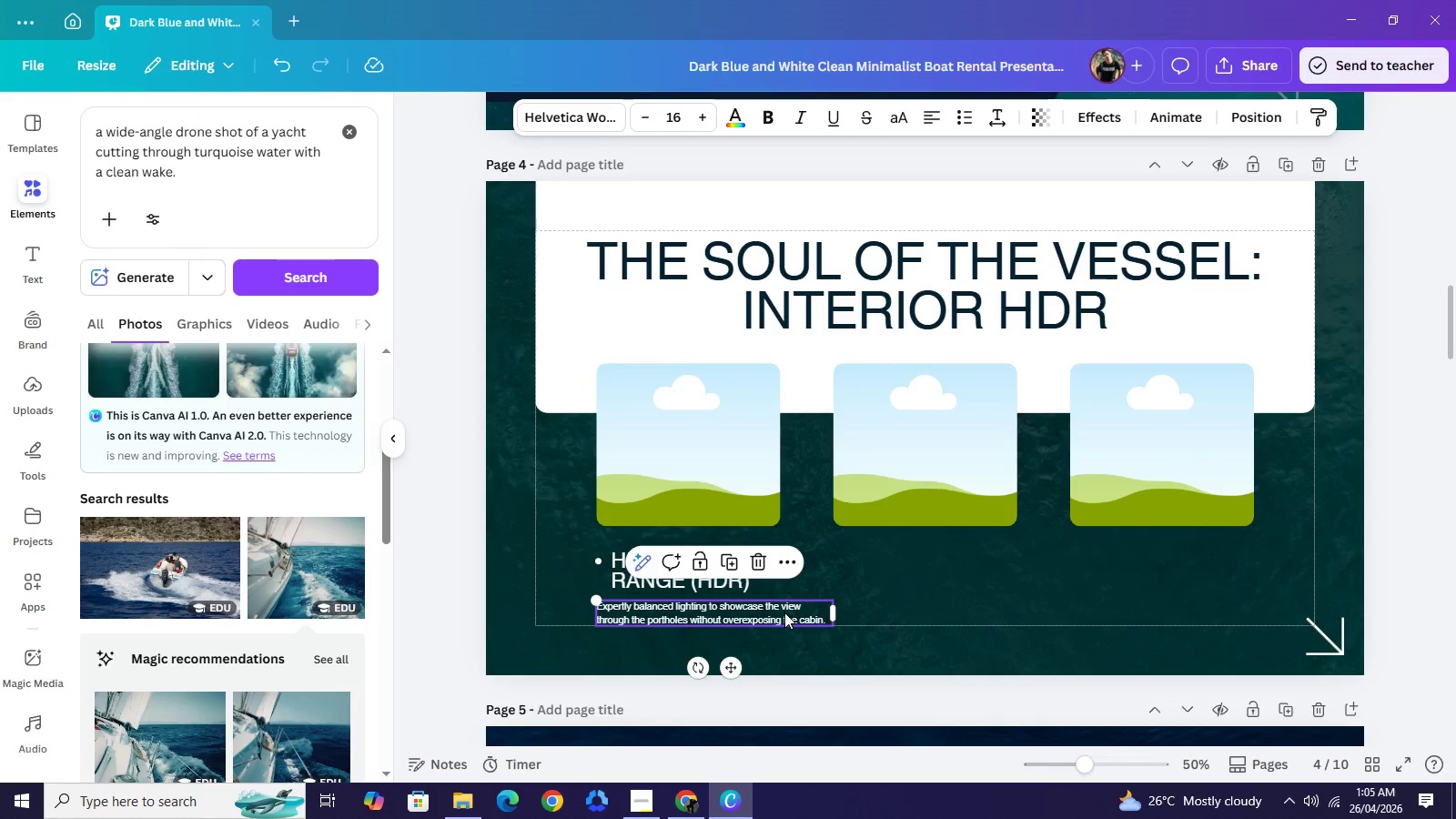 
left_click_drag(start_coordinate=[784, 612], to_coordinate=[760, 610])
 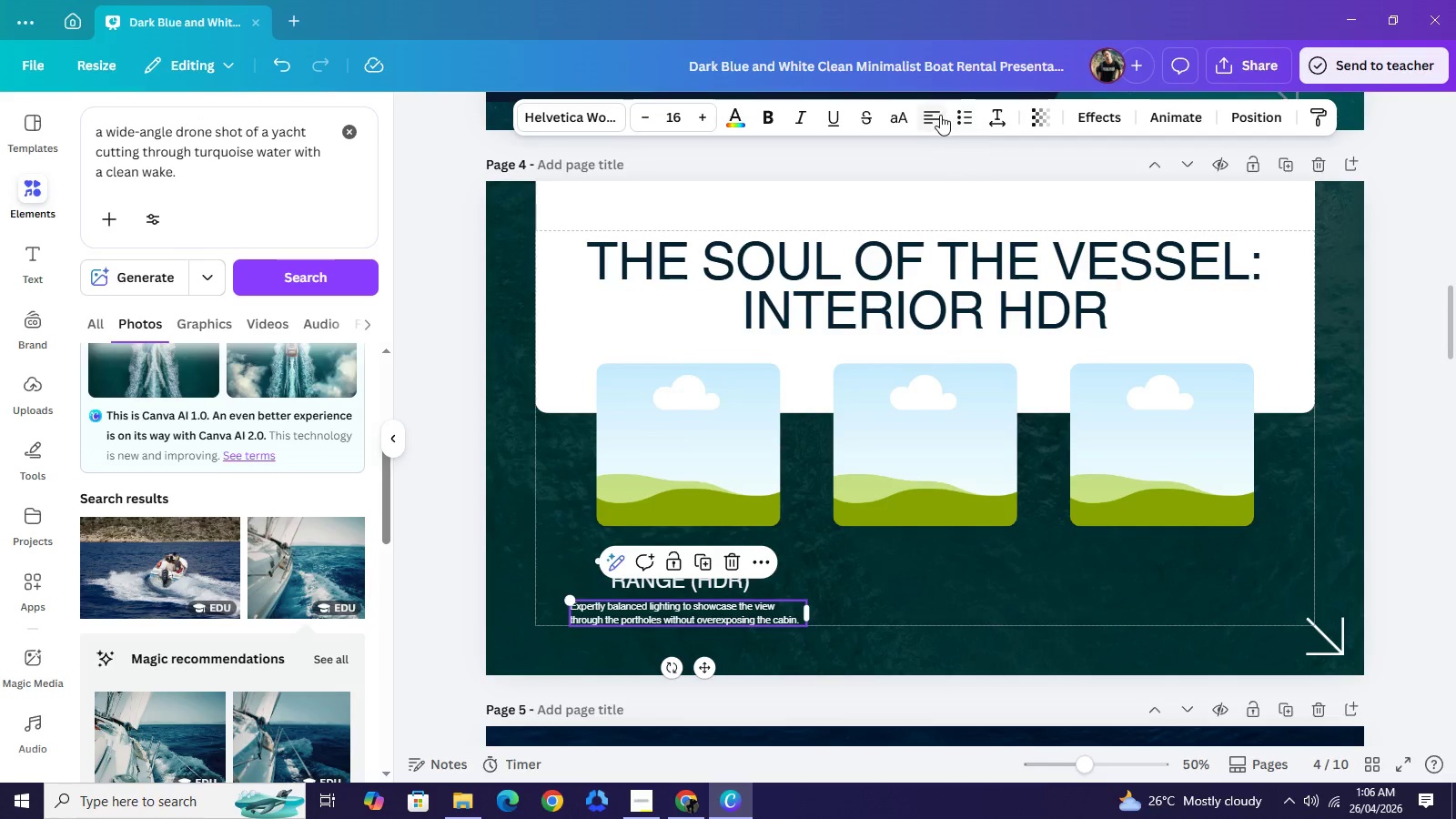 
left_click([940, 115])
 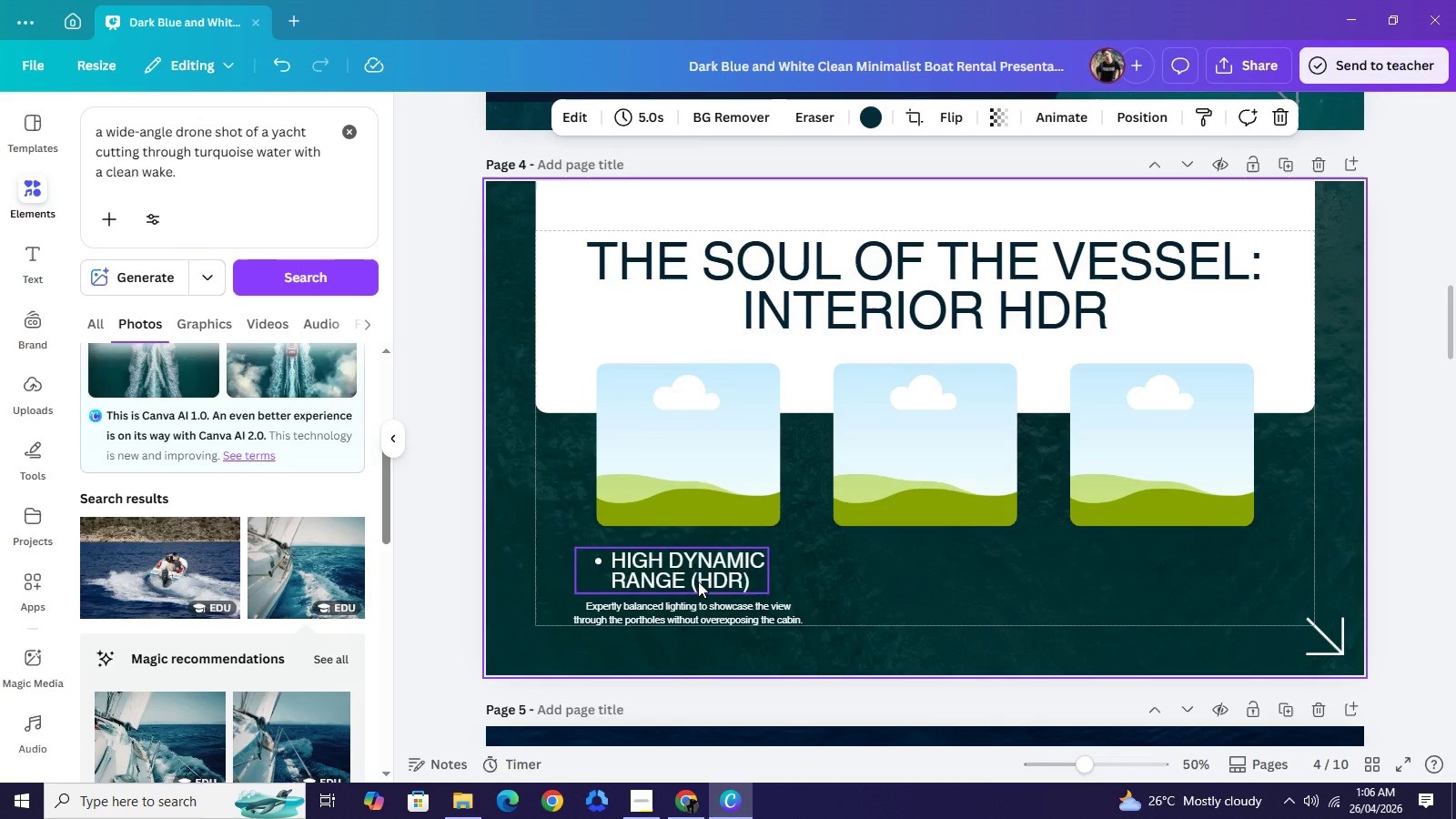 
left_click([705, 572])
 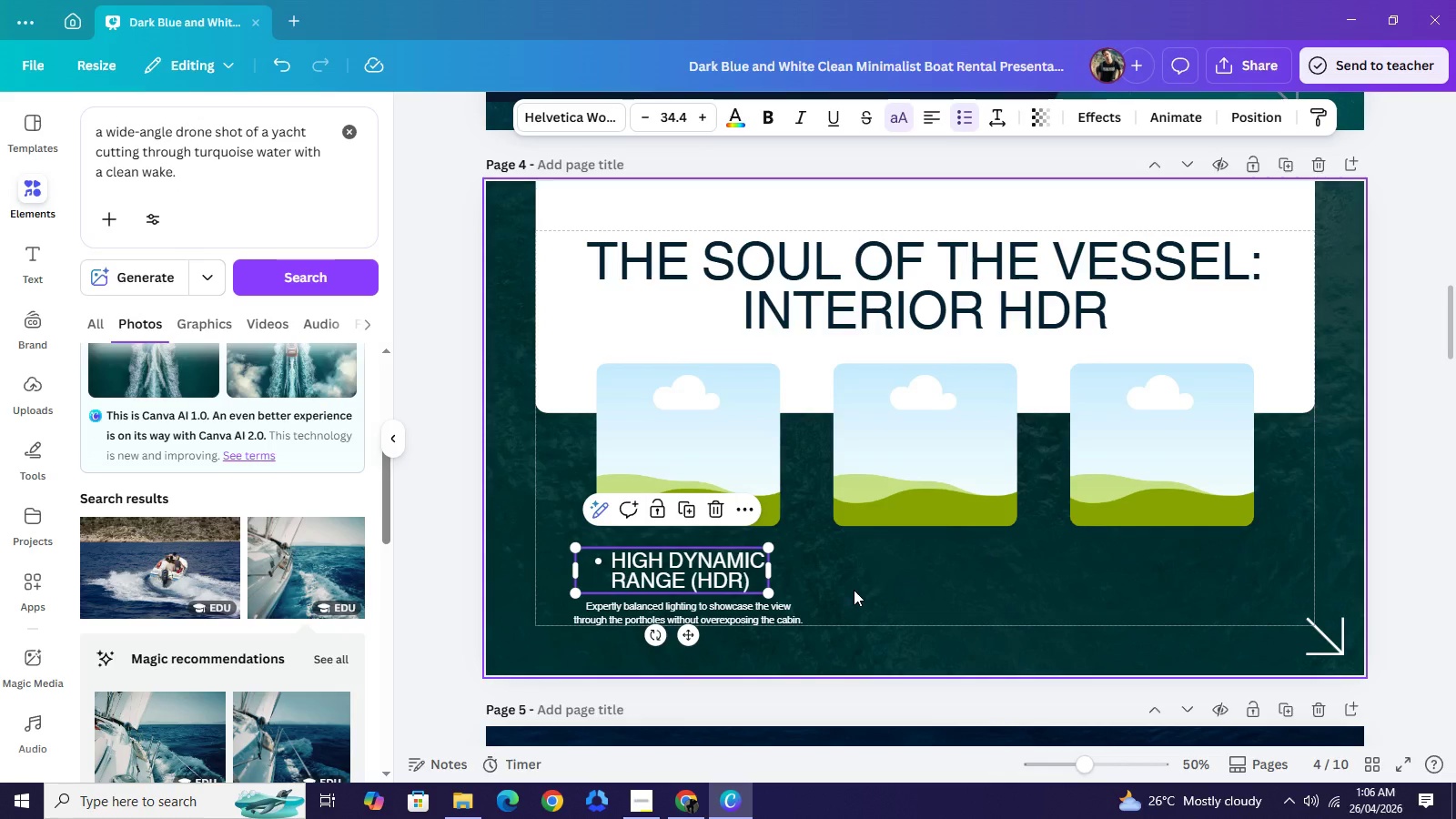 
left_click([854, 590])
 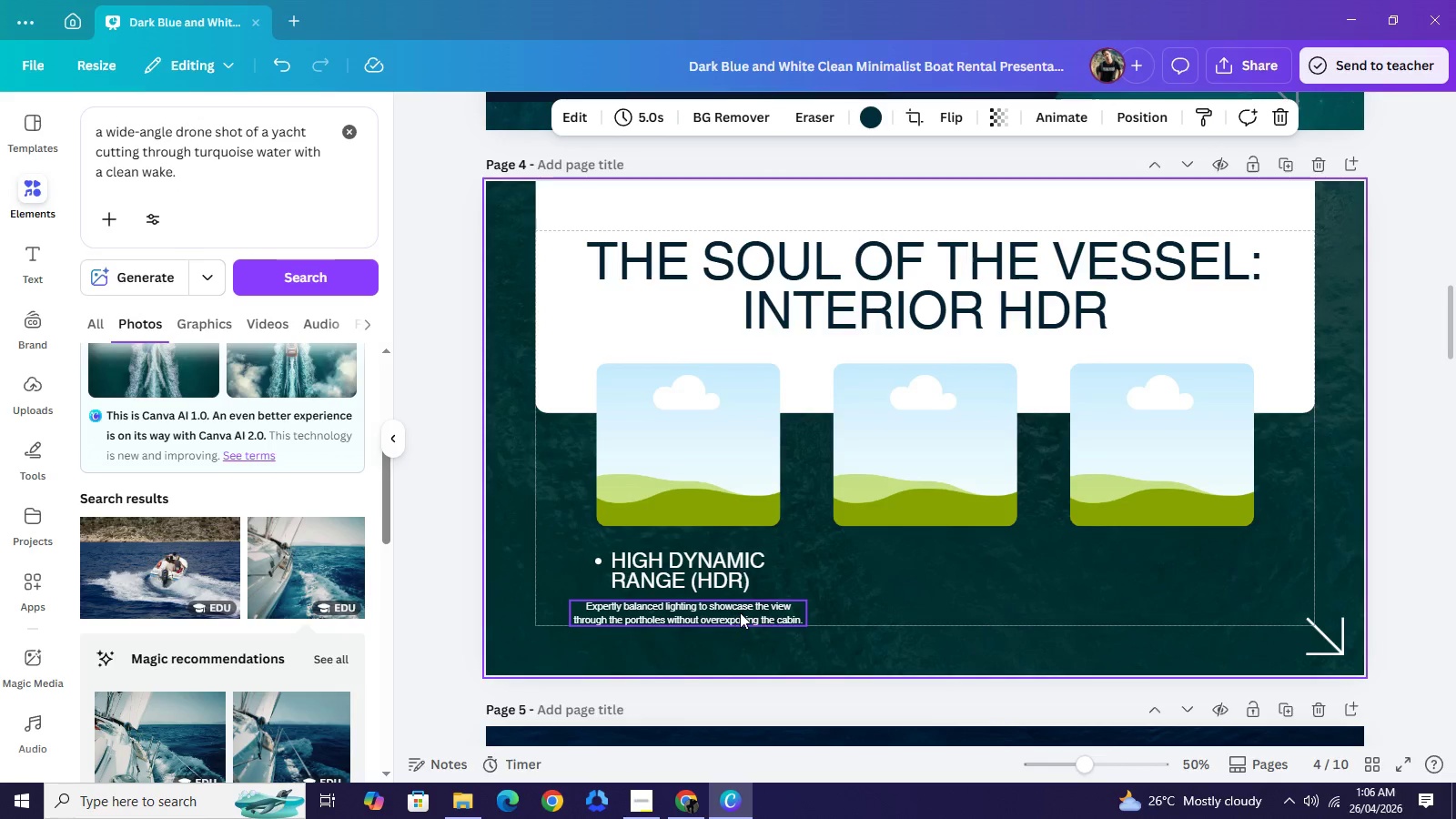 
mouse_move([763, 592])
 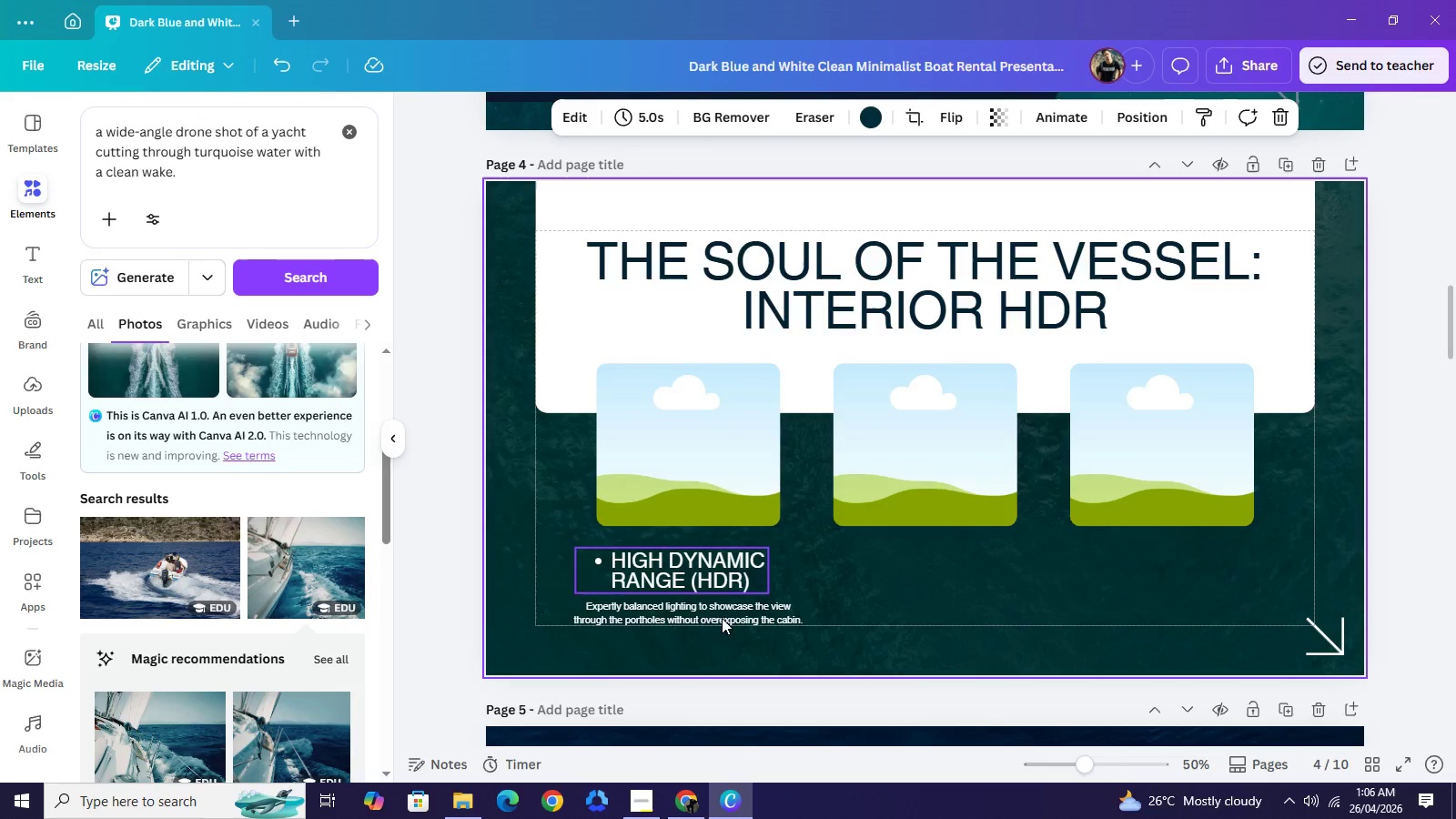 
left_click_drag(start_coordinate=[707, 649], to_coordinate=[702, 570])
 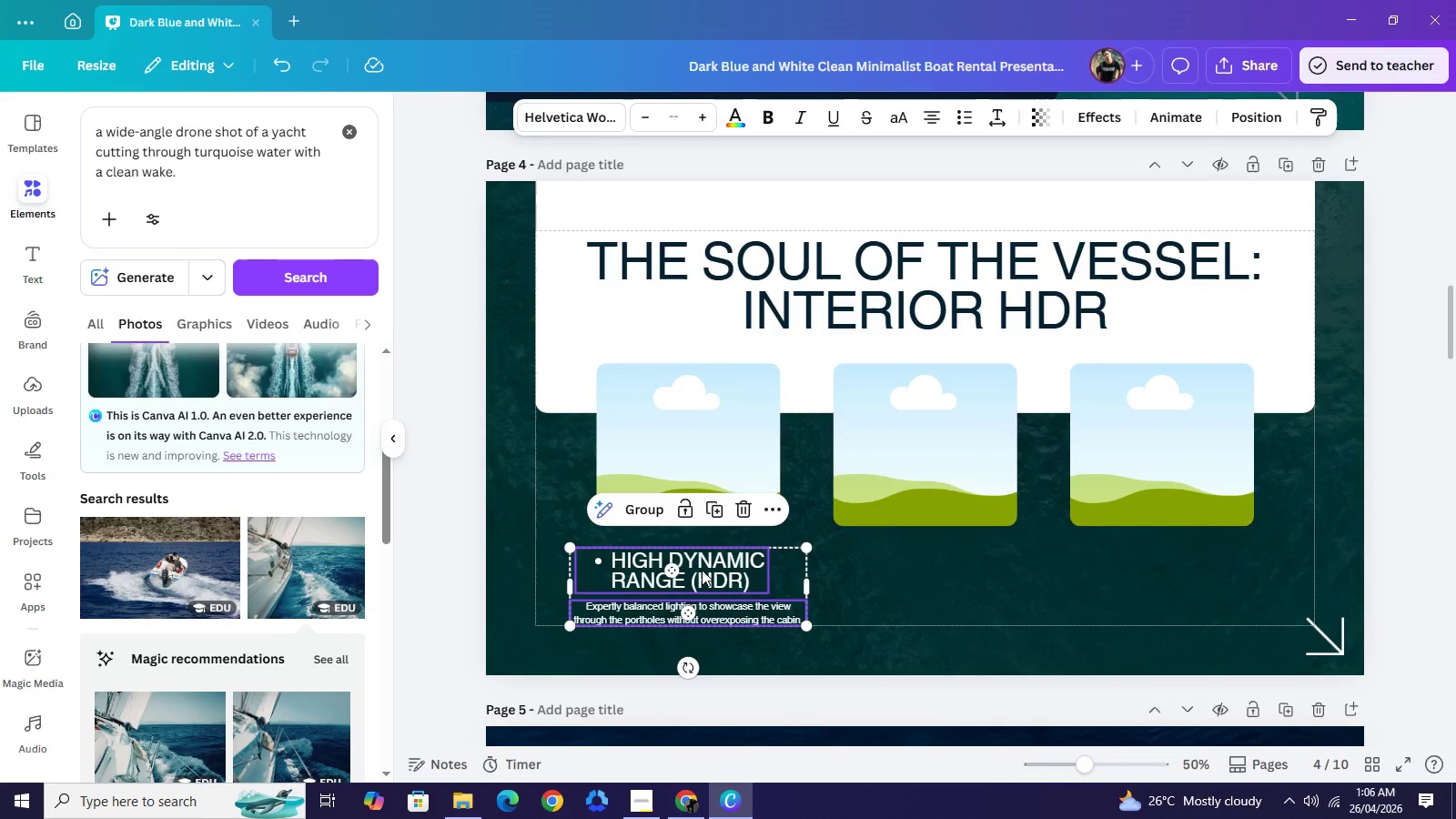 
key(Control+C)
 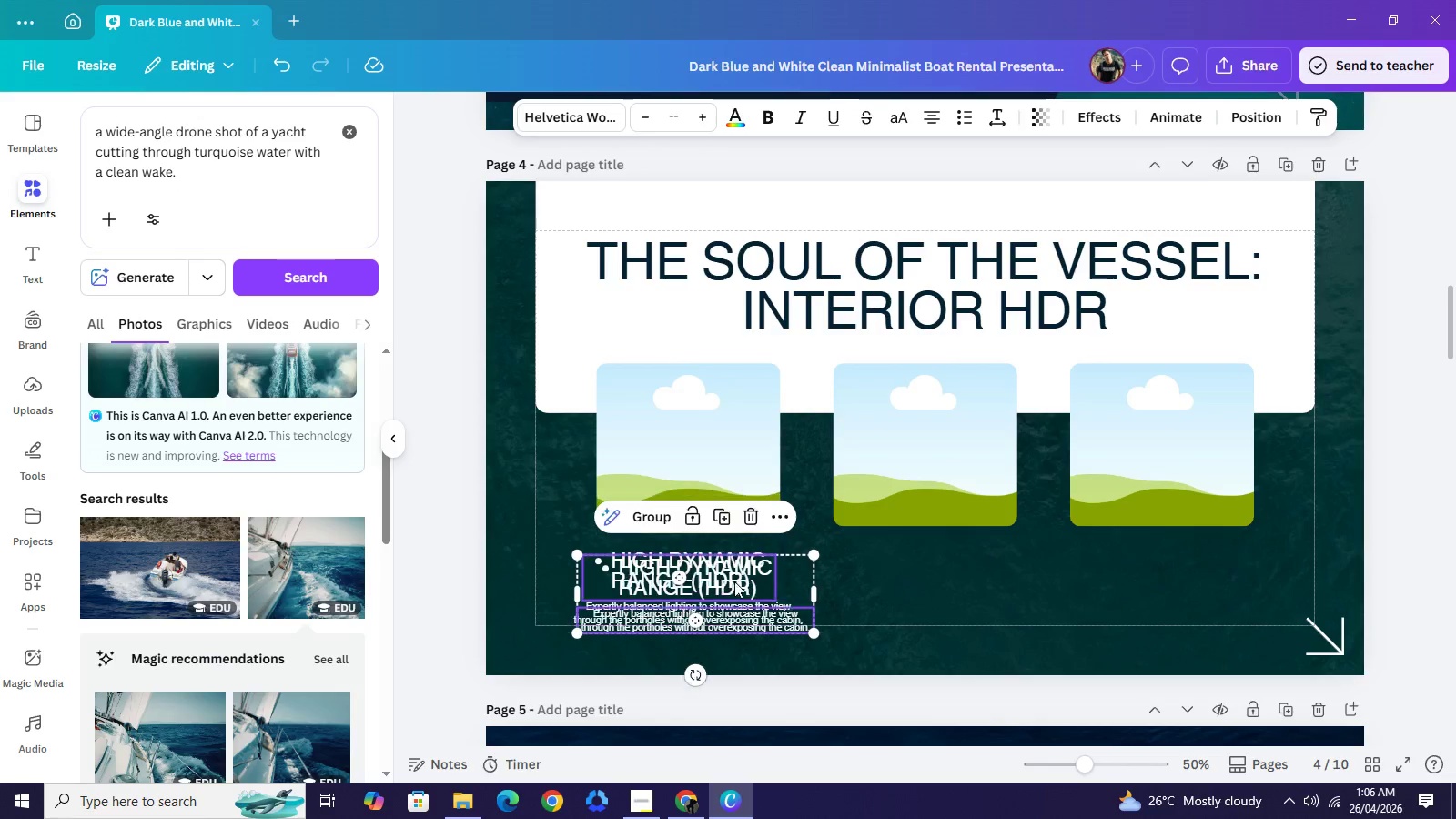 
key(Control+V)
 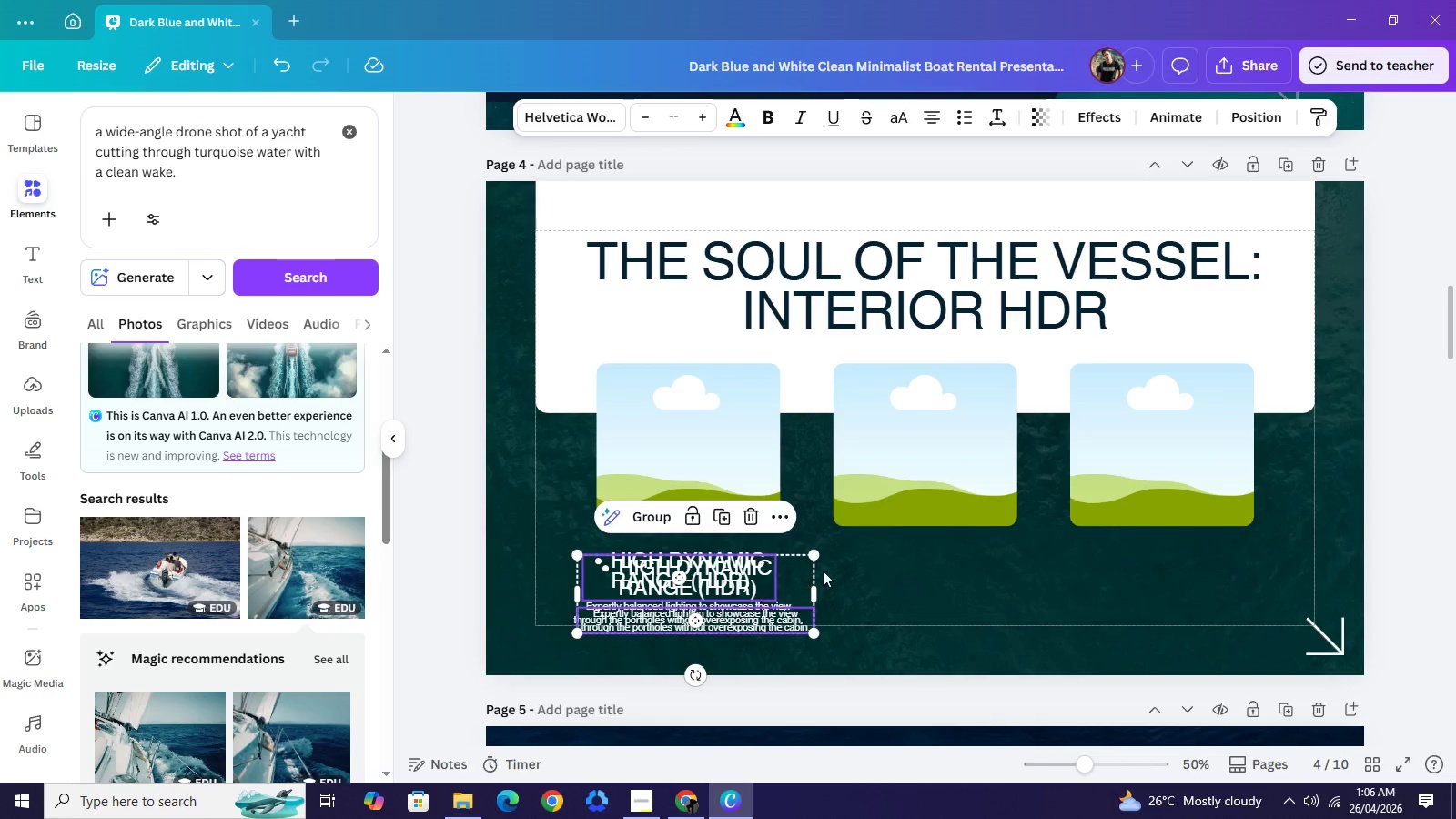 
left_click_drag(start_coordinate=[741, 585], to_coordinate=[972, 579])
 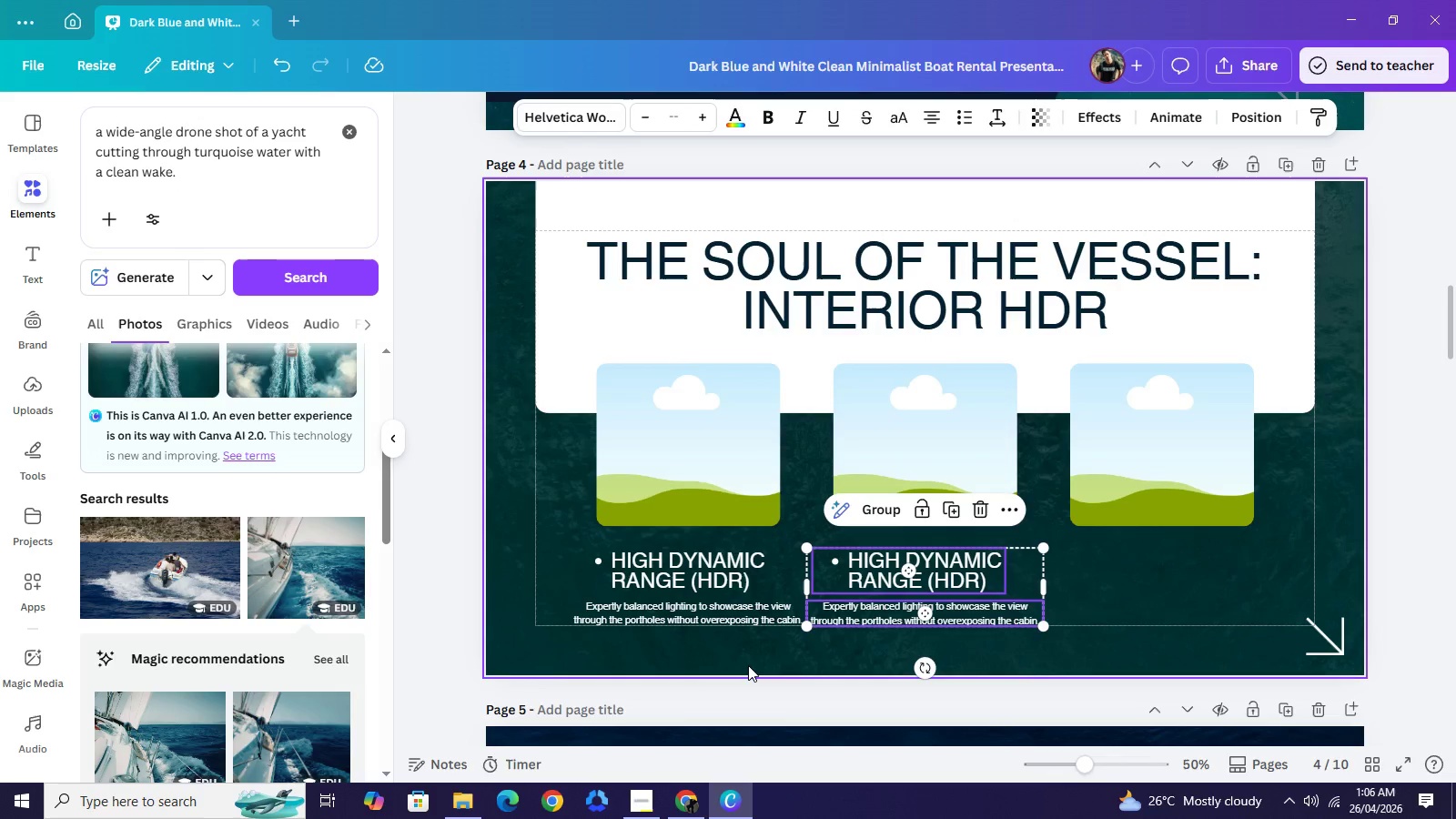 
left_click([748, 665])
 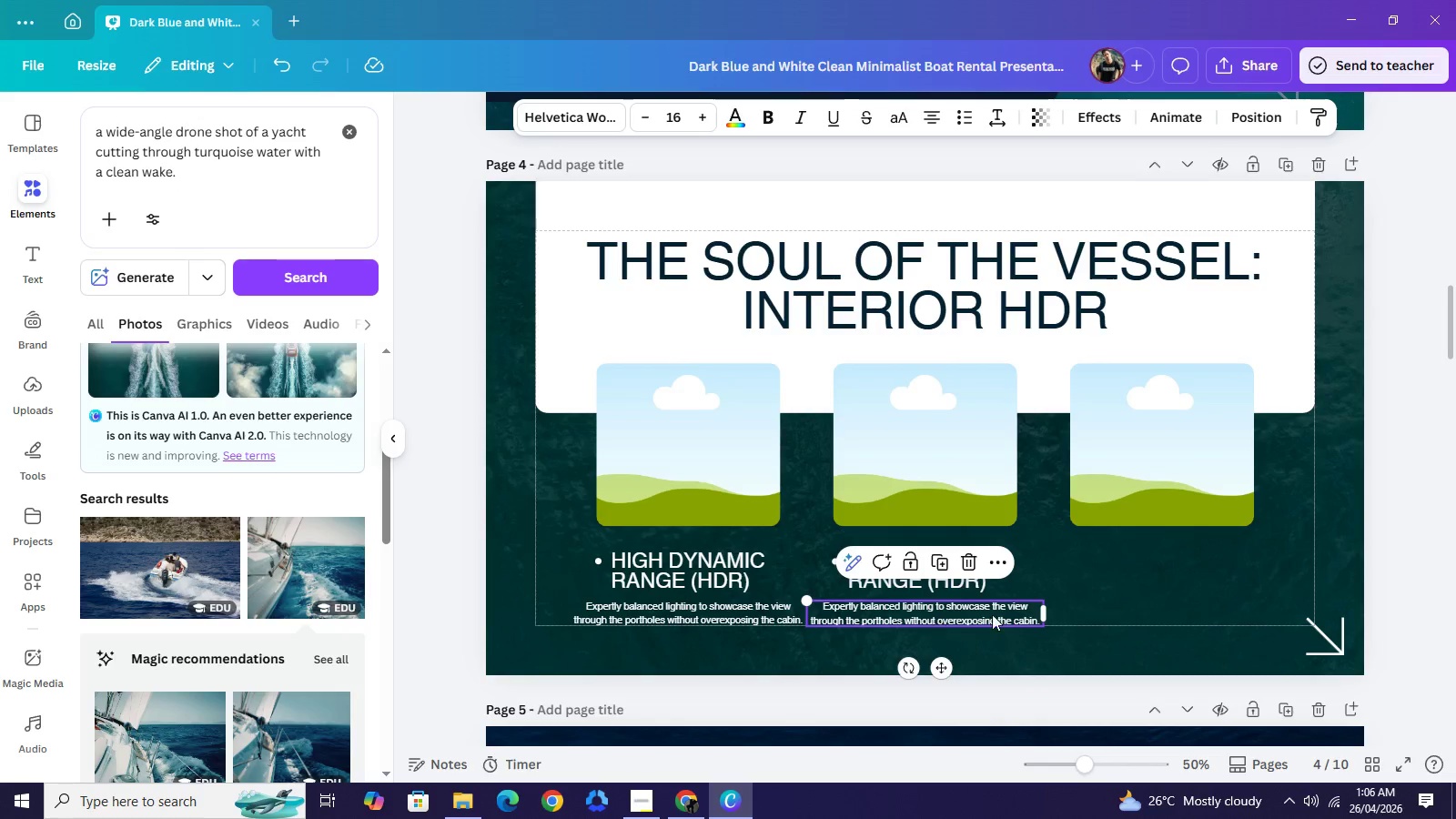 
left_click_drag(start_coordinate=[1049, 612], to_coordinate=[1032, 611])
 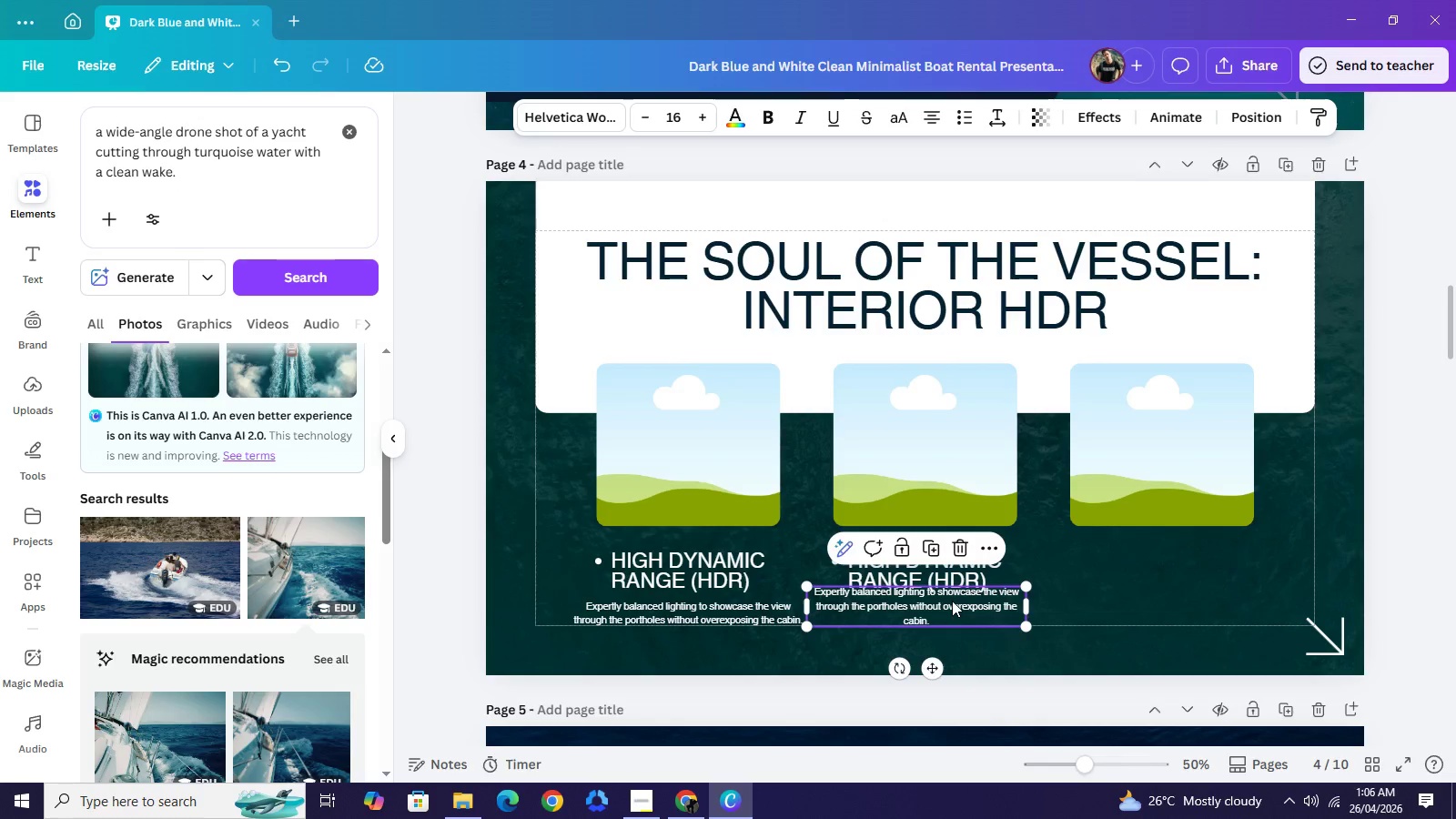 
left_click_drag(start_coordinate=[946, 599], to_coordinate=[958, 602])
 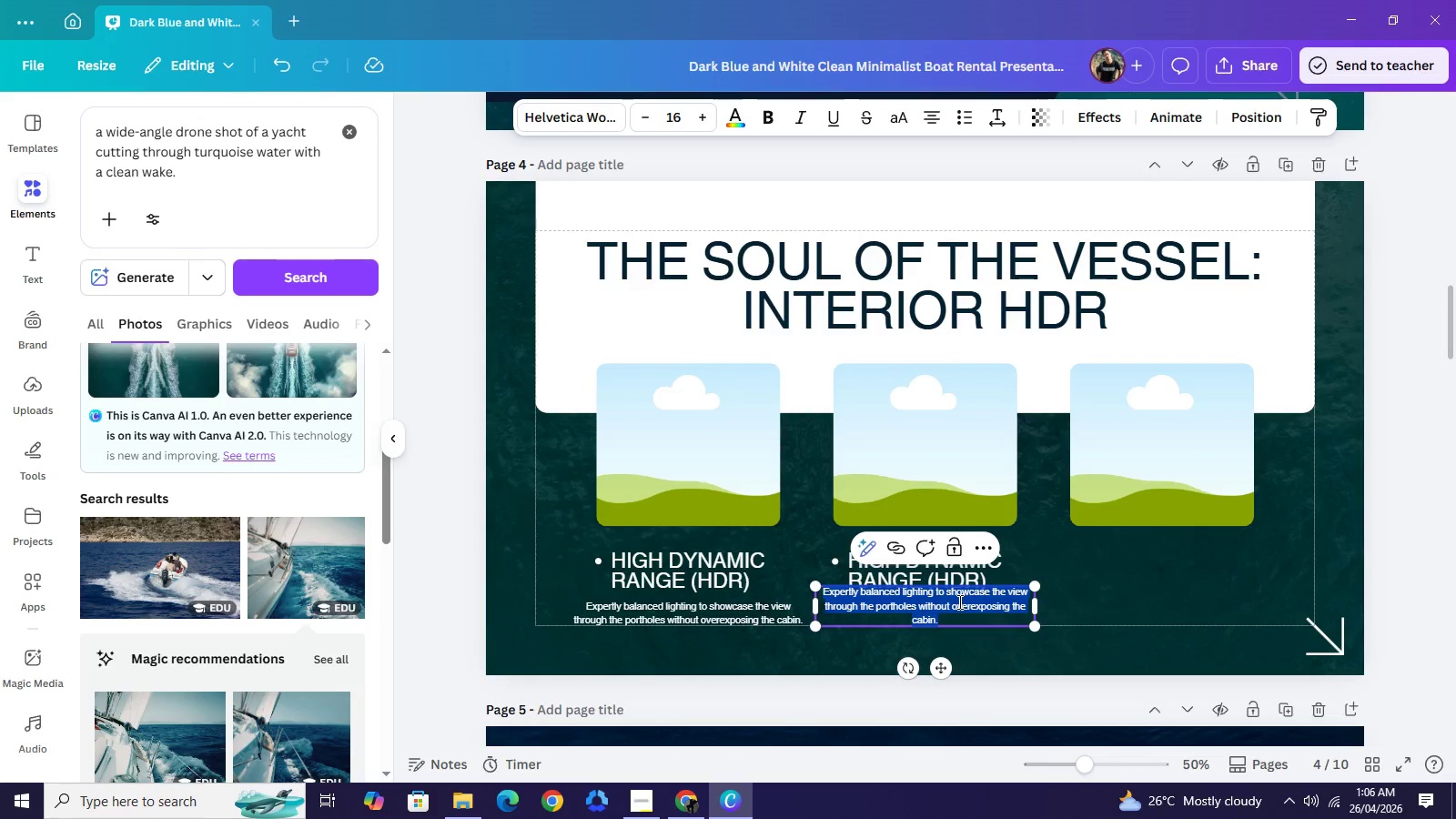 
double_click([958, 602])
 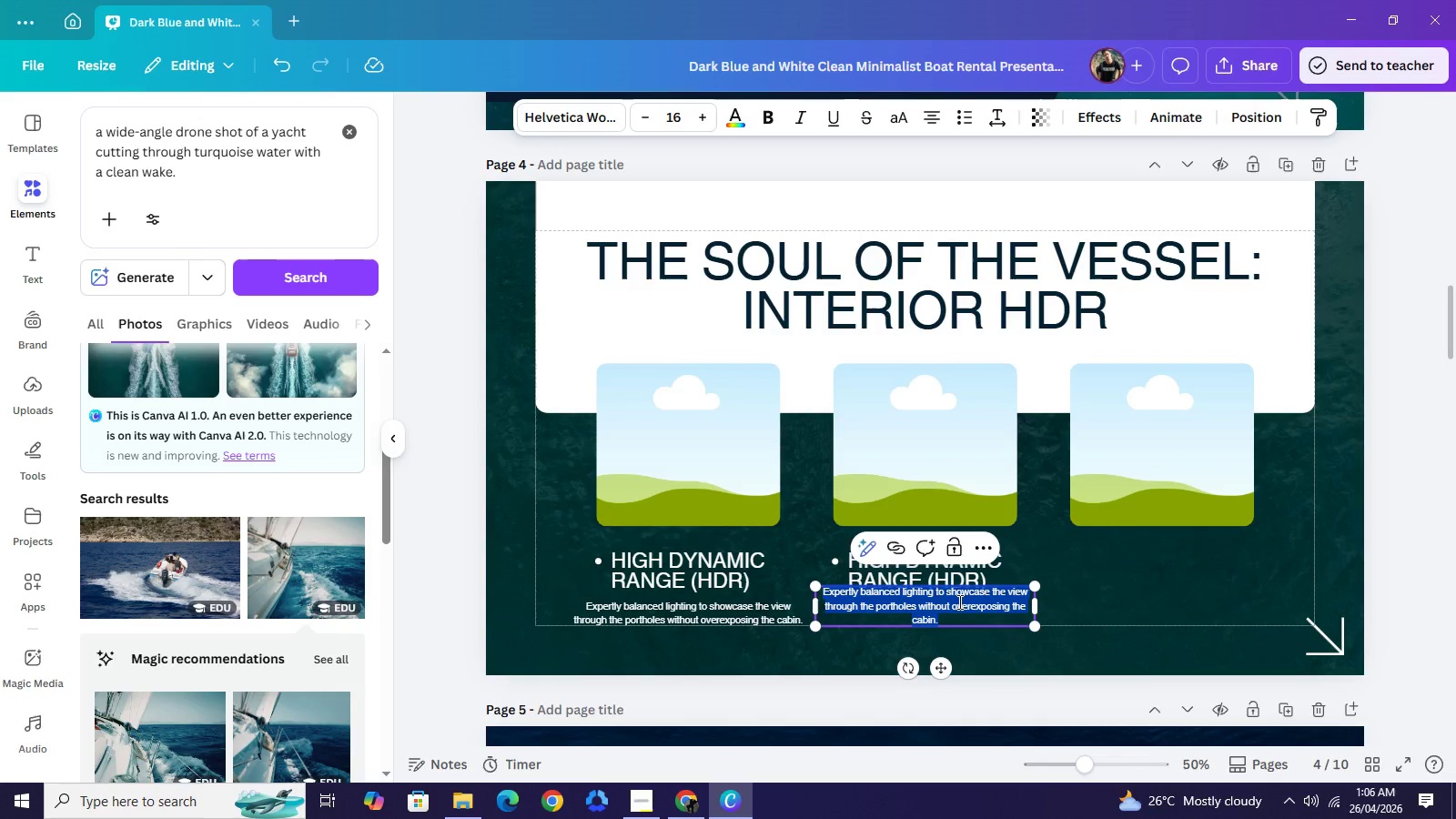 
type(Captueing)
key(Backspace)
key(Backspace)
key(Backspace)
key(Backspace)
type(ring the fine detail)
key(Backspace)
key(Backspace)
type(ils of teak, marble, and custom upholstery.)
 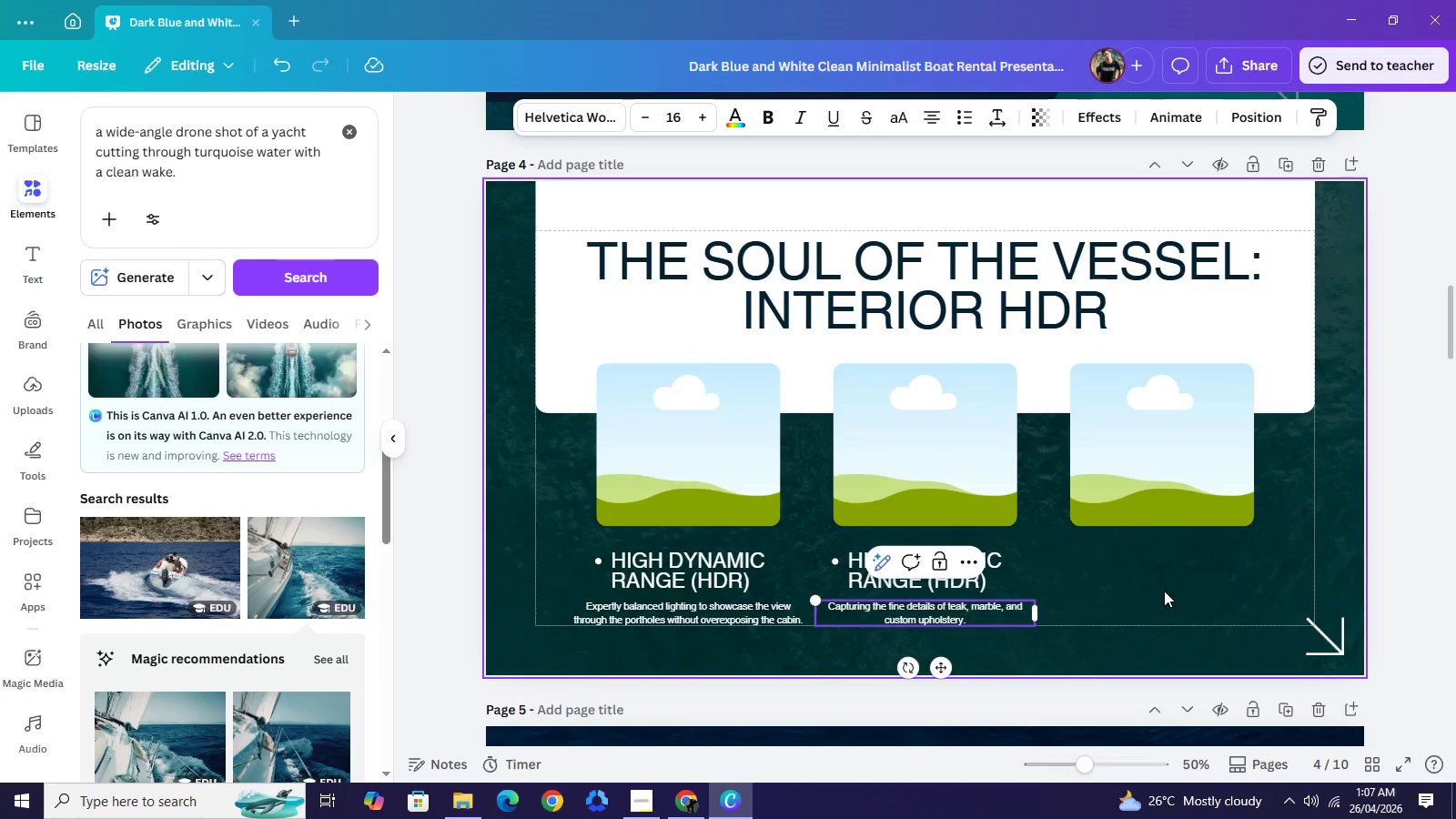 
left_click([1164, 591])
 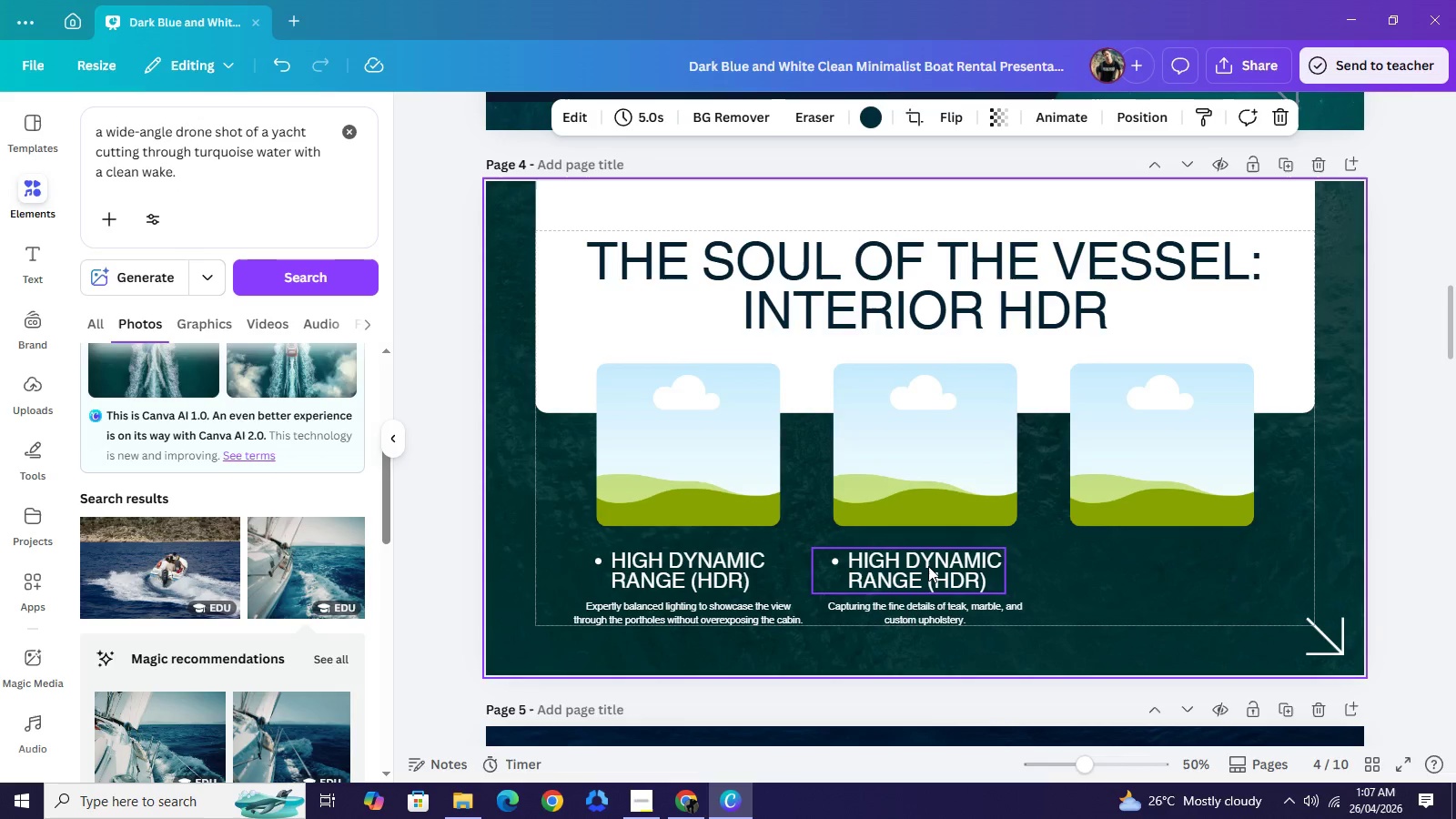 
double_click([928, 566])
 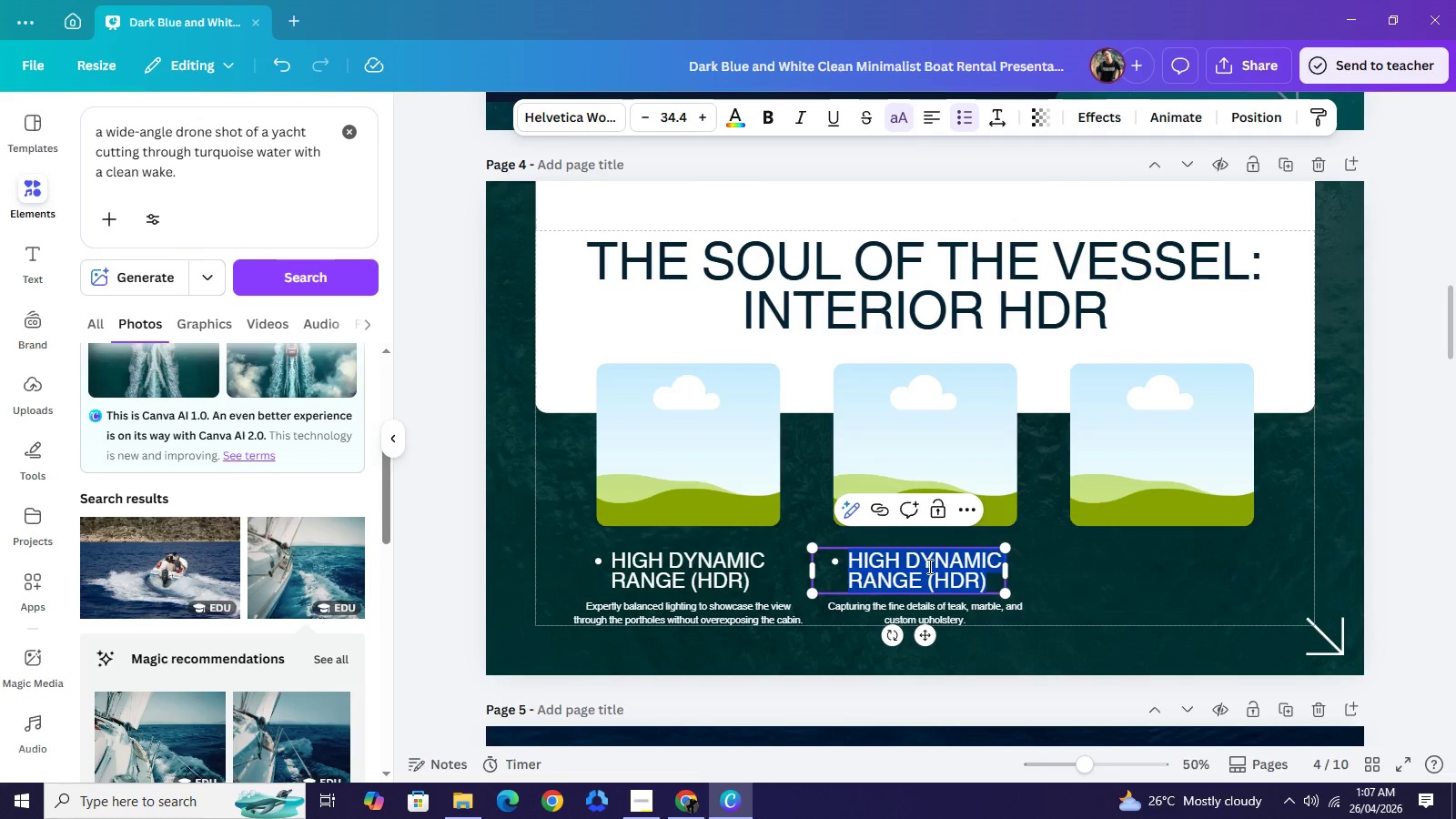 
type(TEXTURE FOU)
key(Backspace)
type(CUS)
 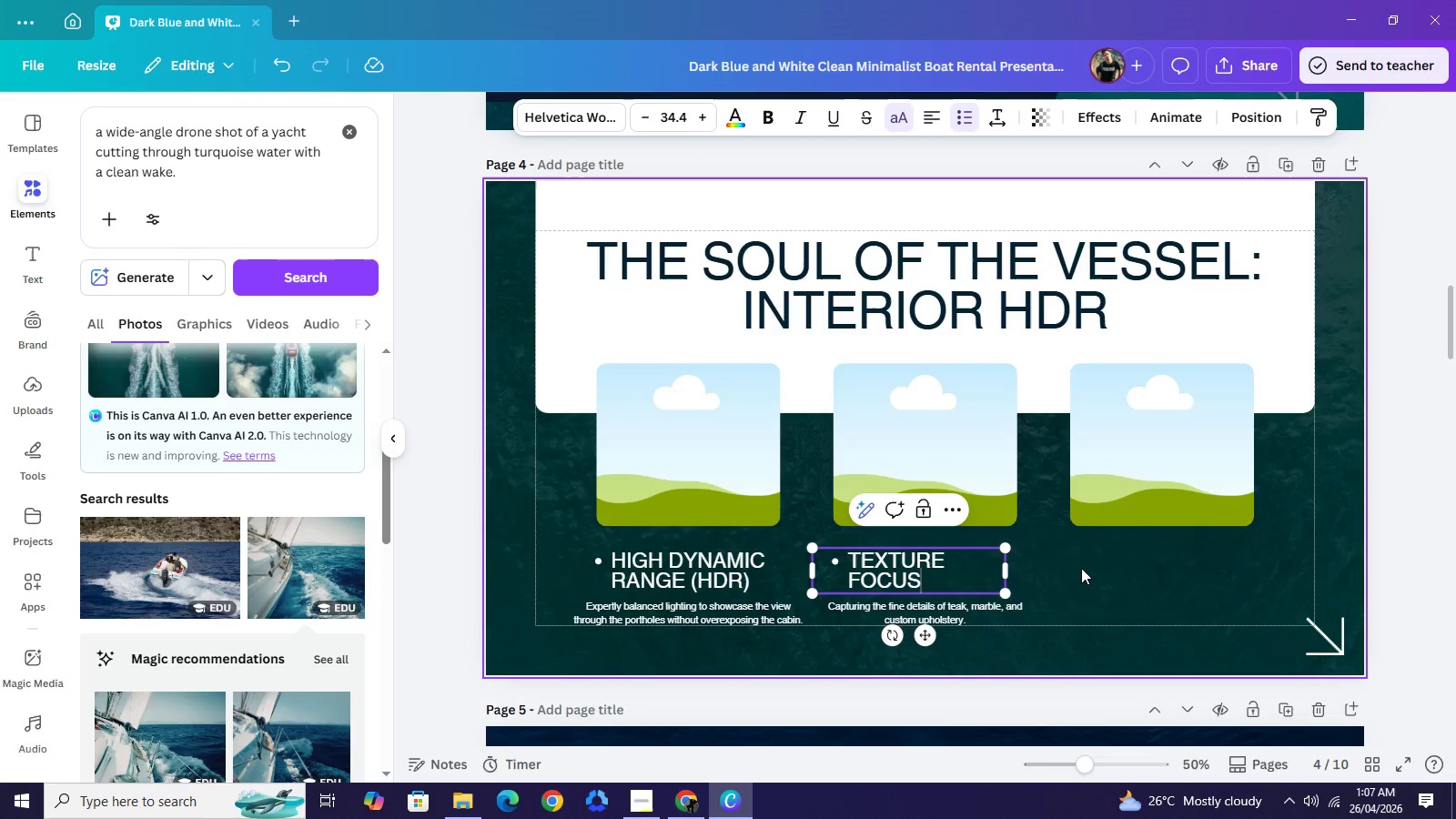 
left_click([1081, 568])
 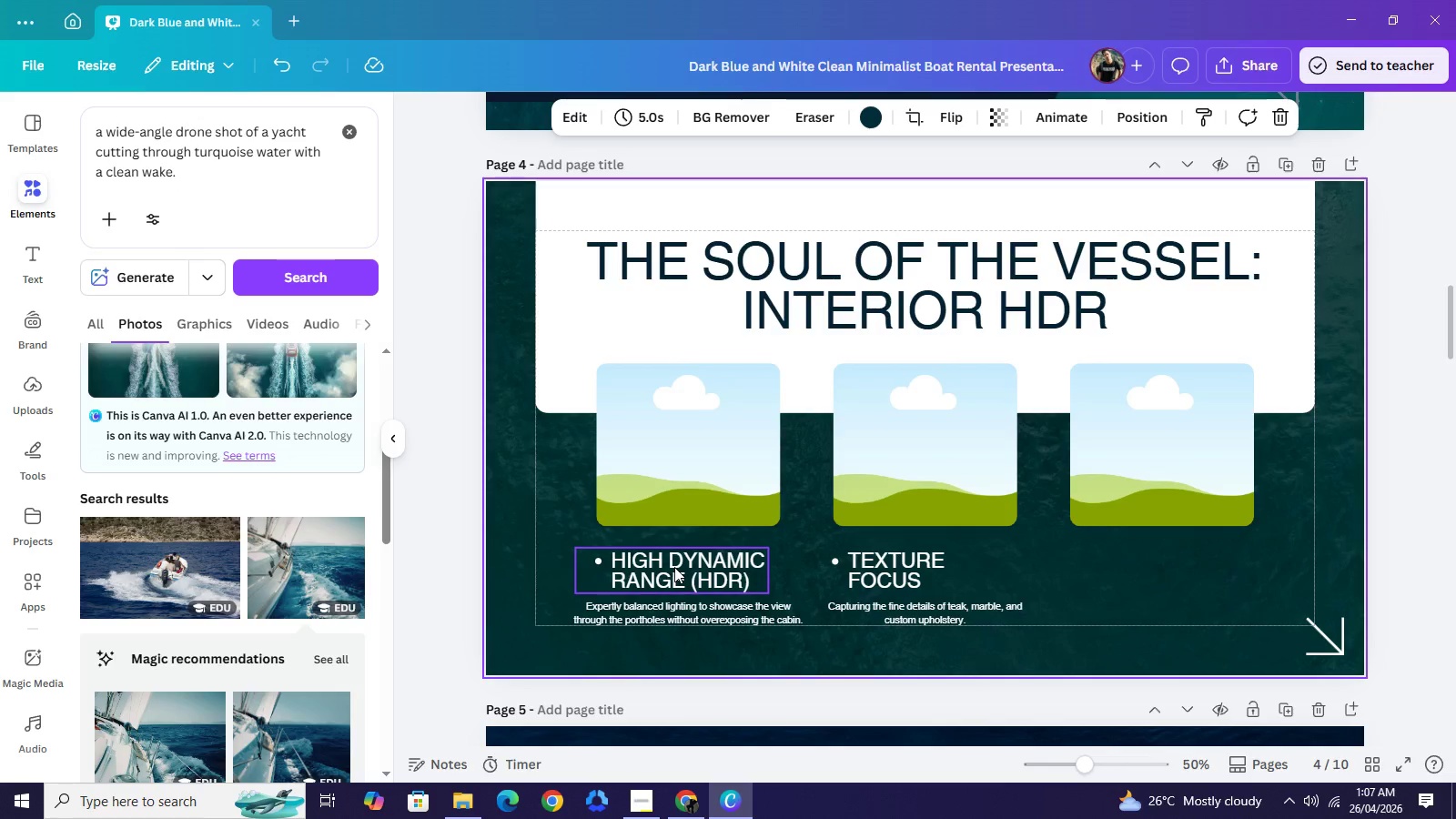 
left_click([674, 567])
 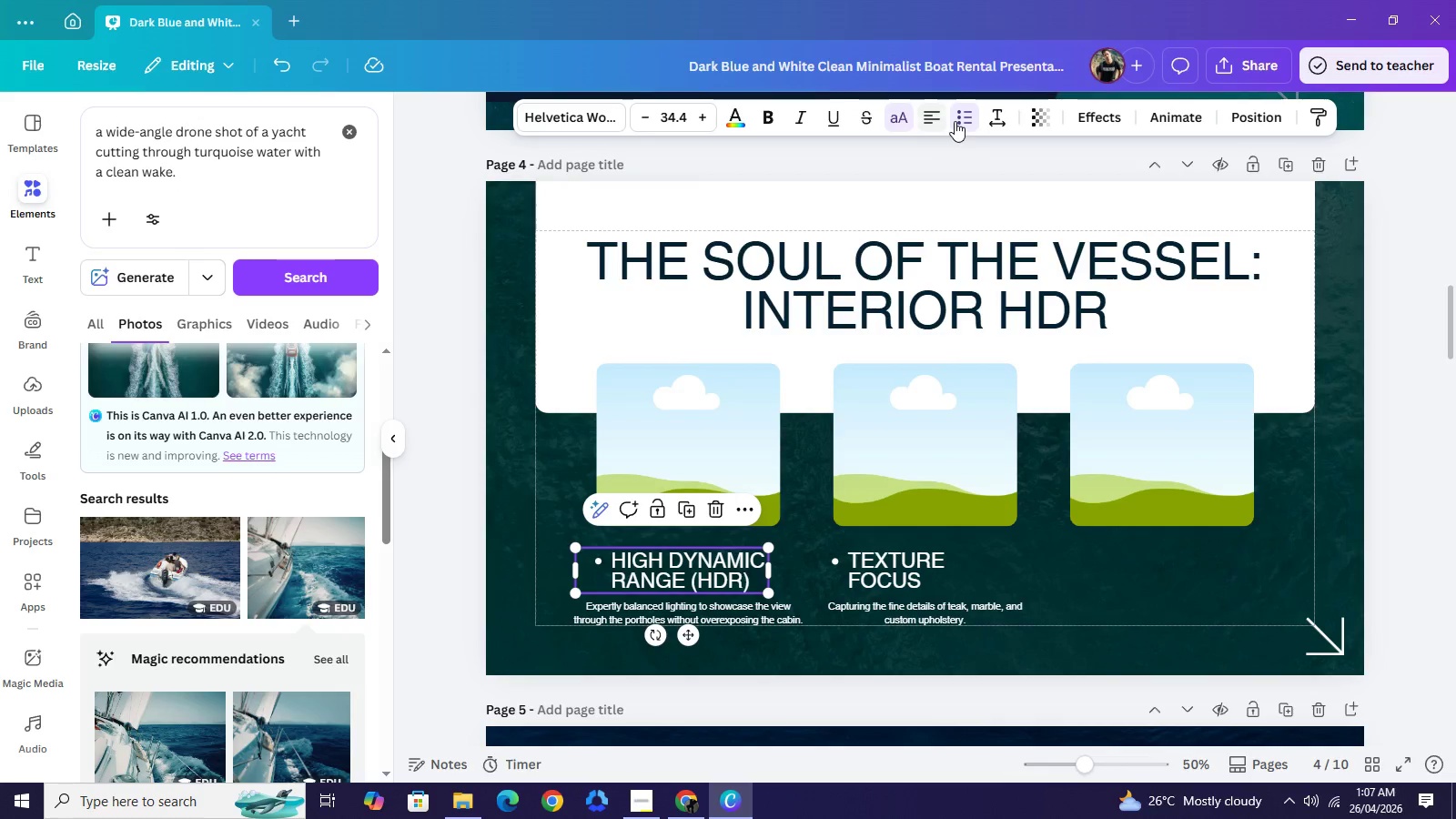 
left_click([955, 121])
 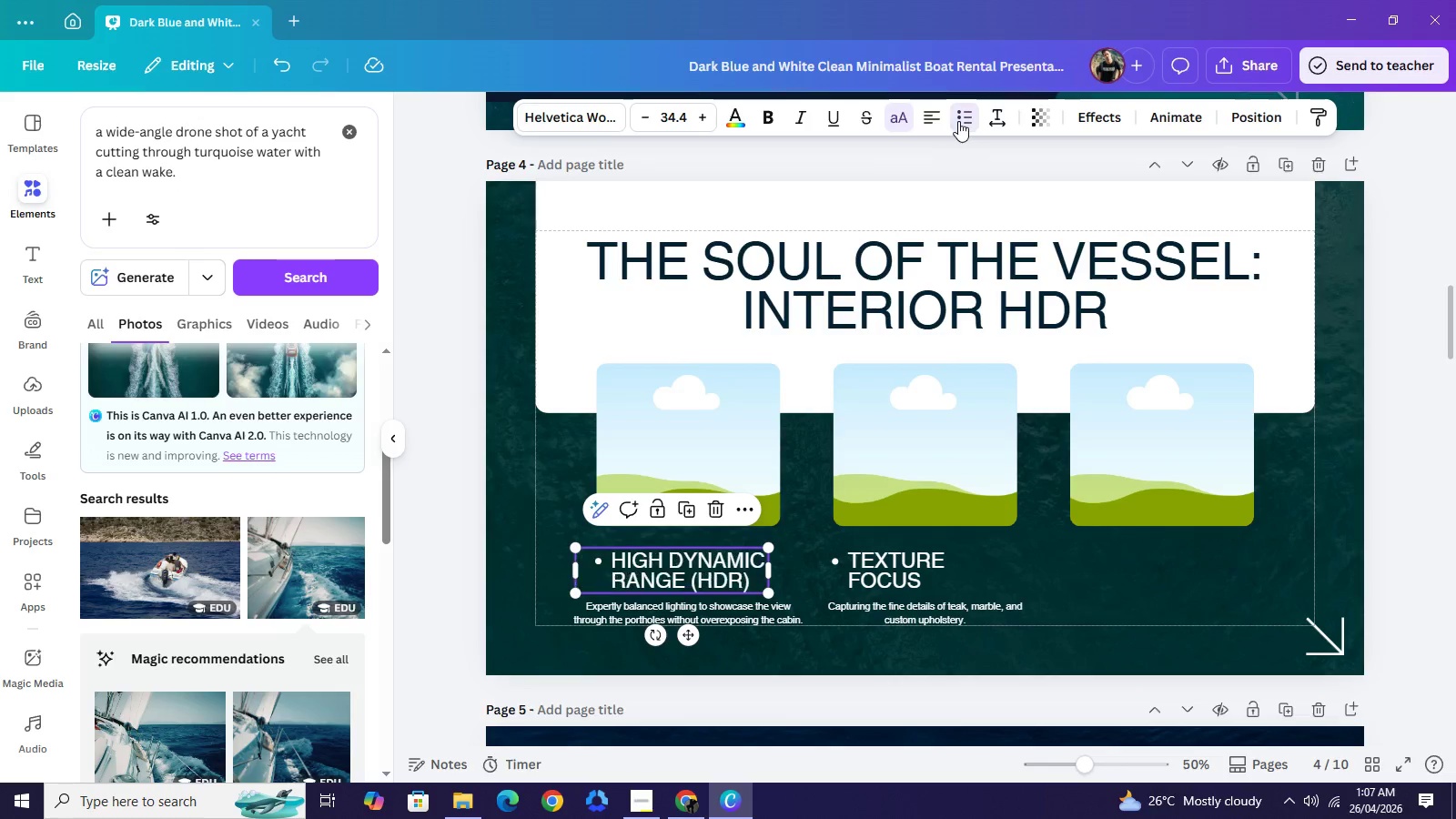 
double_click([958, 121])
 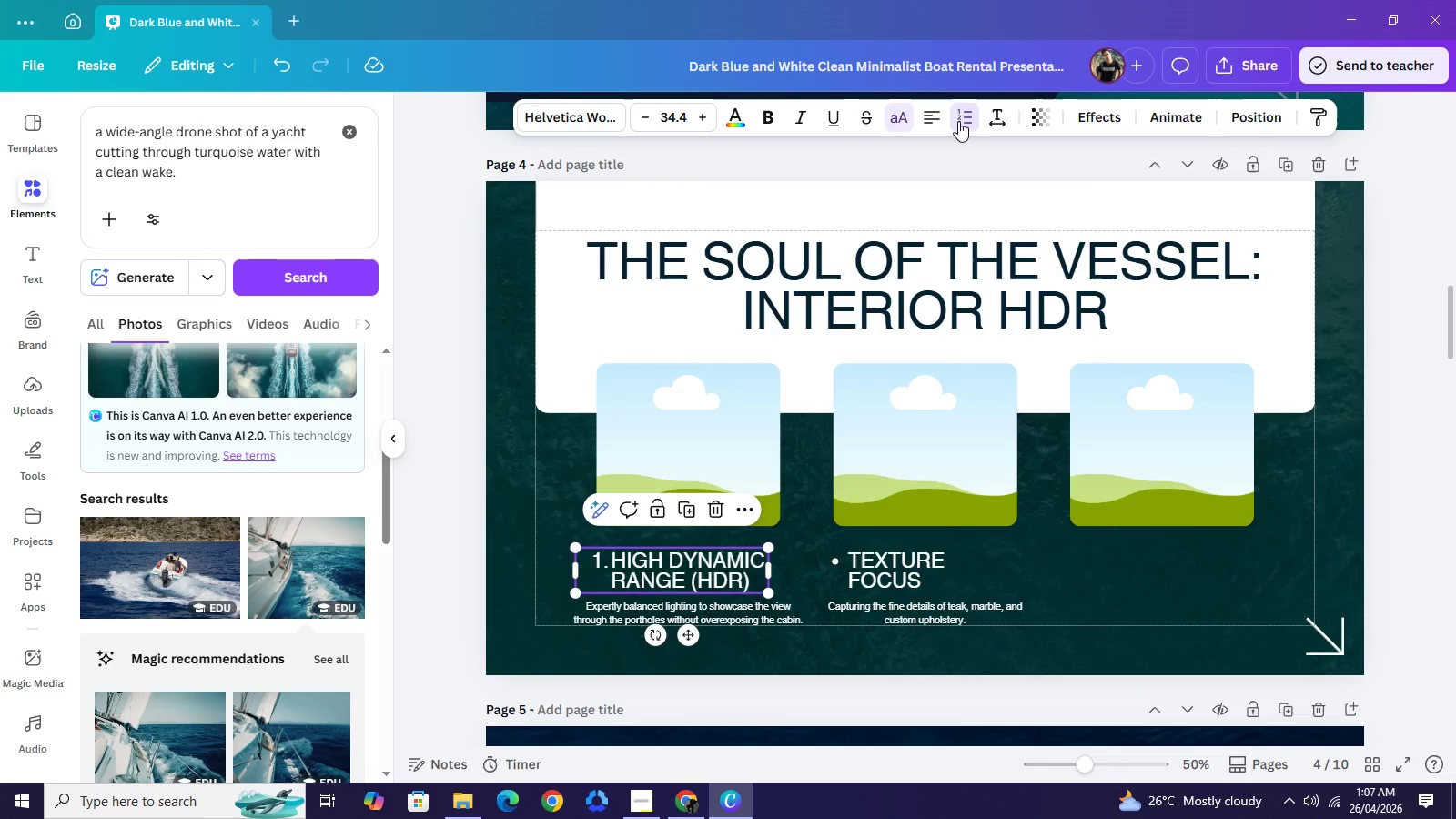 
triple_click([958, 121])
 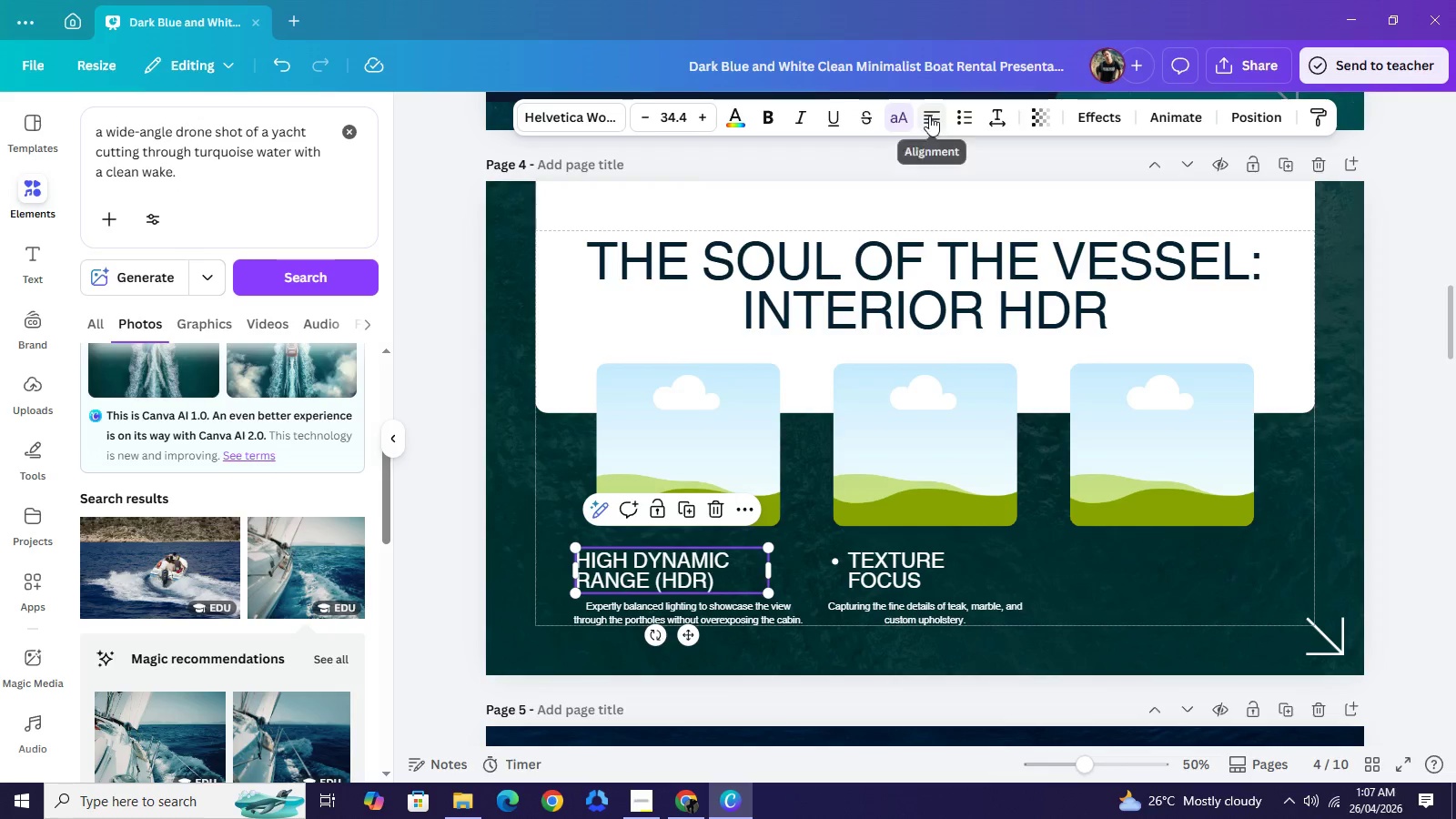 
left_click([929, 116])
 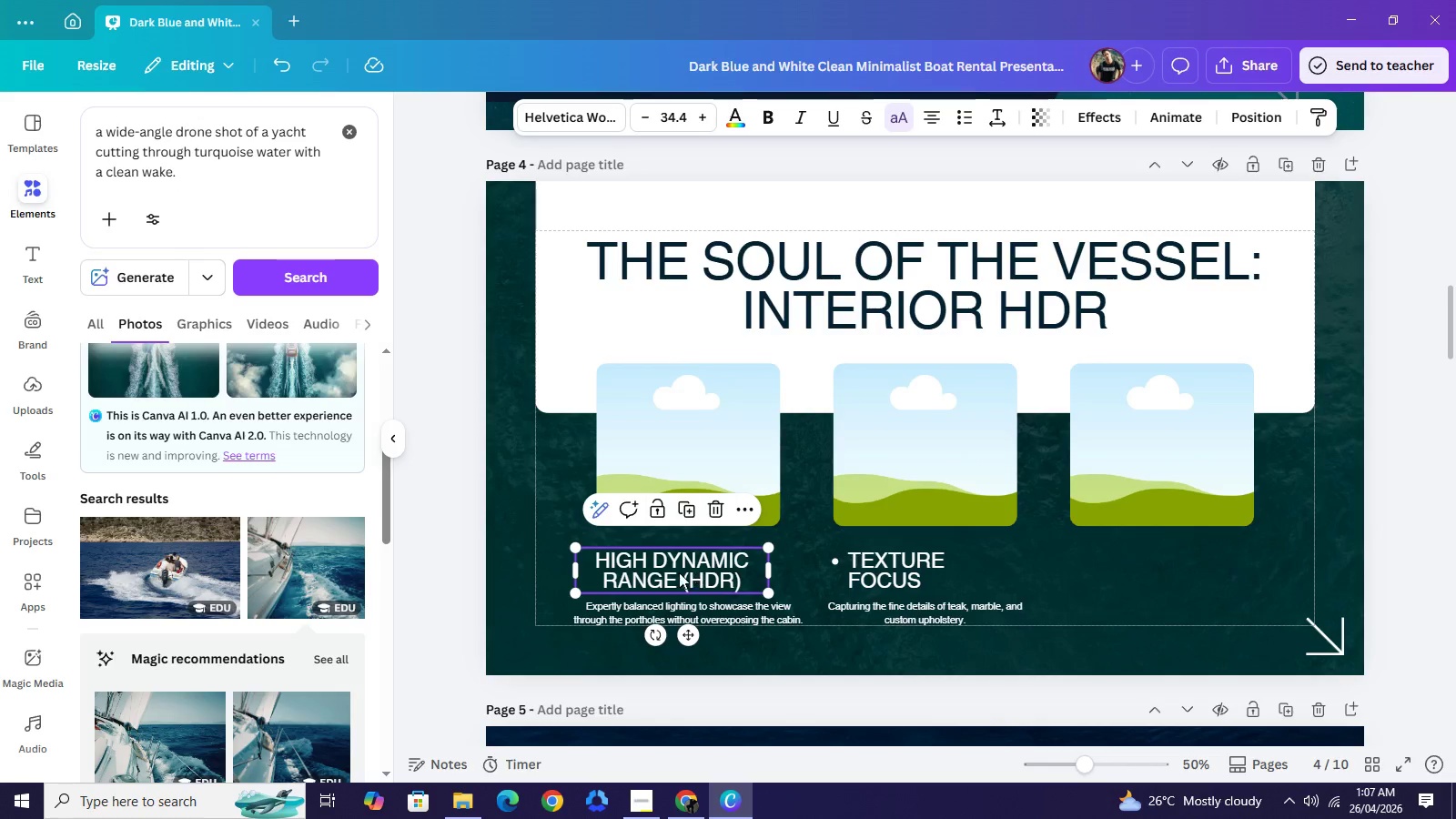 
left_click_drag(start_coordinate=[672, 571], to_coordinate=[686, 572])
 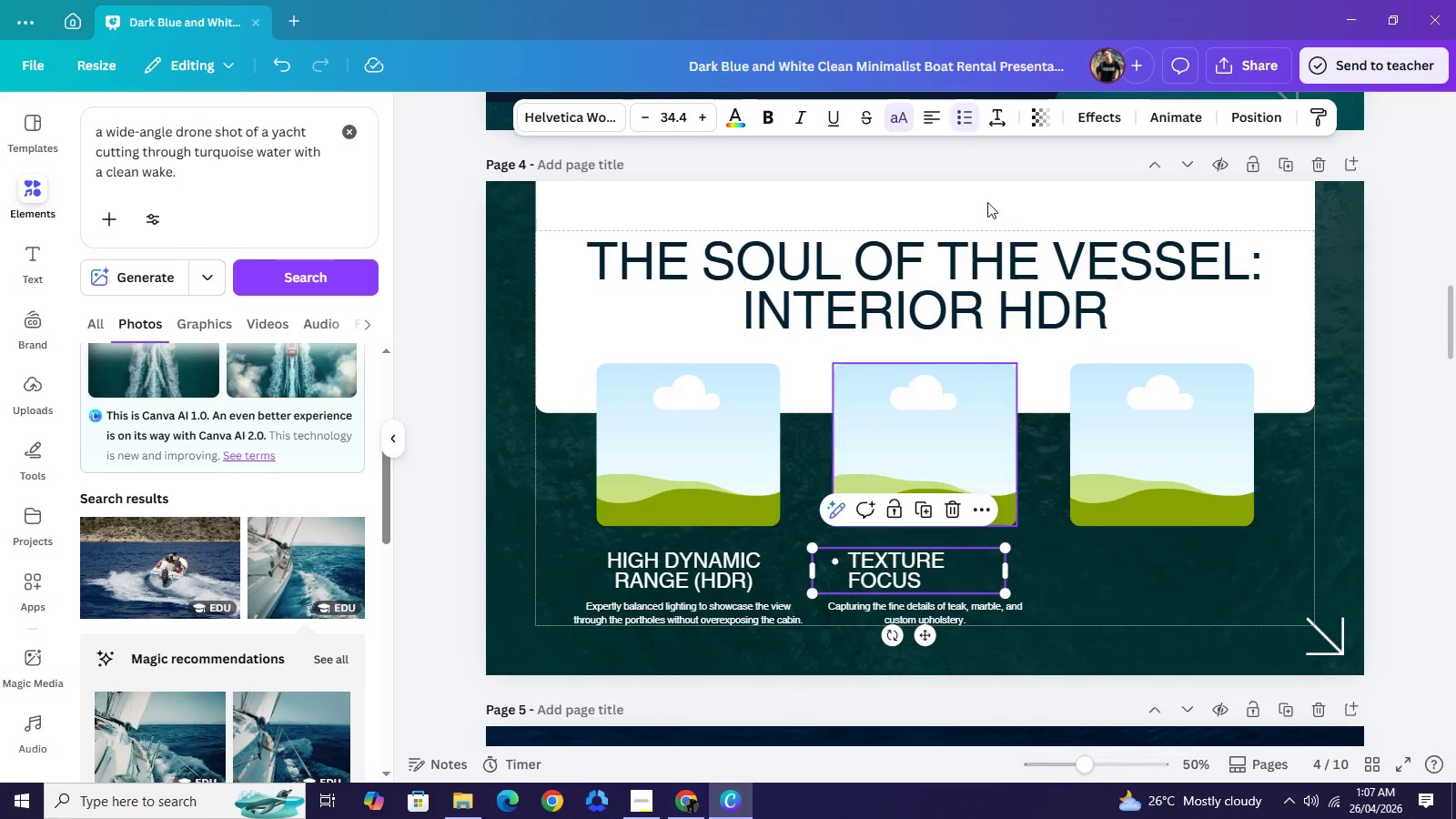 
left_click([885, 565])
 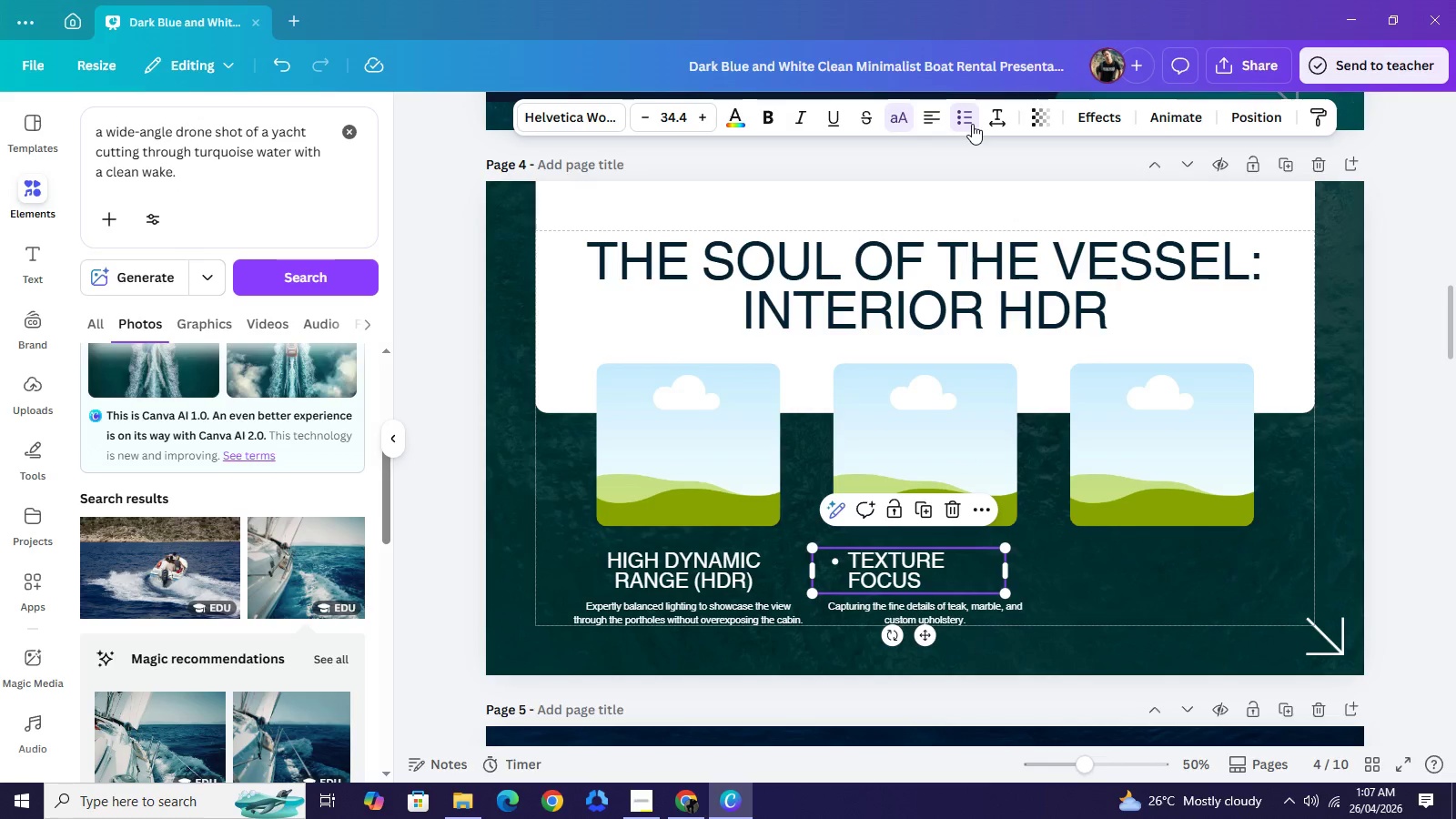 
left_click([972, 124])
 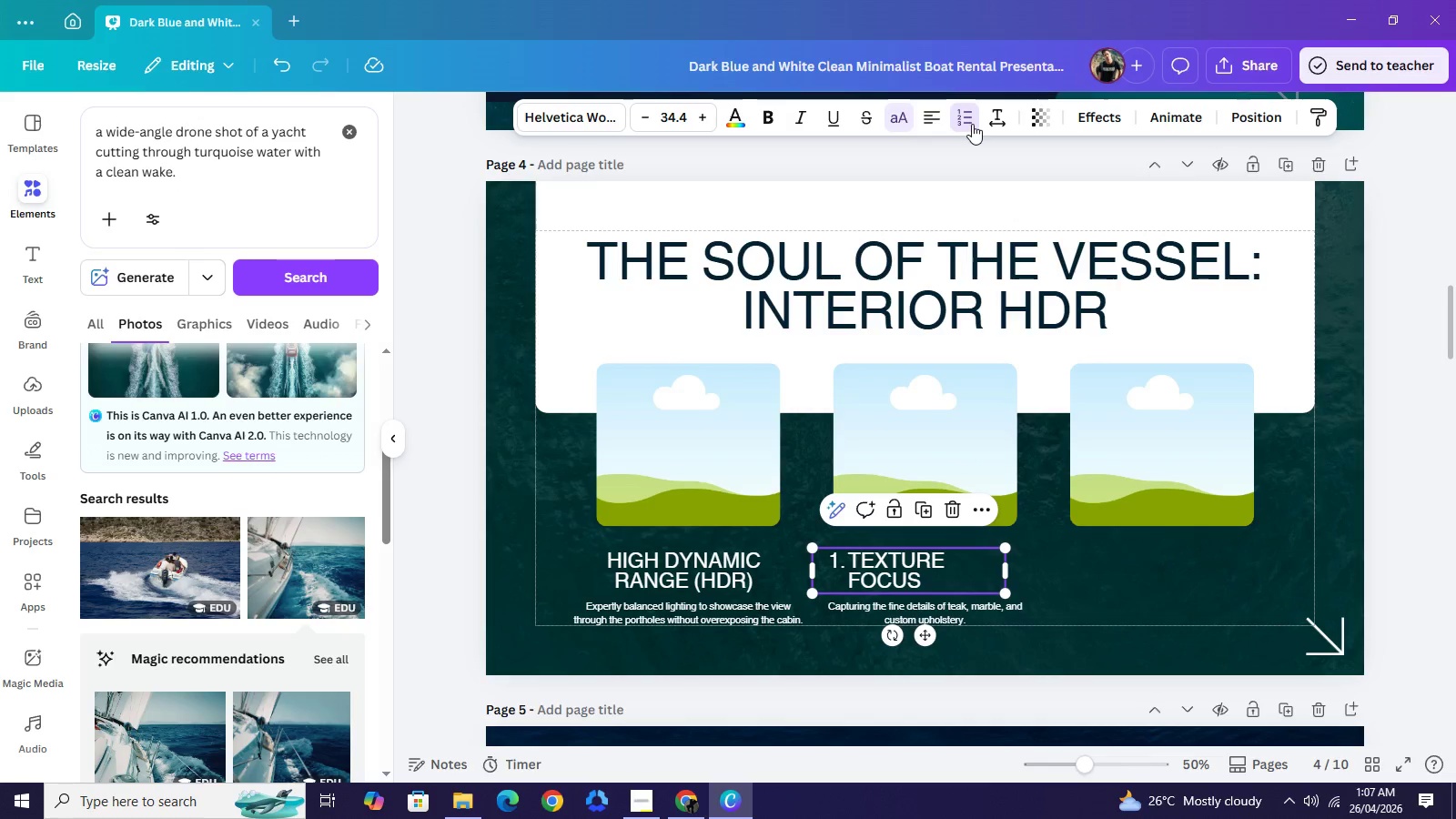 
left_click([972, 124])
 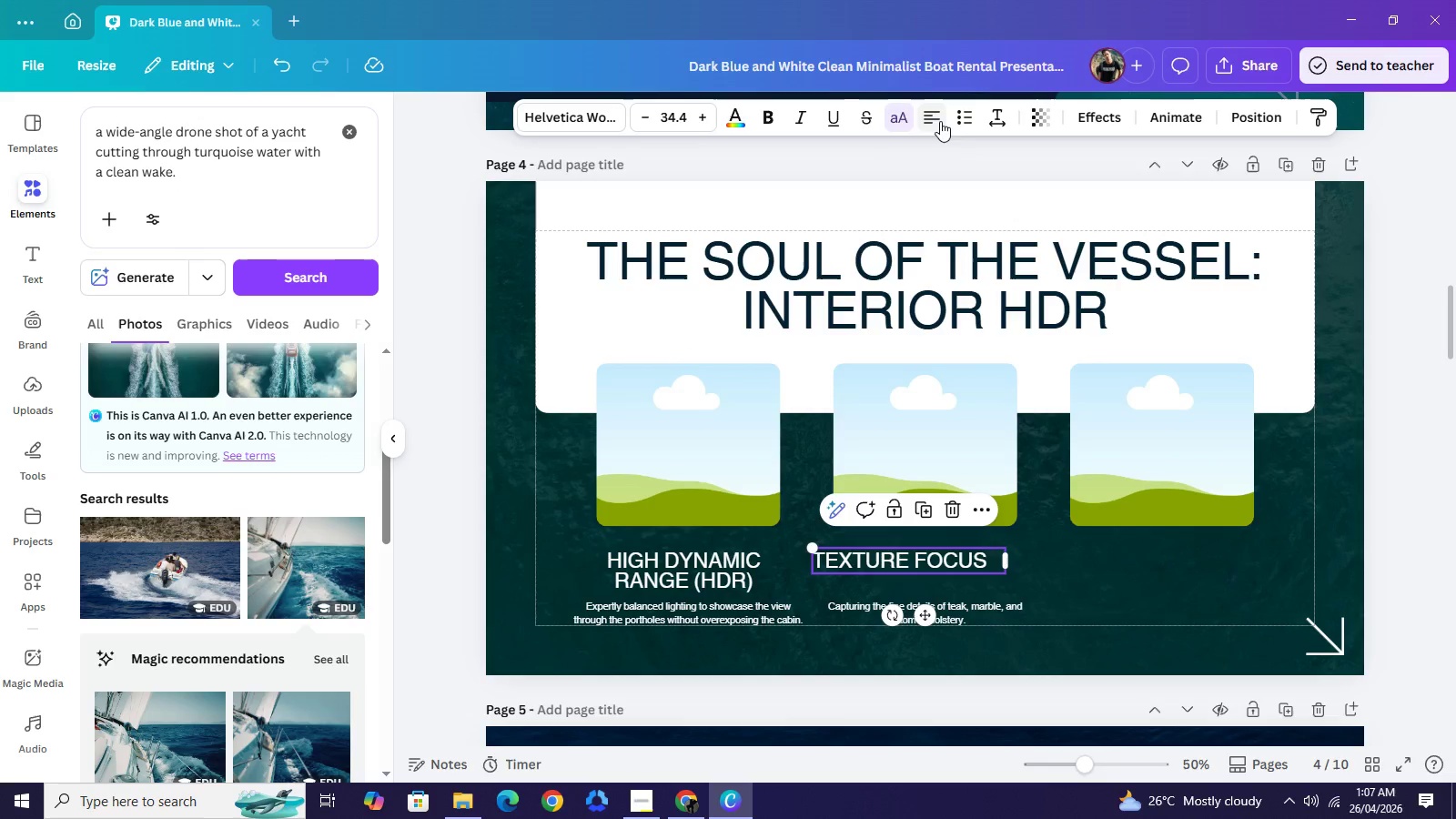 
left_click([940, 121])
 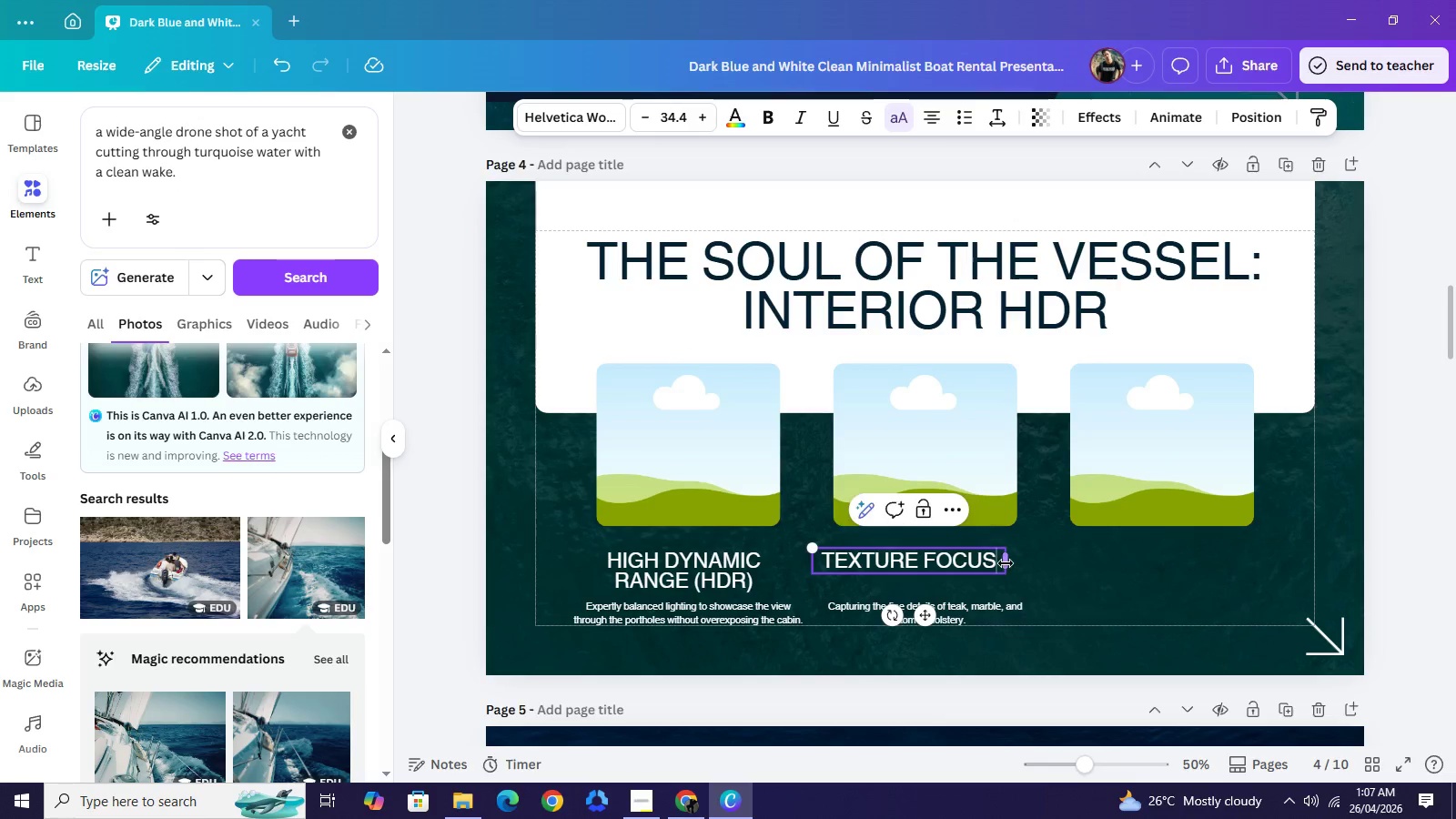 
left_click_drag(start_coordinate=[1006, 563], to_coordinate=[986, 561])
 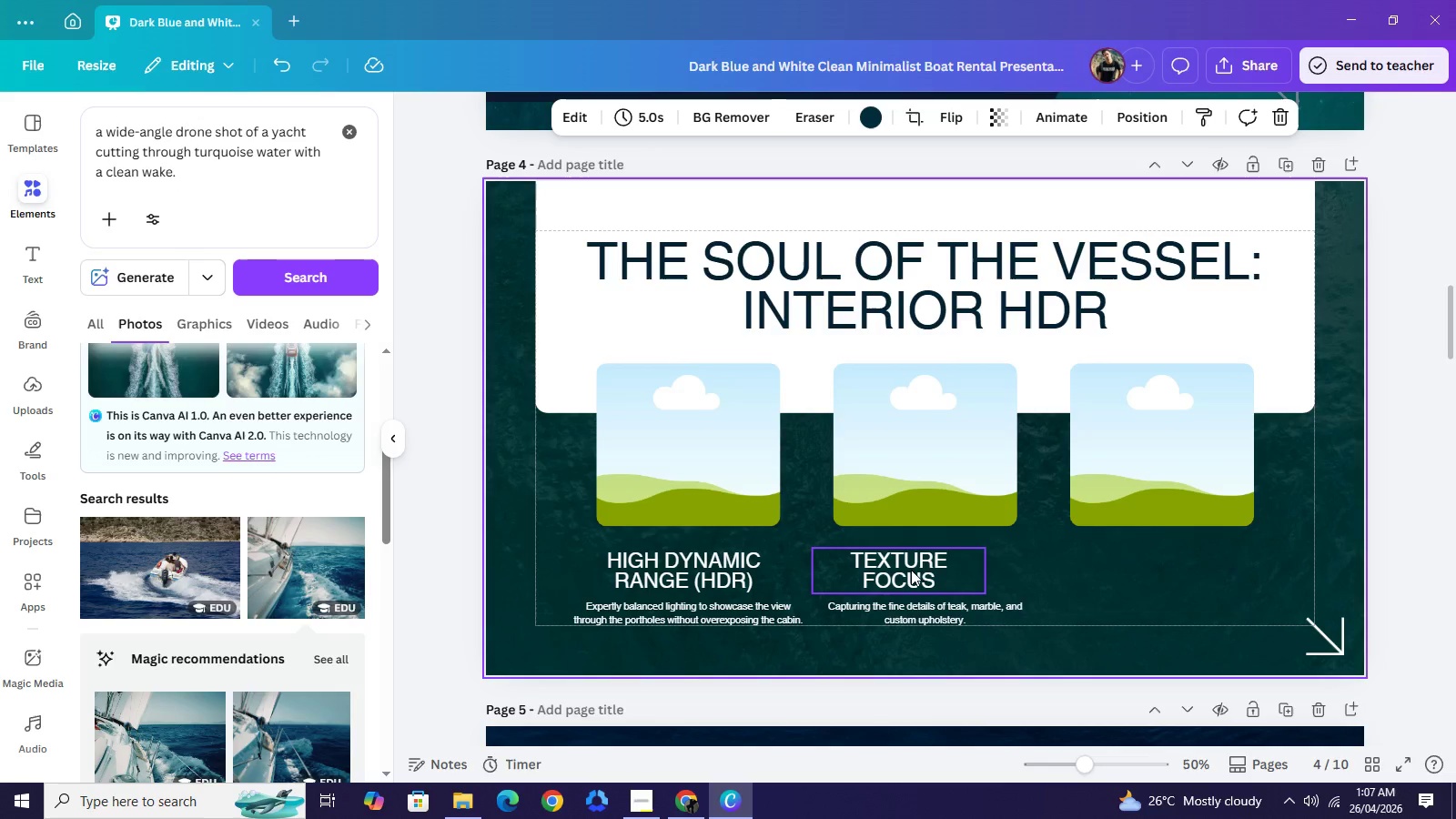 
left_click_drag(start_coordinate=[907, 570], to_coordinate=[934, 569])
 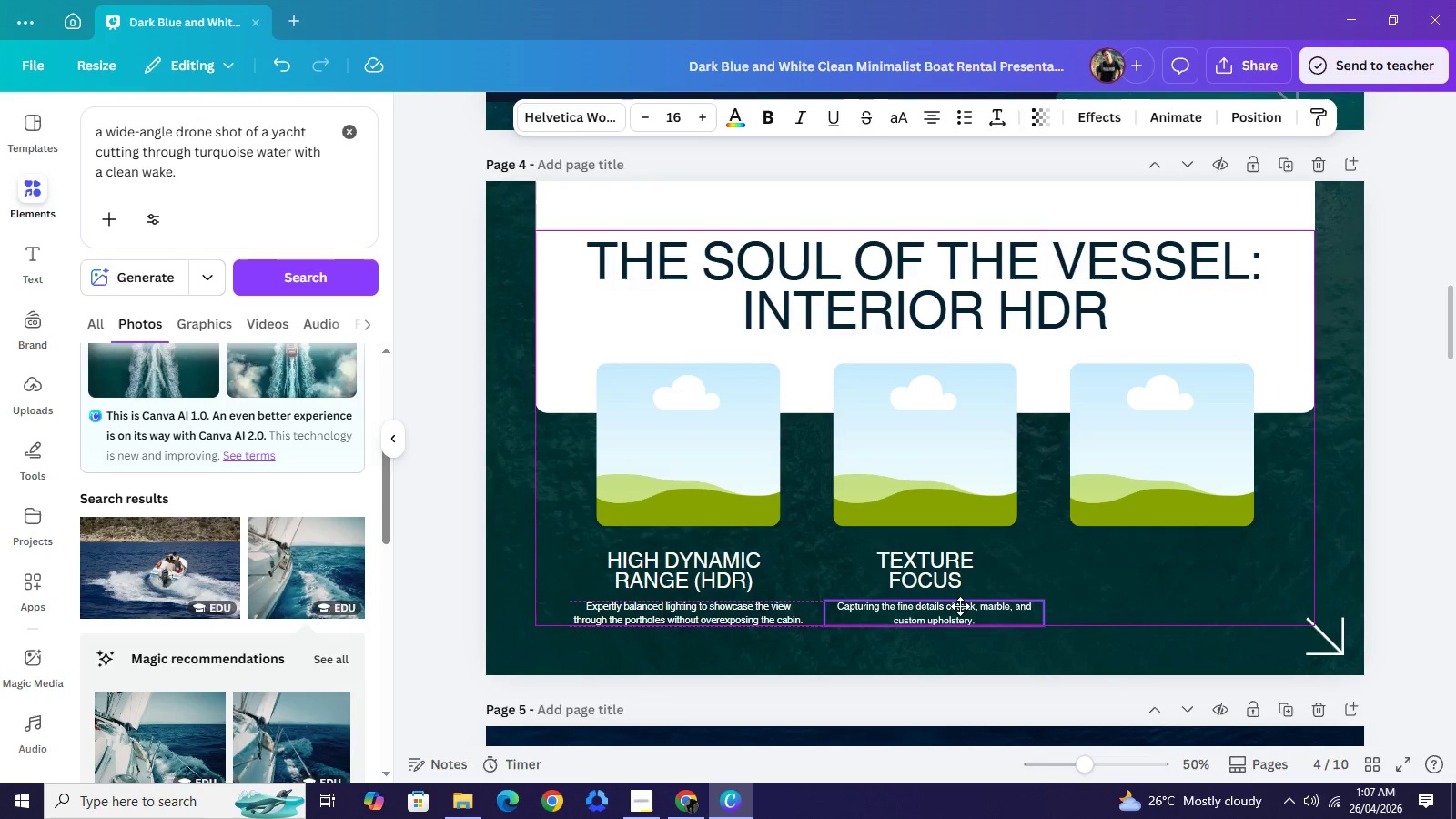 
mouse_move([979, 587])
 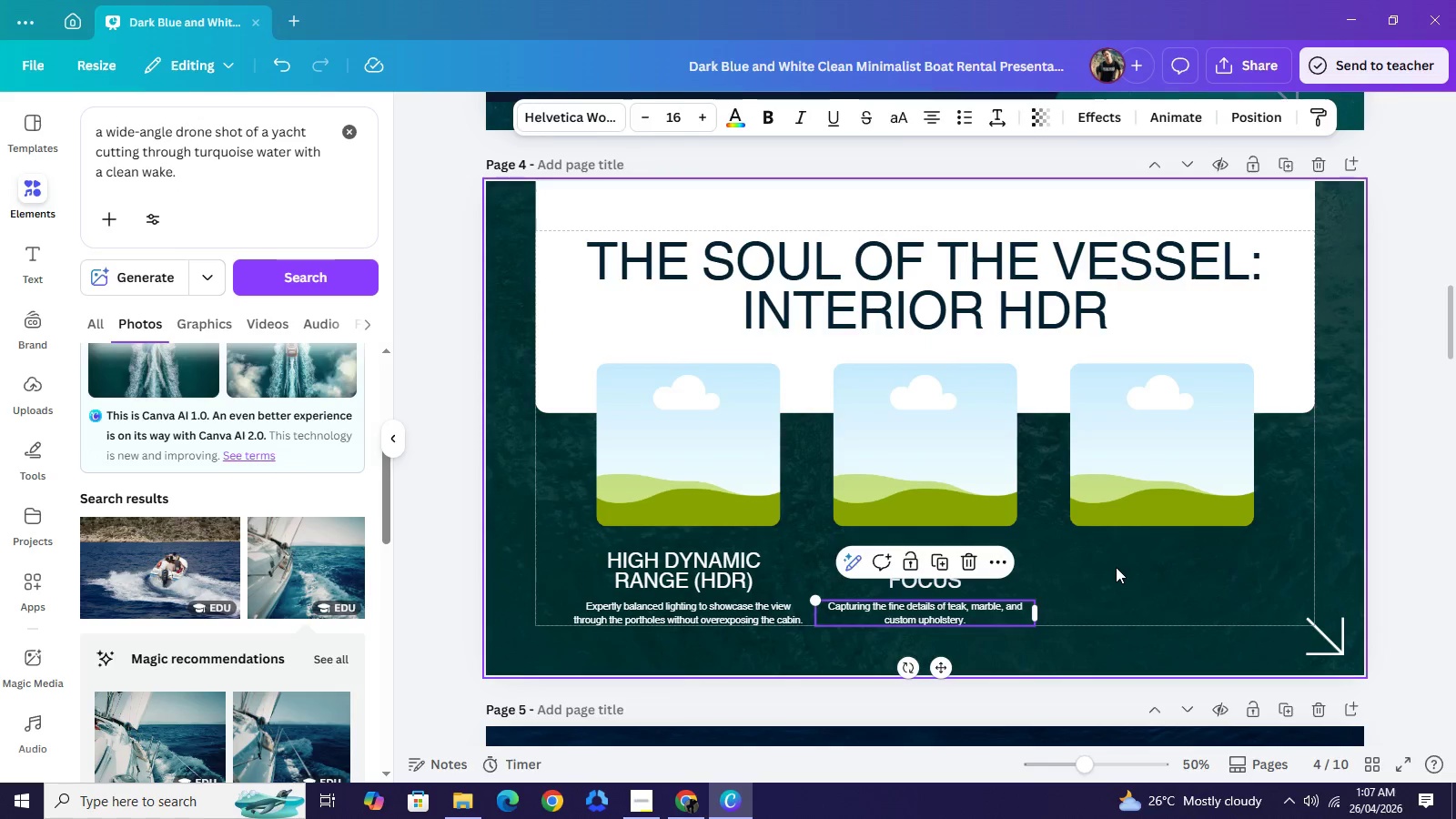 
left_click([1116, 567])
 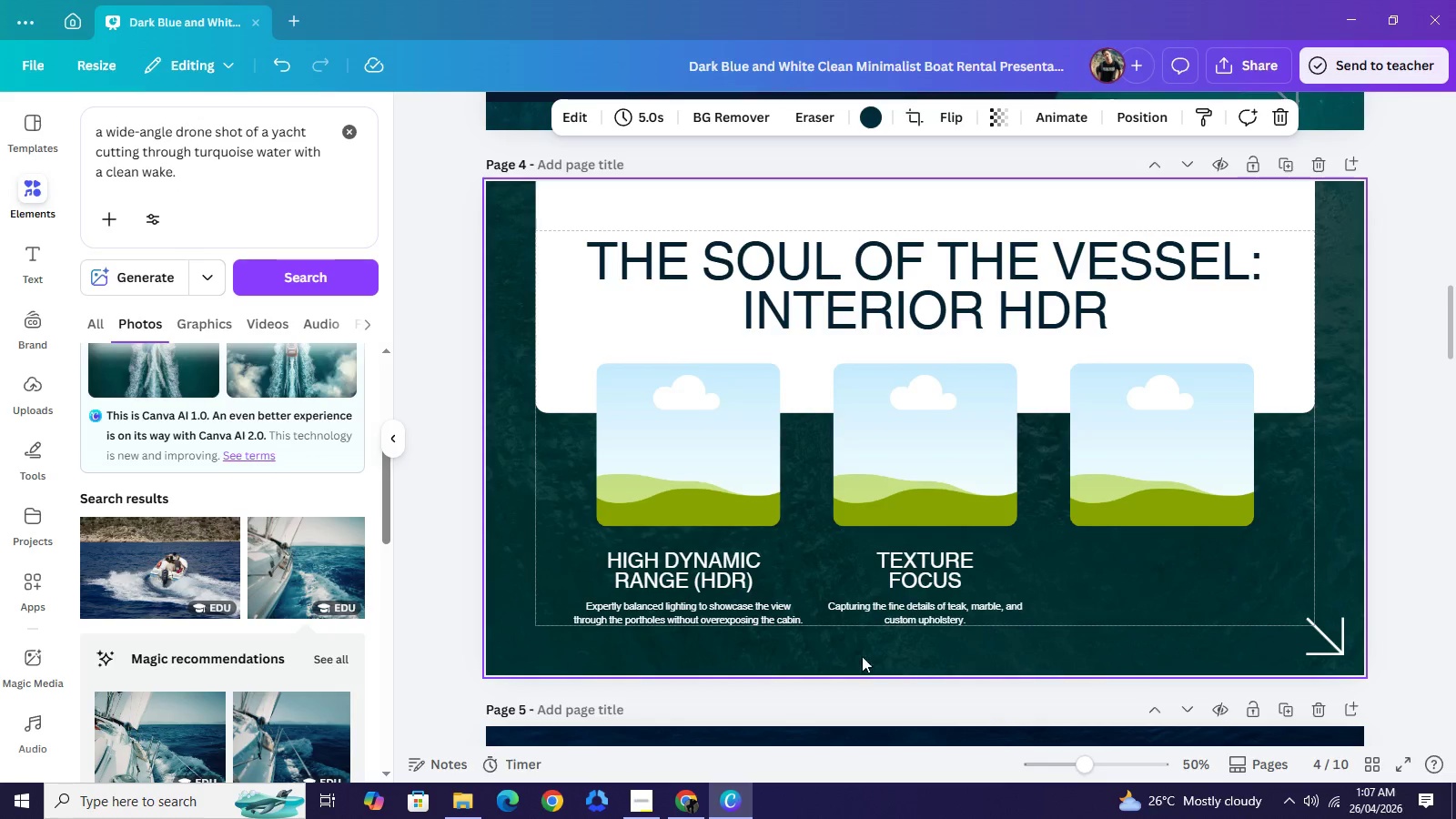 
left_click_drag(start_coordinate=[723, 650], to_coordinate=[708, 560])
 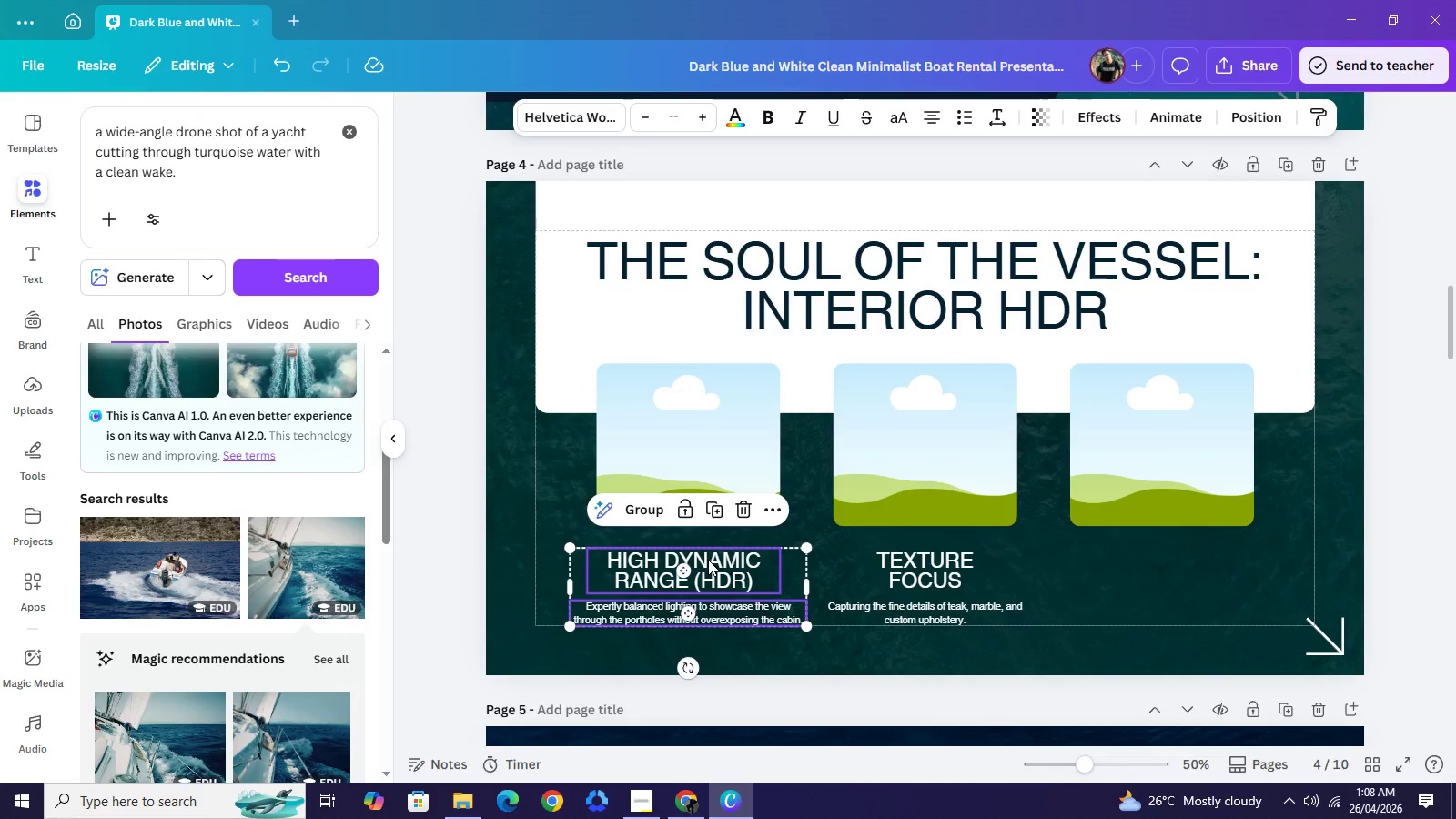 
key(Control+C)
 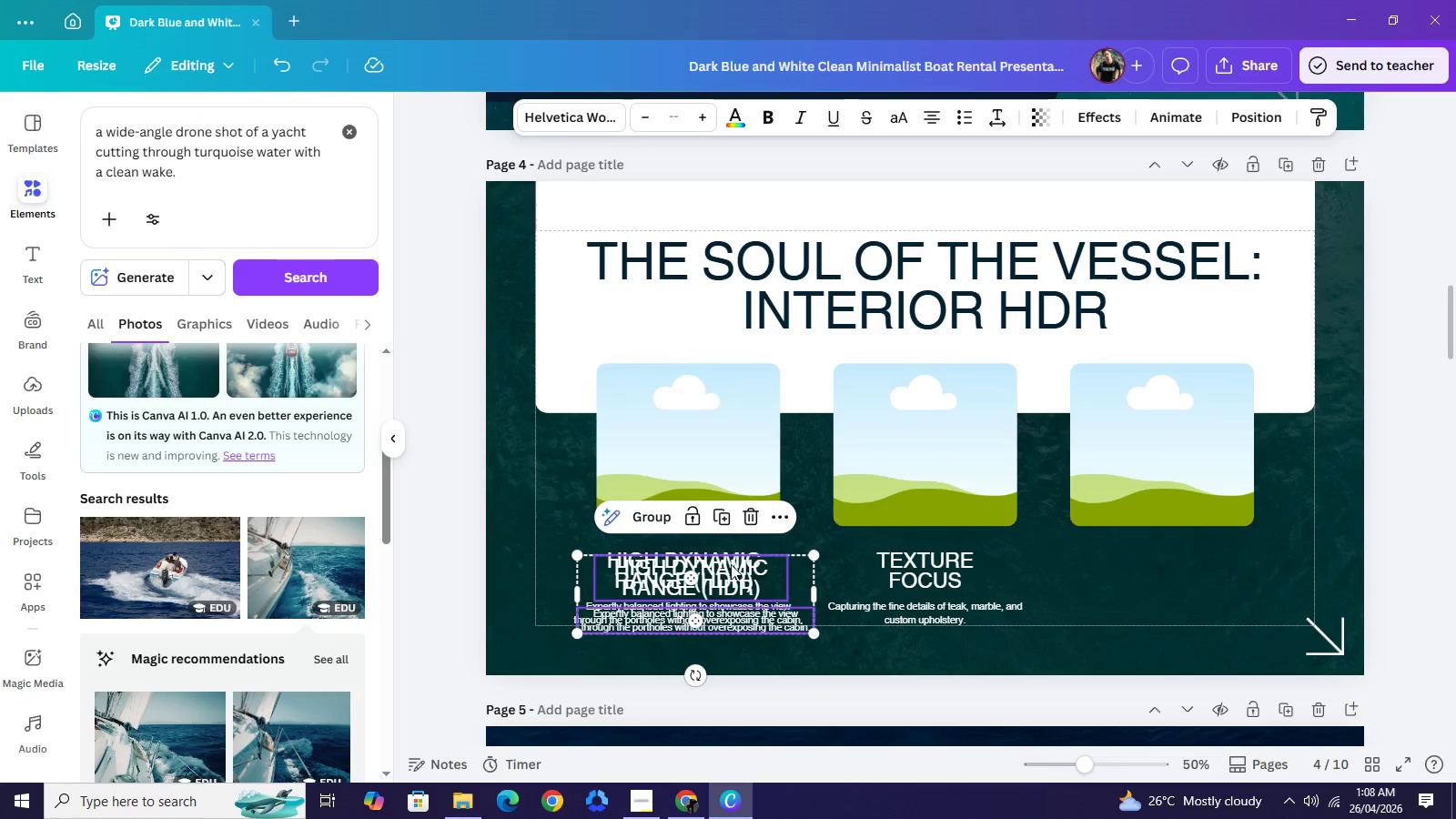 
key(Control+V)
 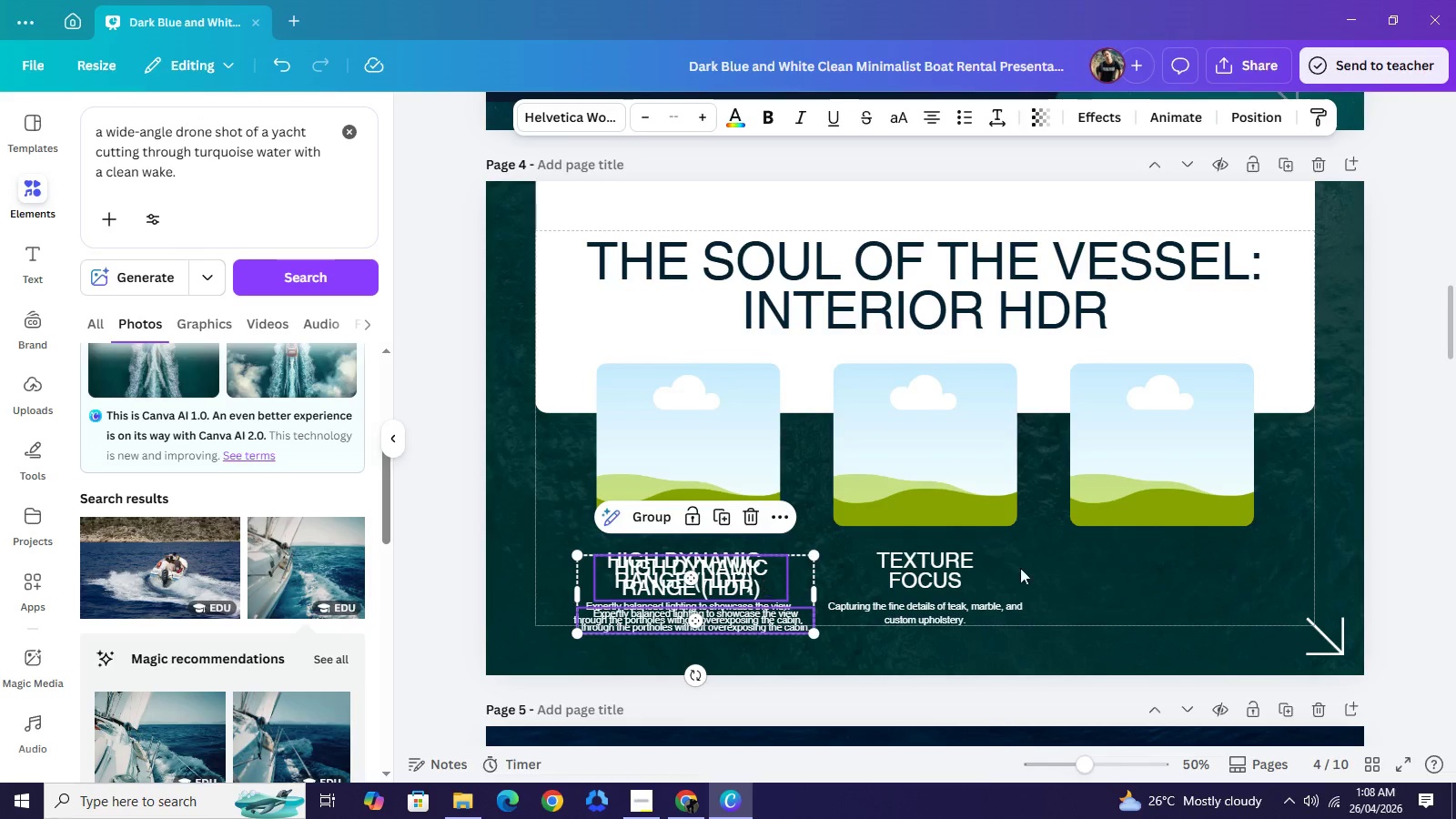 
left_click_drag(start_coordinate=[746, 579], to_coordinate=[1213, 577])
 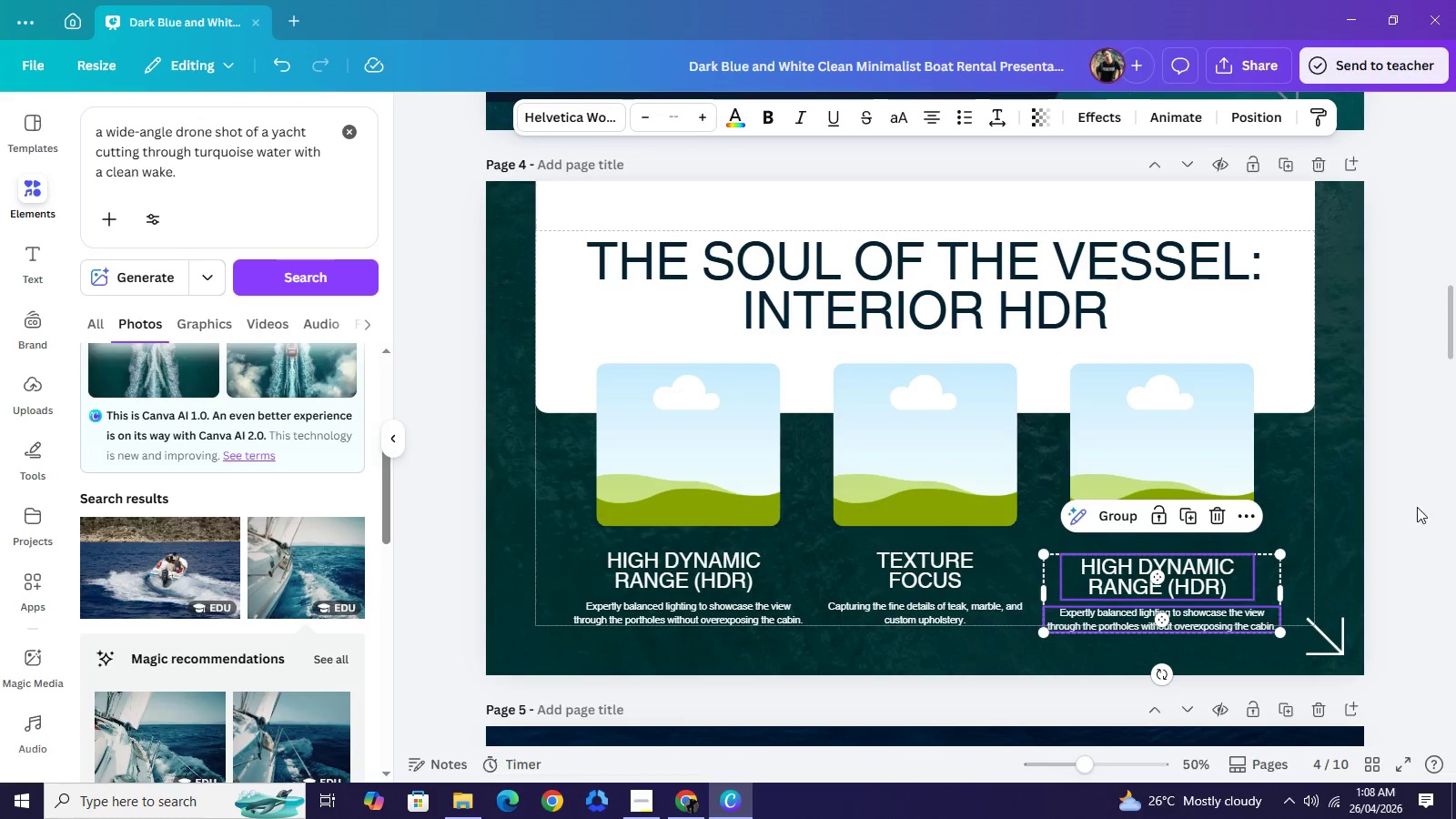 
left_click([1415, 505])
 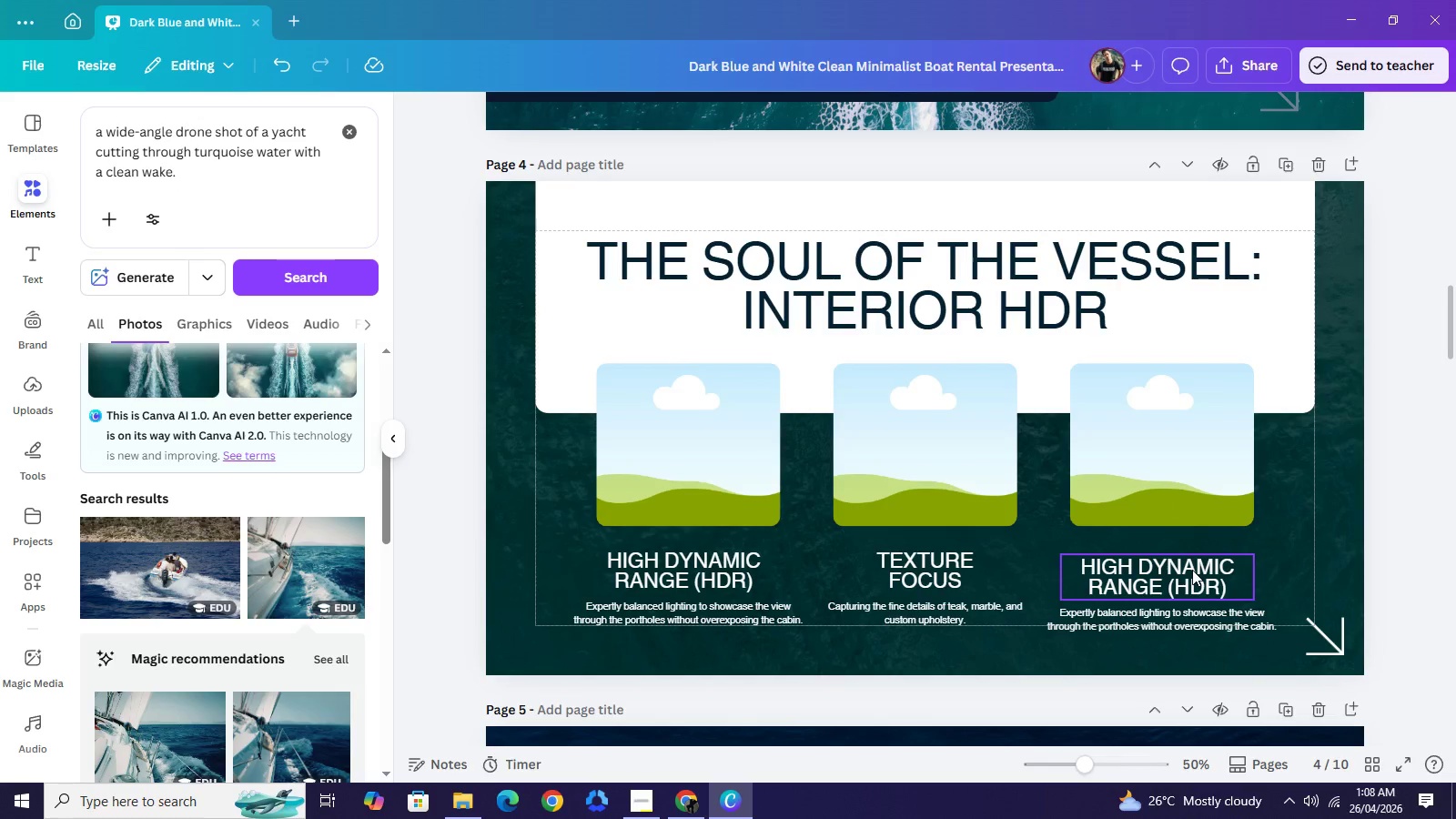 
left_click_drag(start_coordinate=[1192, 570], to_coordinate=[1201, 565])
 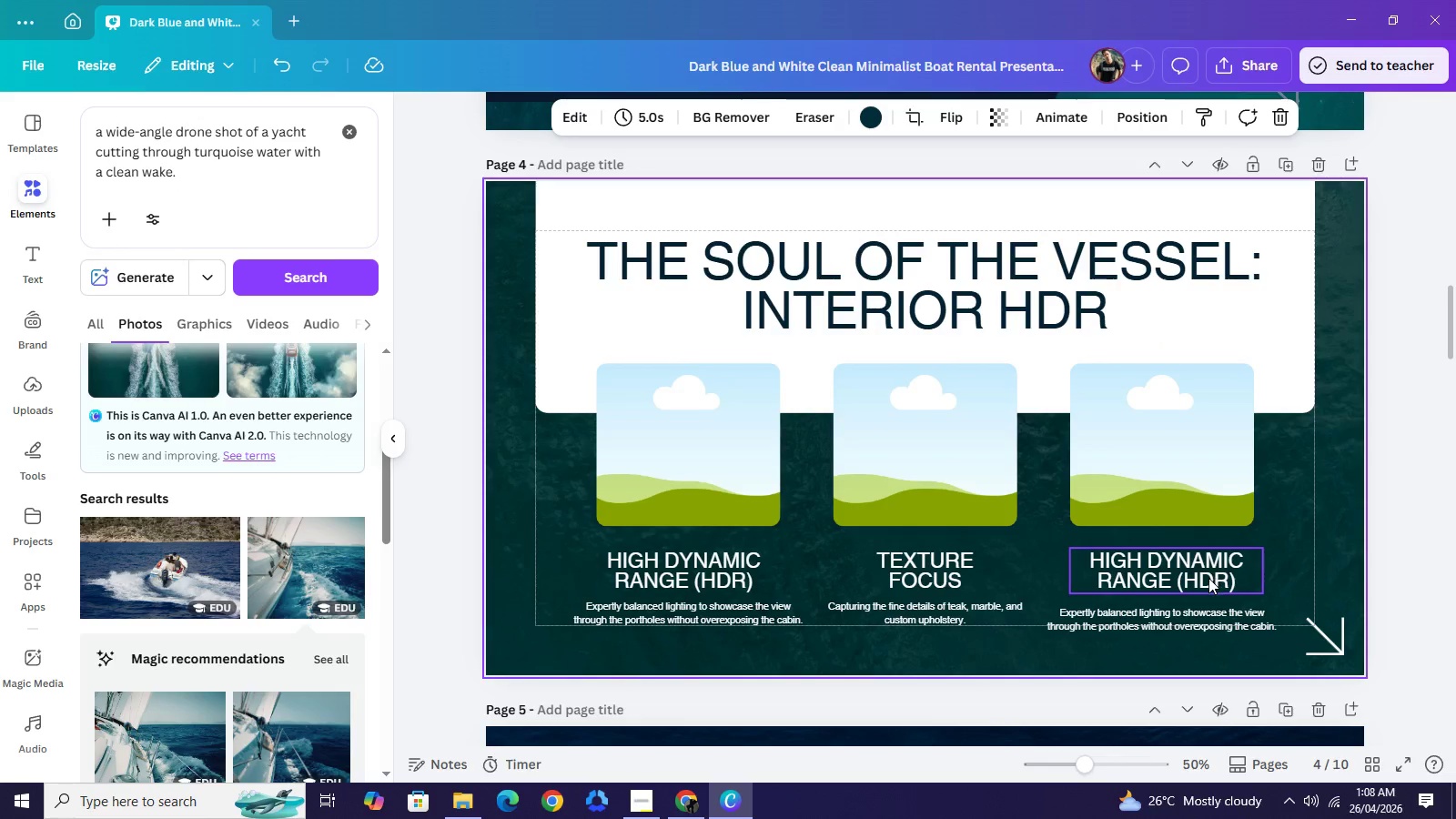 
left_click([1166, 582])
 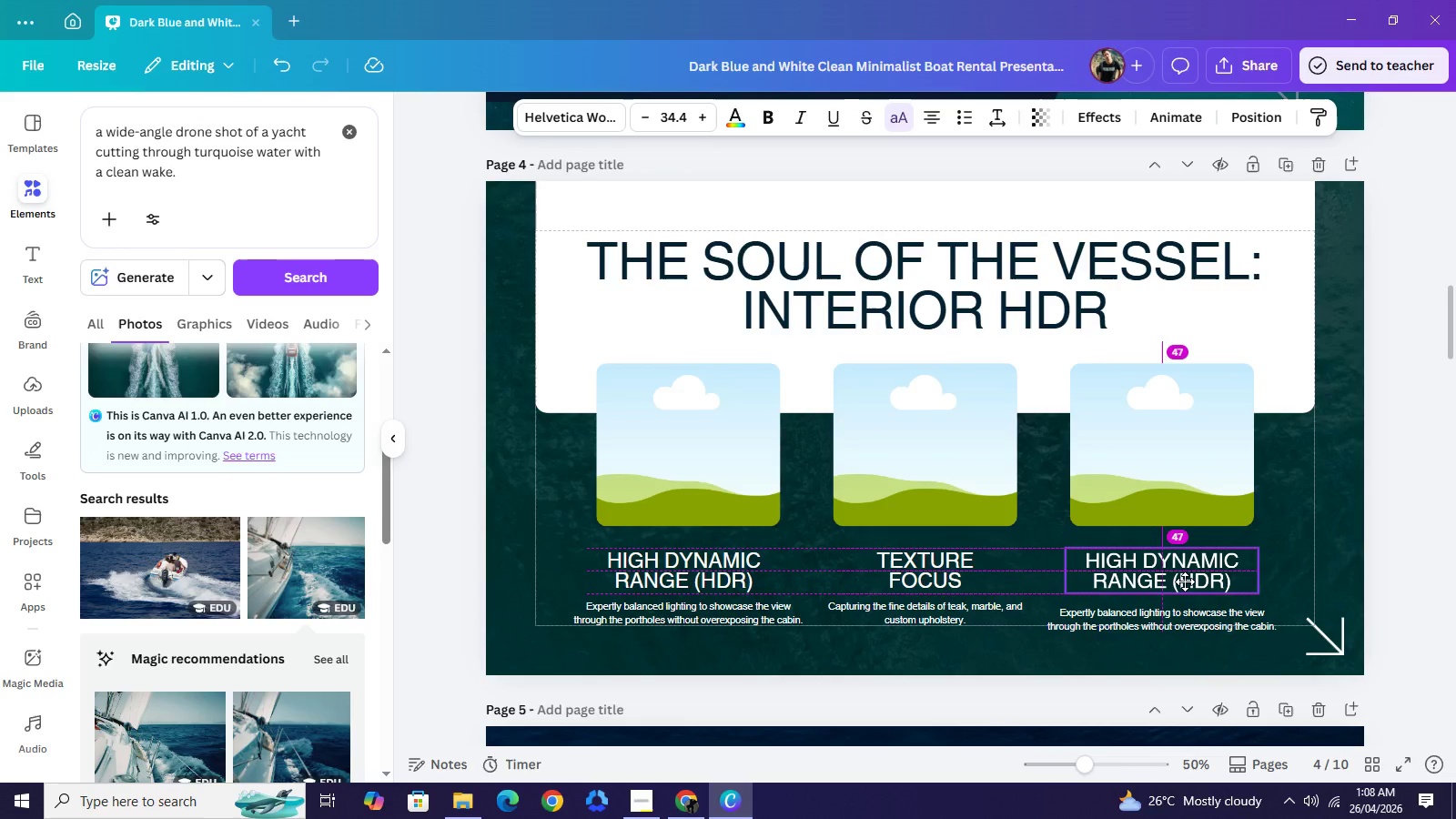 
wait(5.22)
 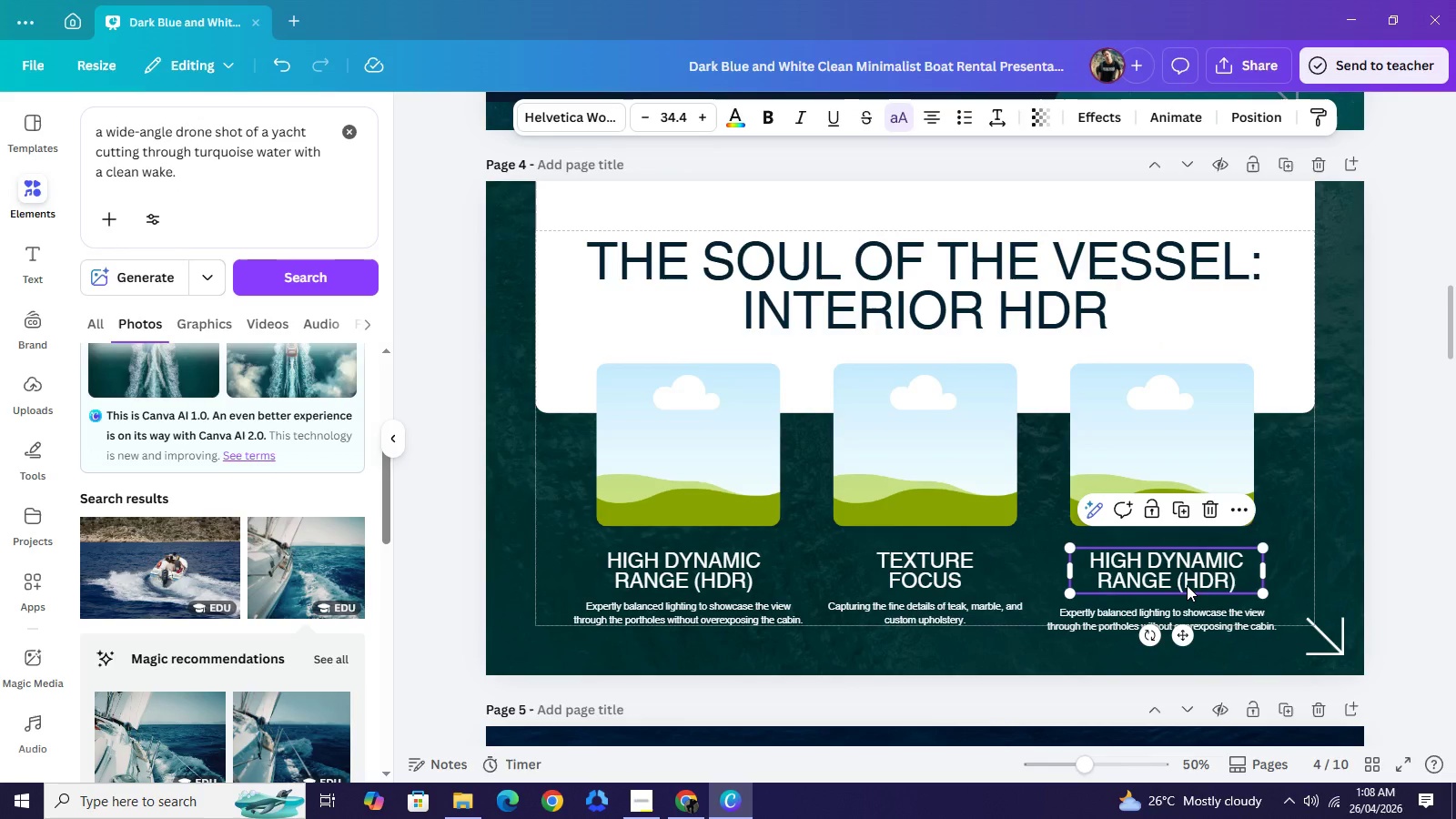 
left_click([1350, 537])
 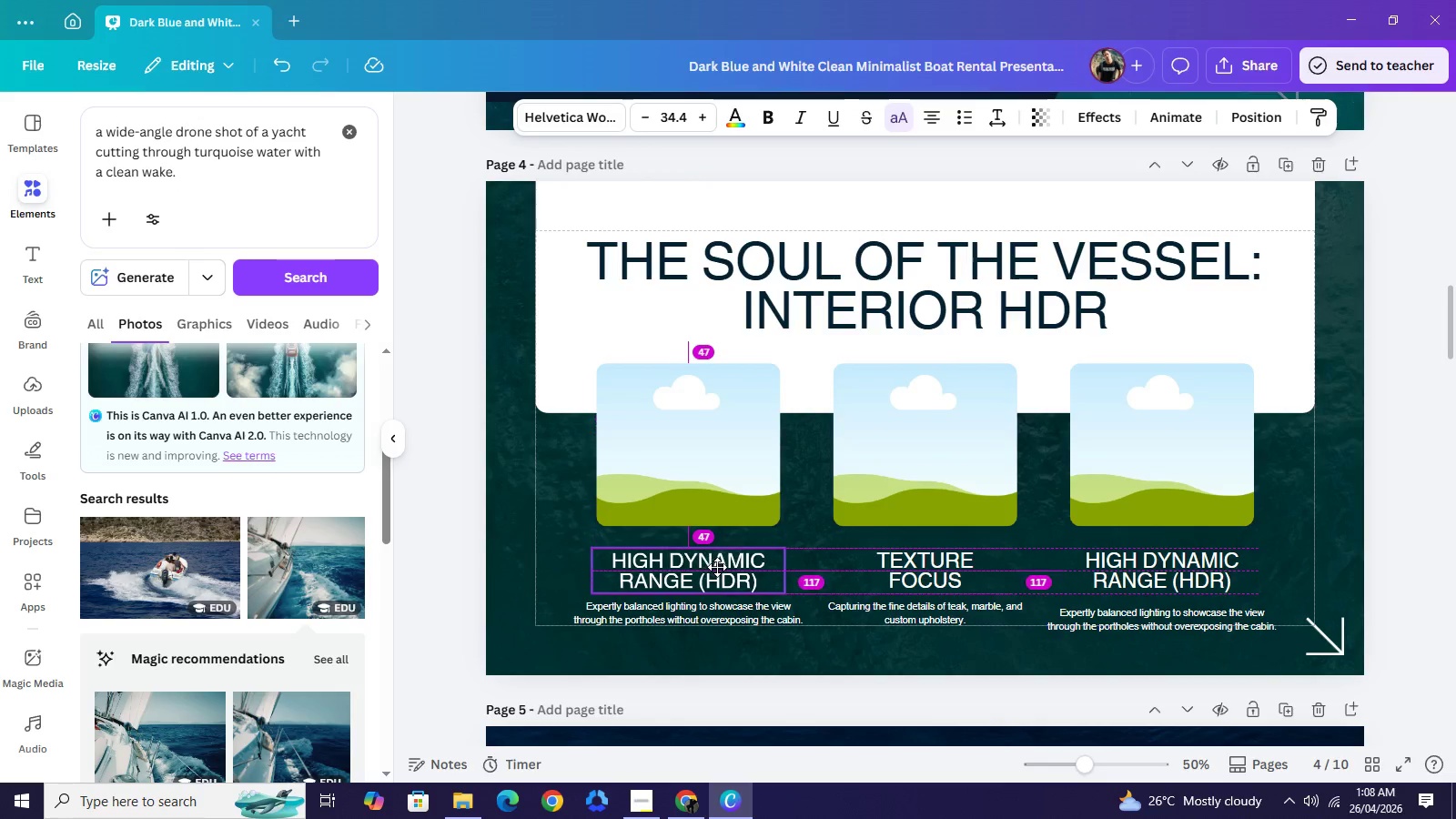 
wait(9.67)
 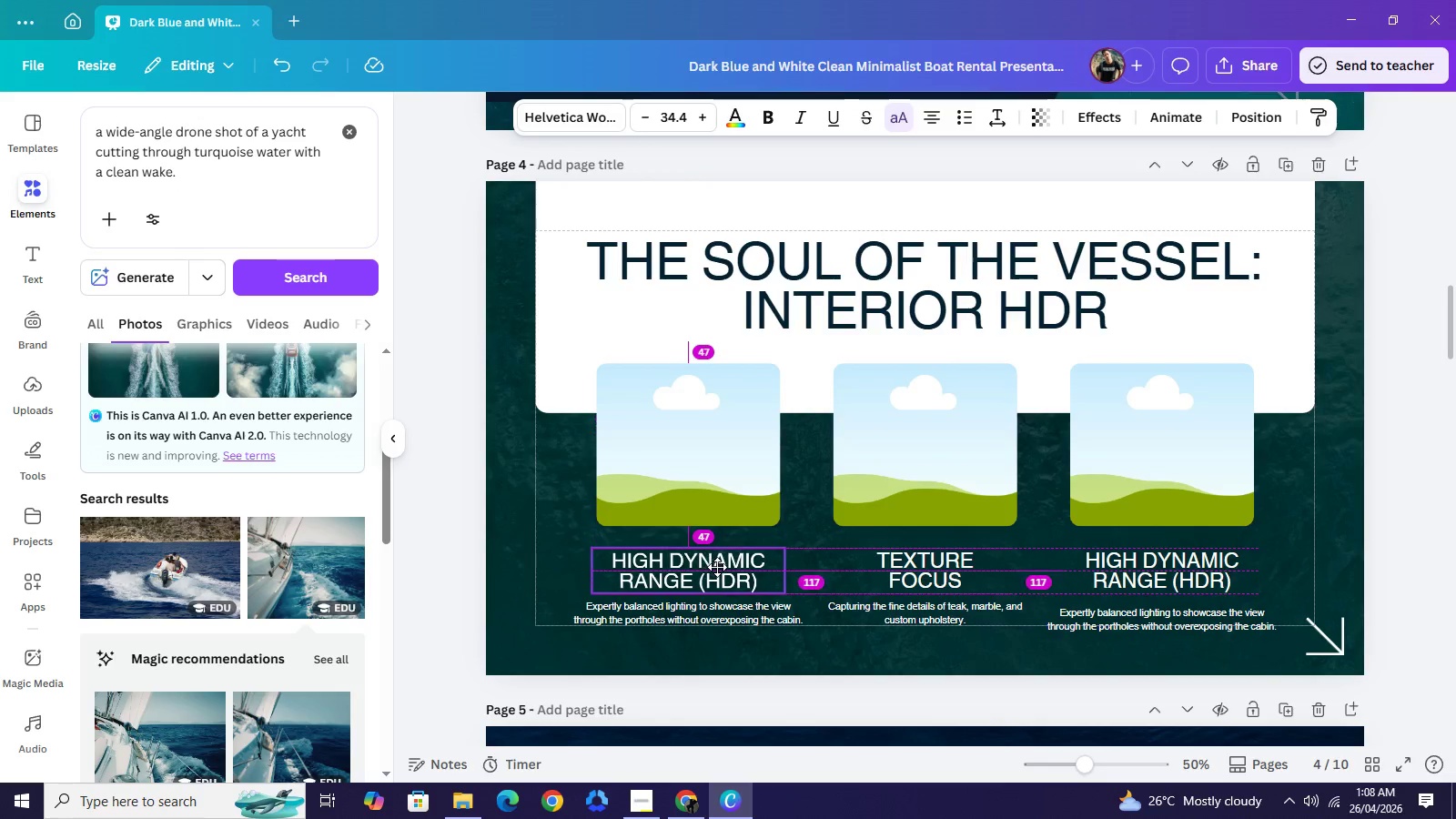 
left_click_drag(start_coordinate=[1170, 612], to_coordinate=[1168, 602])
 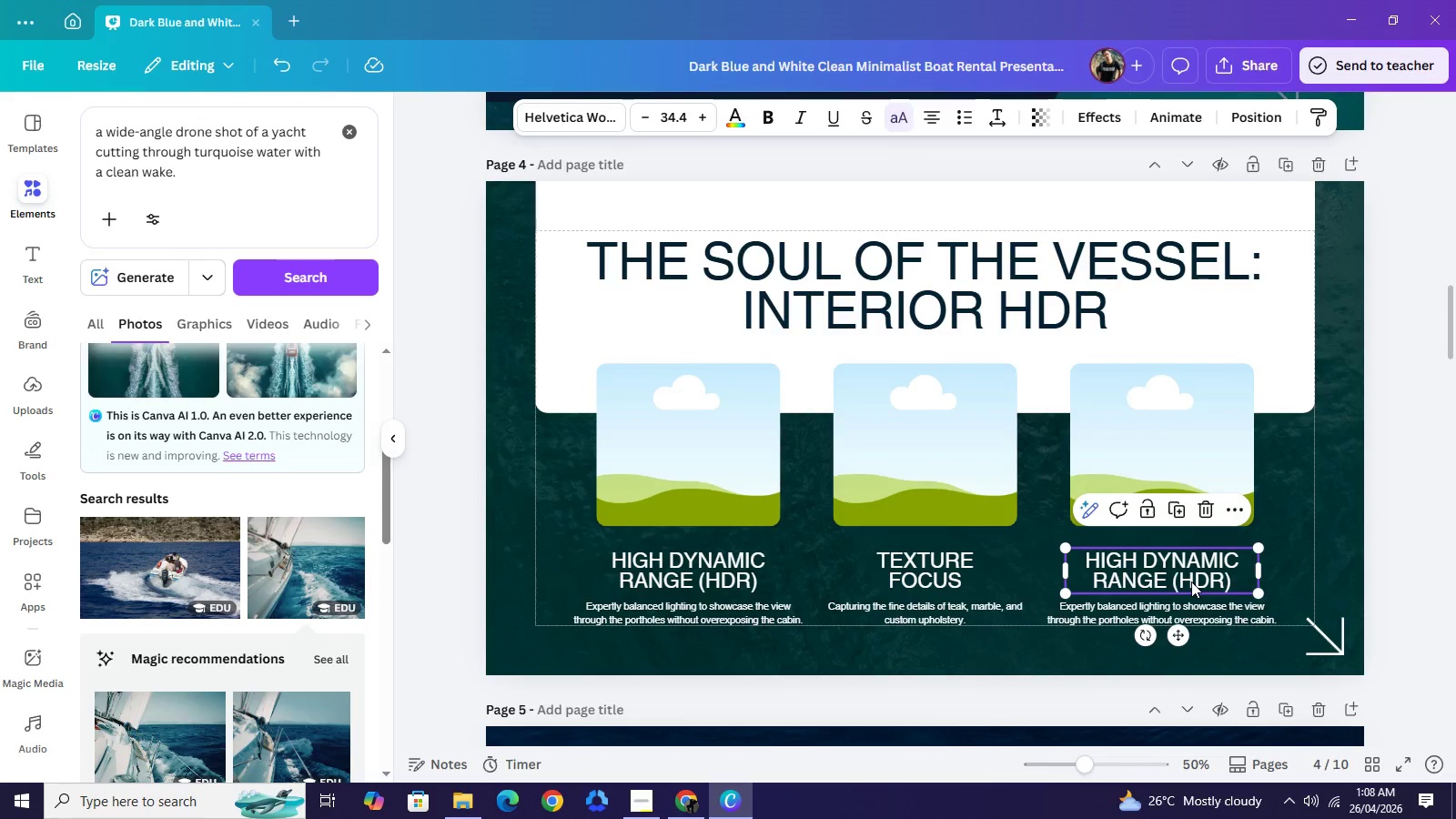 
double_click([1191, 581])
 